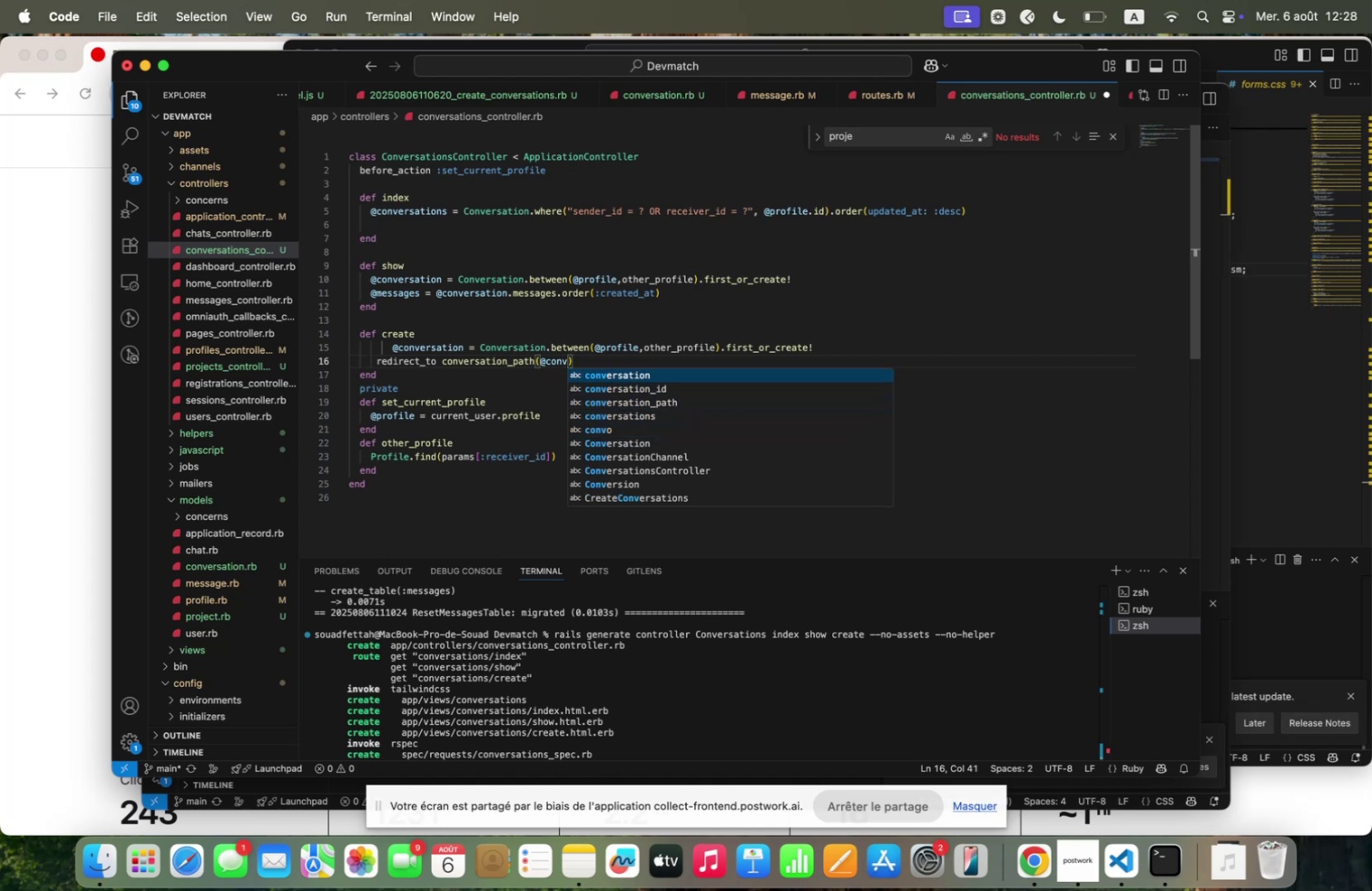 
key(Enter)
 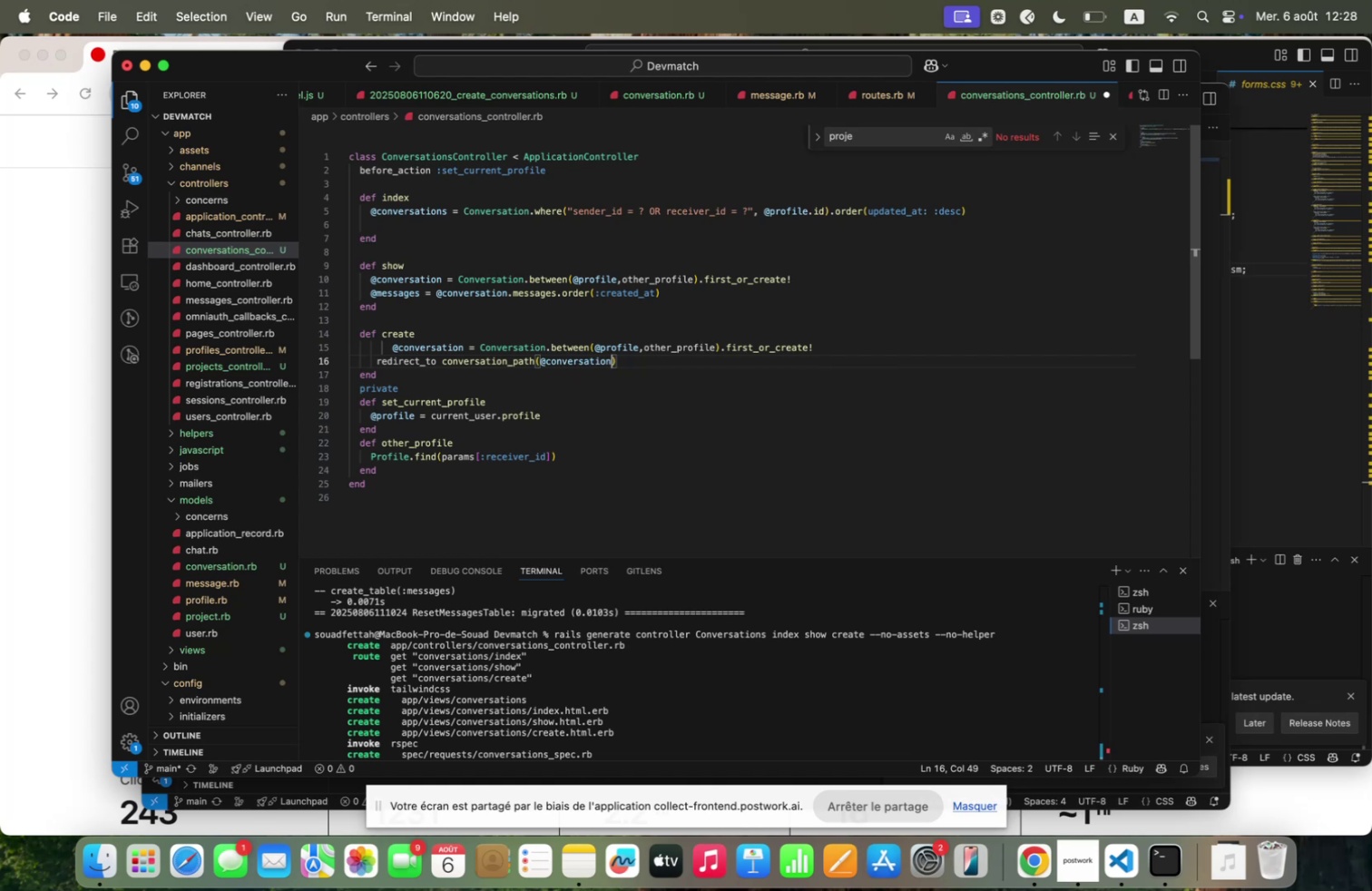 
key(Meta+S)
 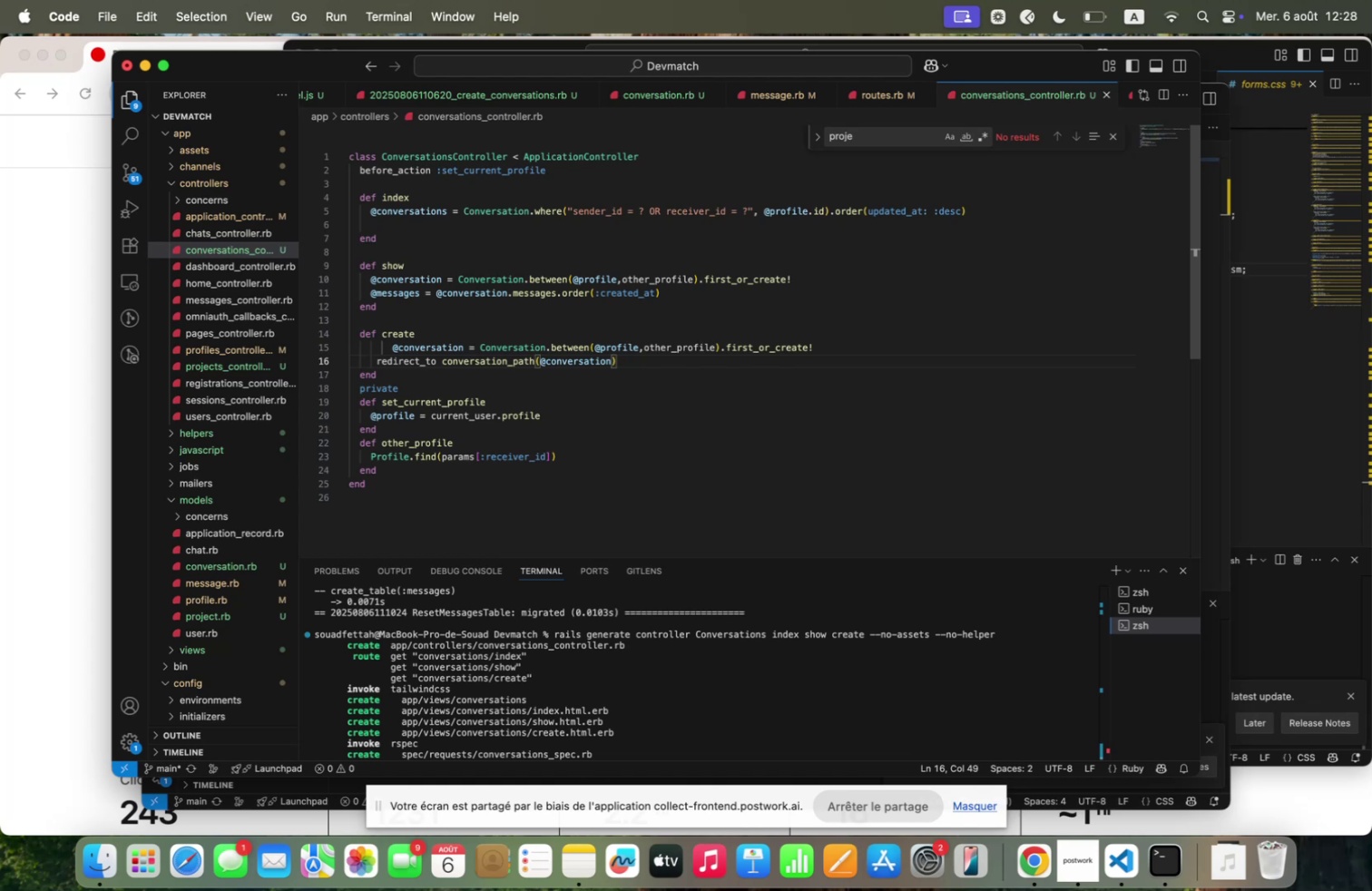 
wait(6.75)
 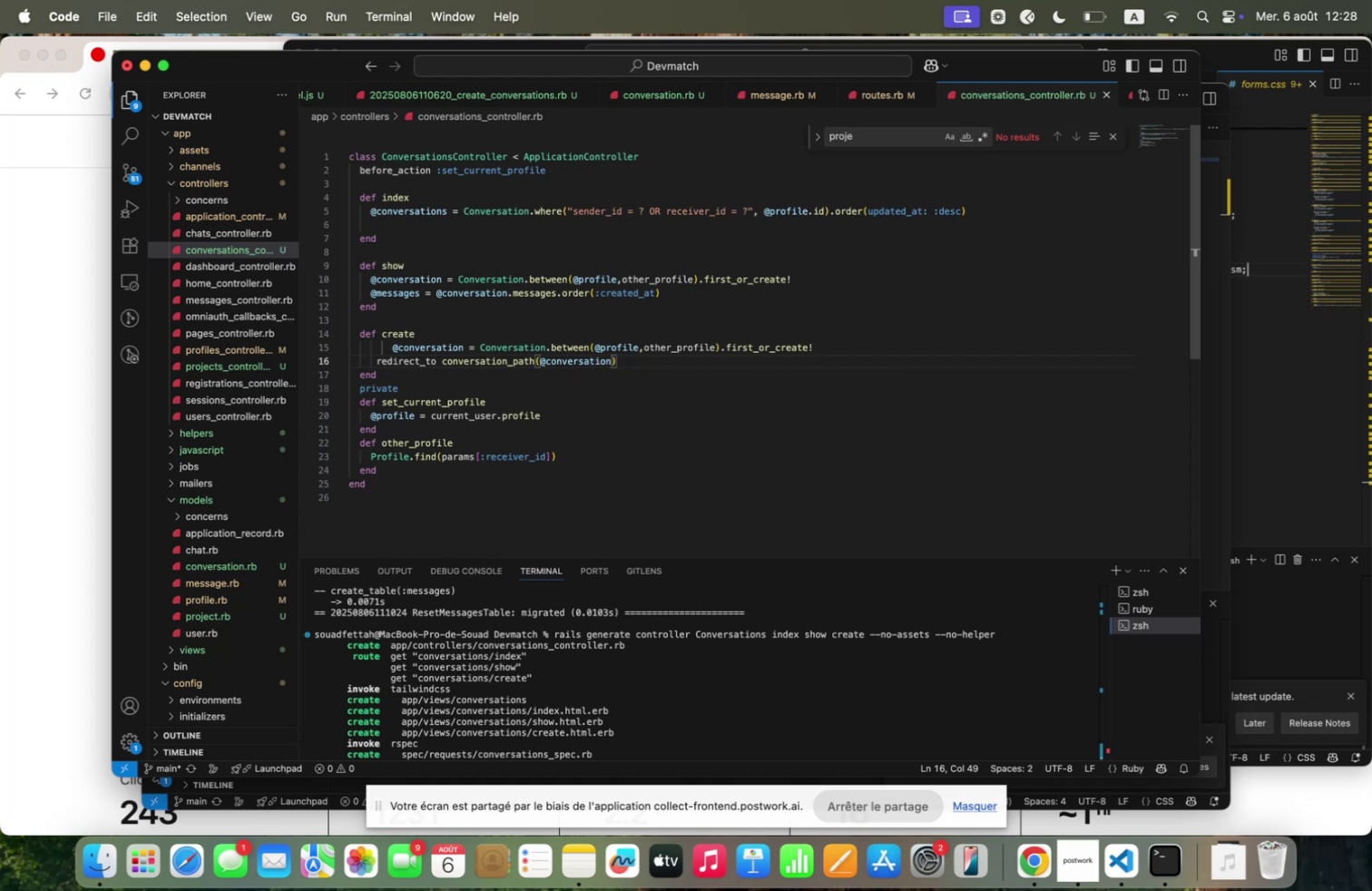 
left_click([207, 232])
 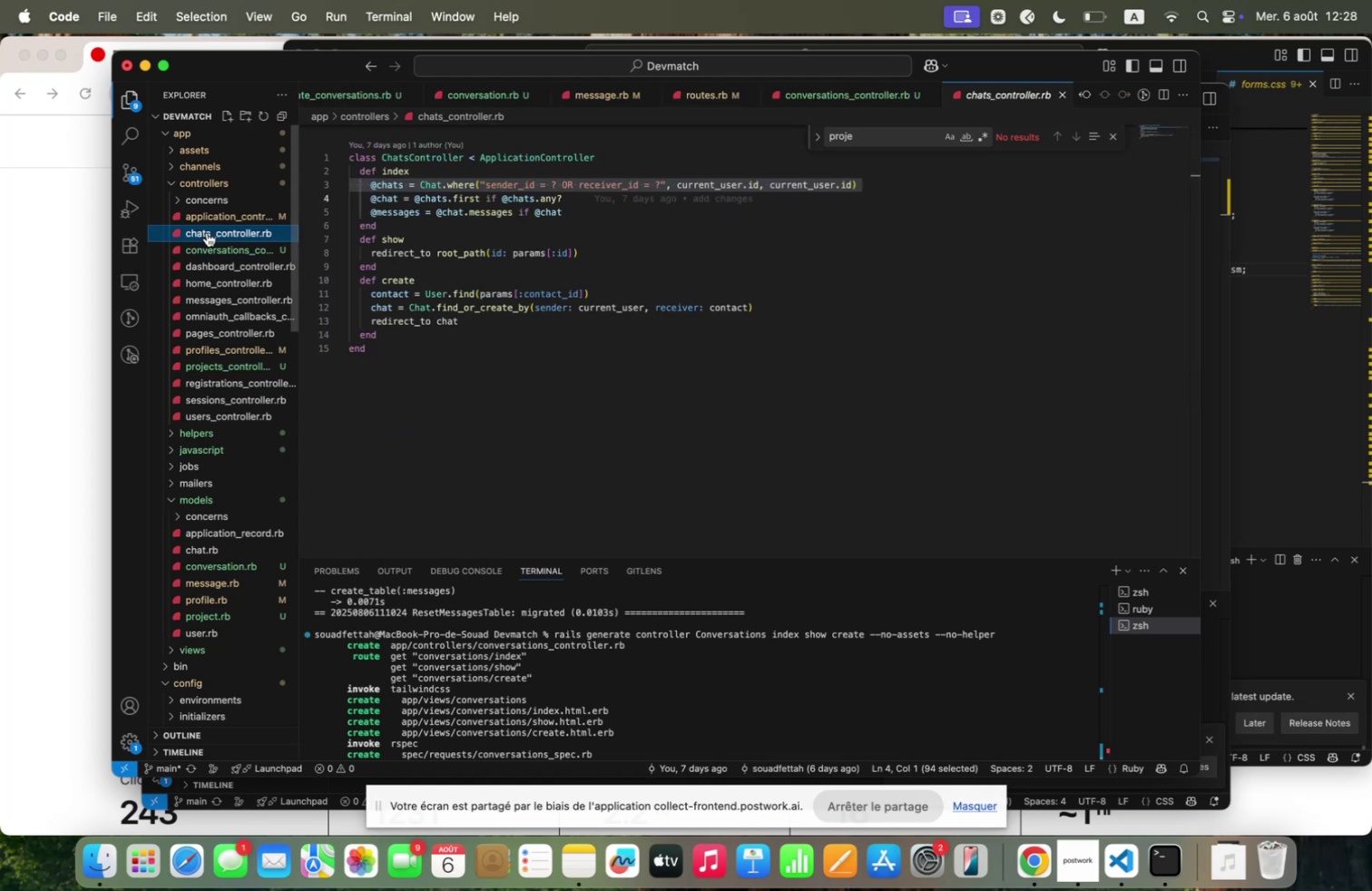 
right_click([207, 232])
 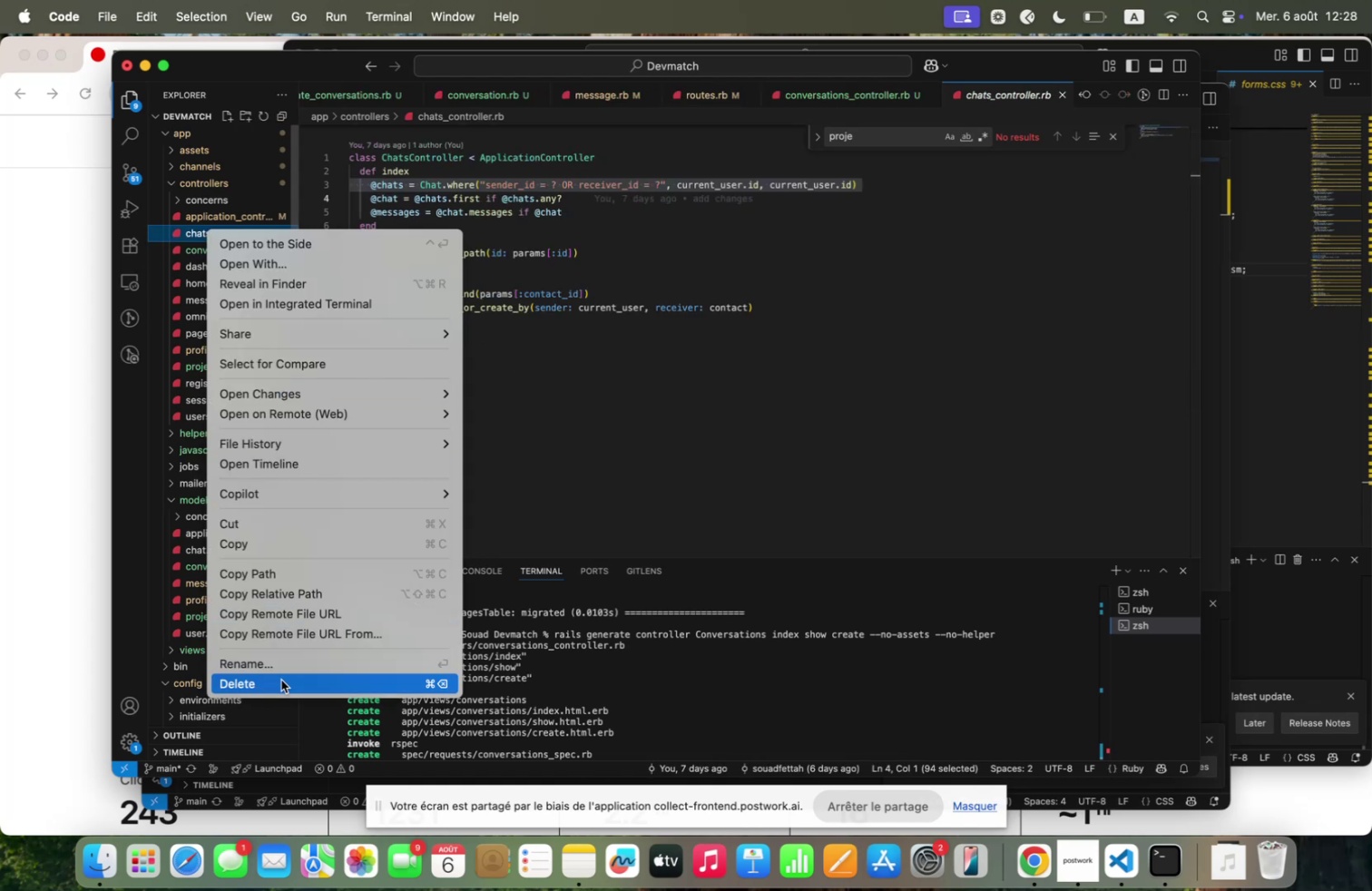 
left_click([281, 682])
 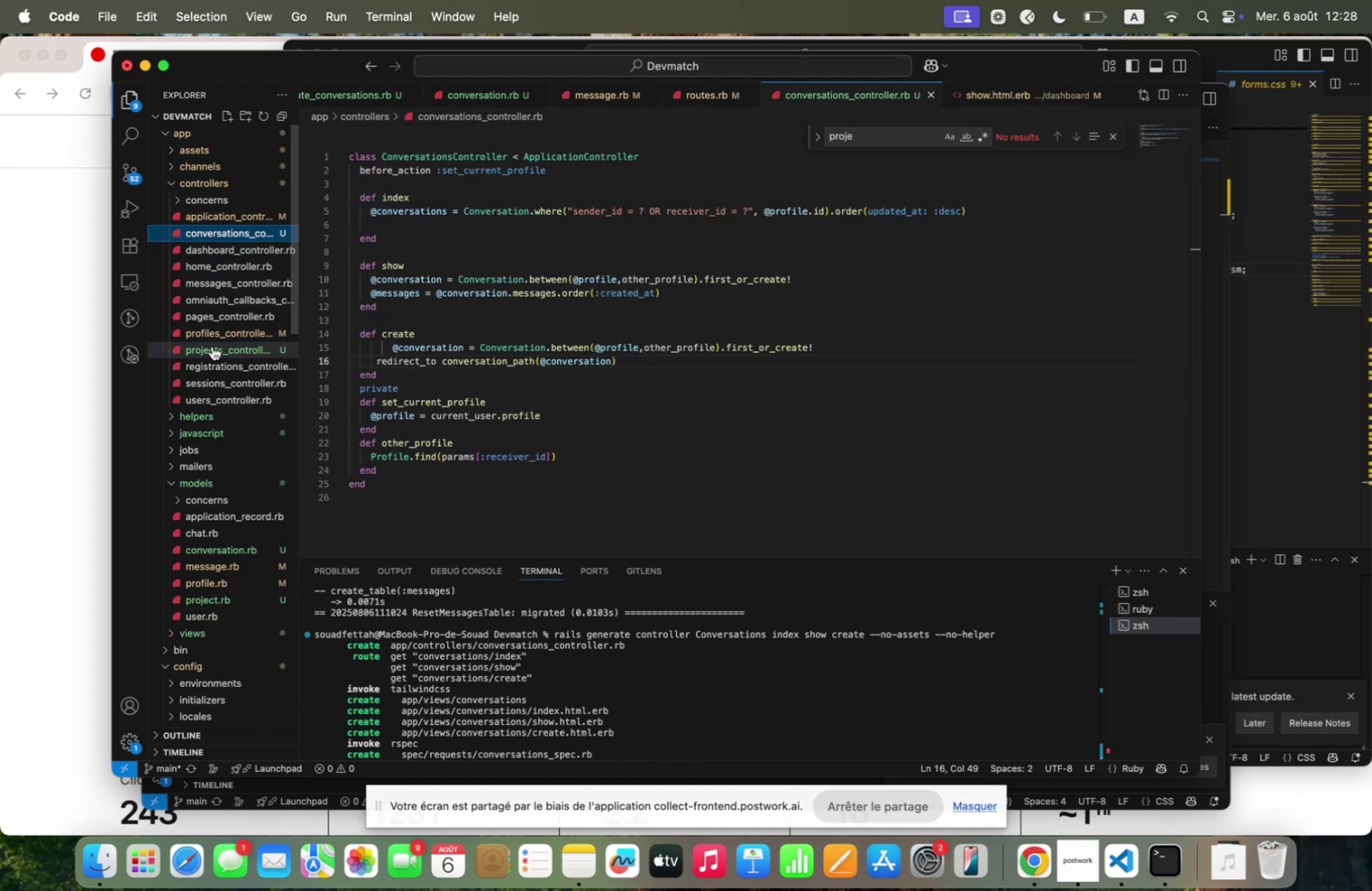 
wait(6.13)
 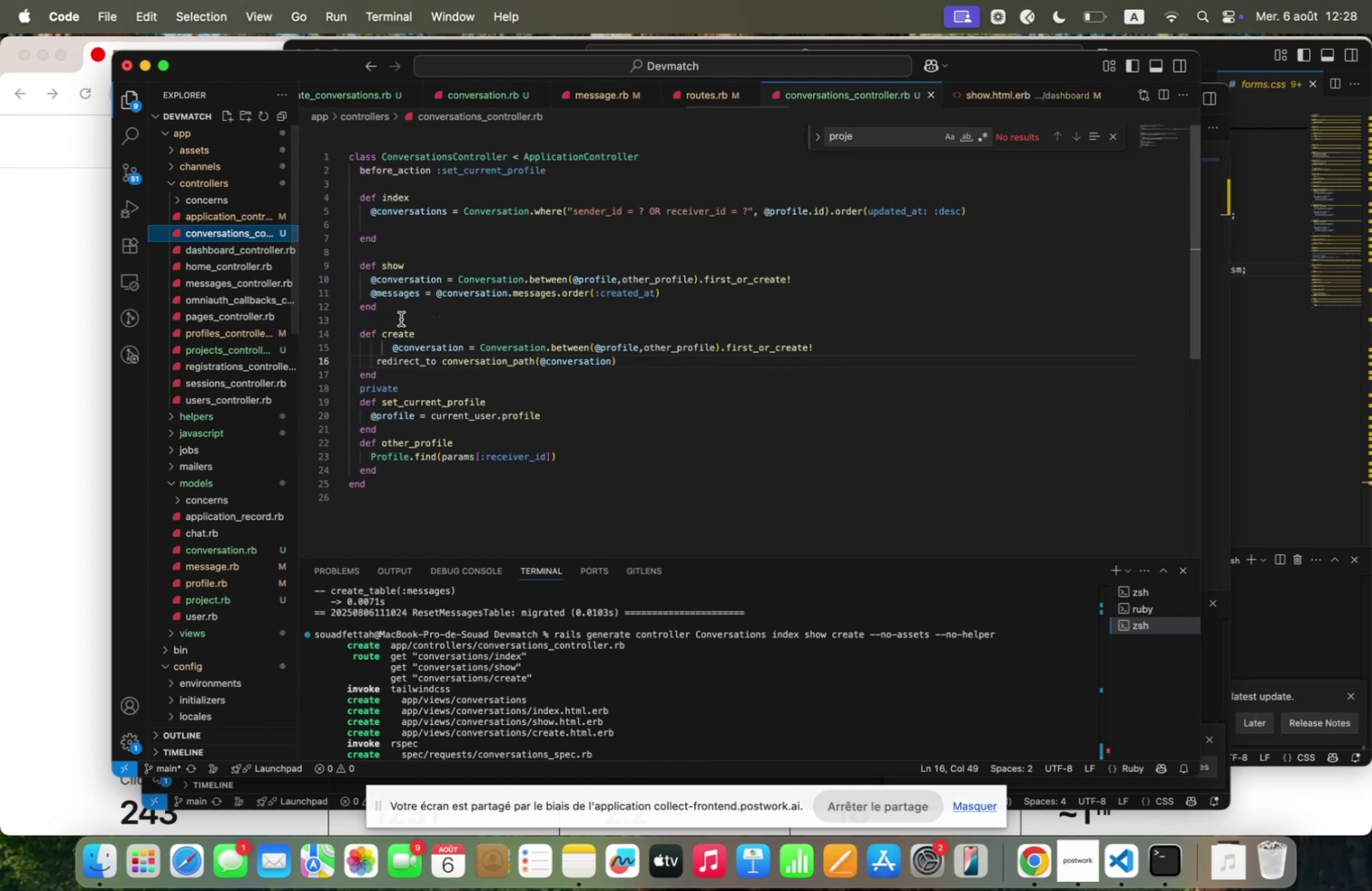 
left_click([222, 284])
 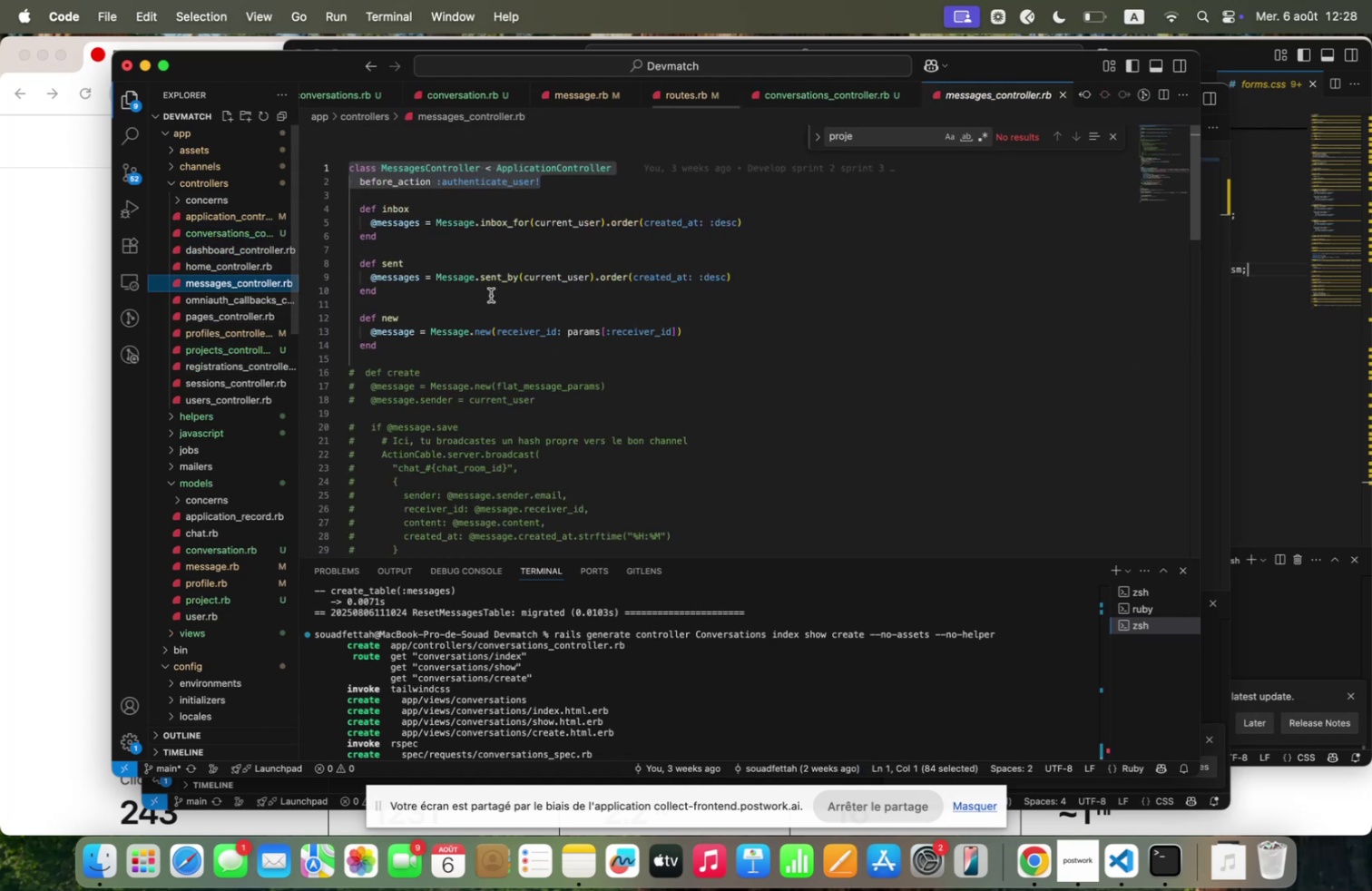 
scroll: coordinate [491, 295], scroll_direction: up, amount: 2.0
 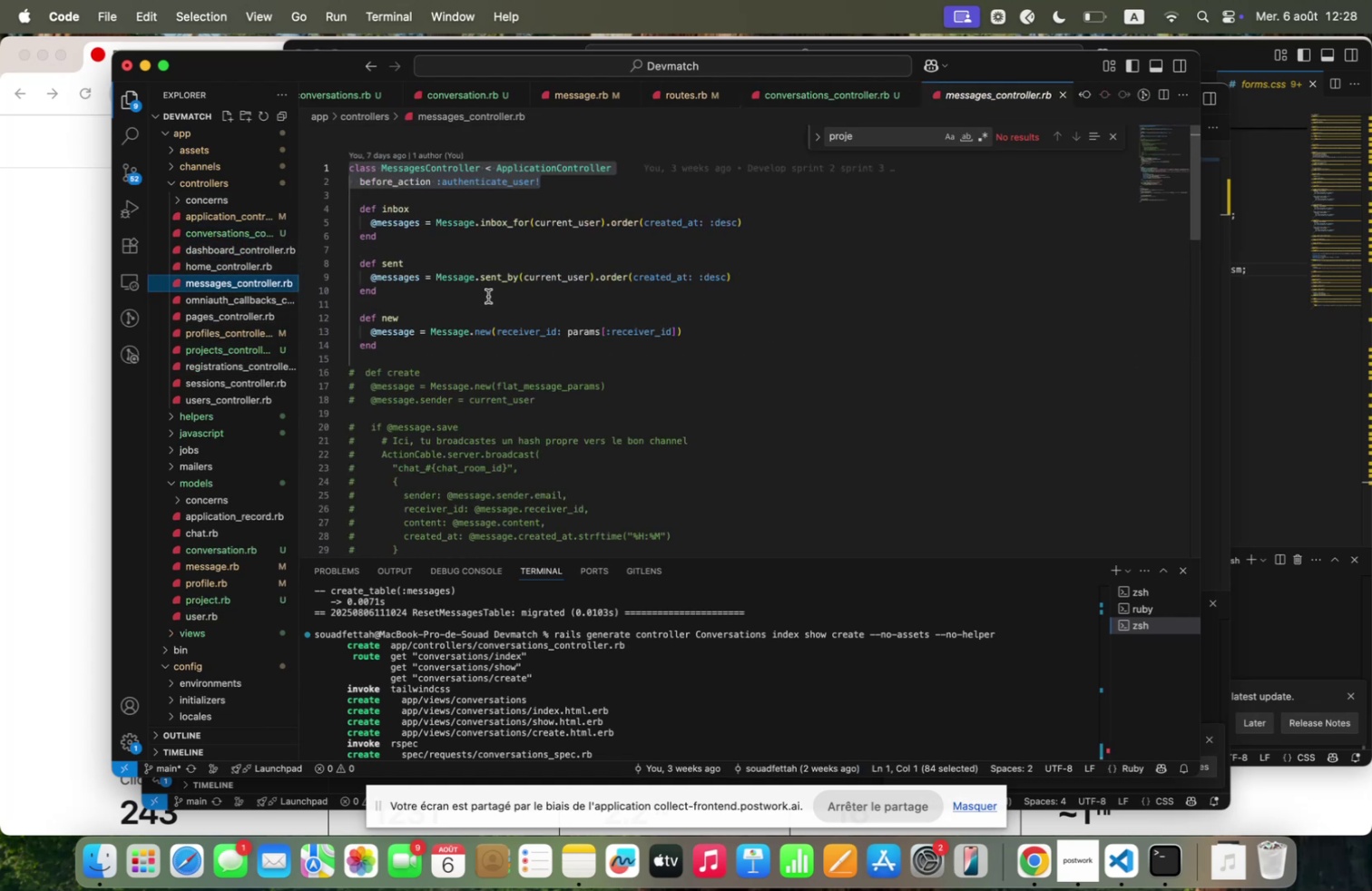 
scroll: coordinate [488, 299], scroll_direction: down, amount: 14.0
 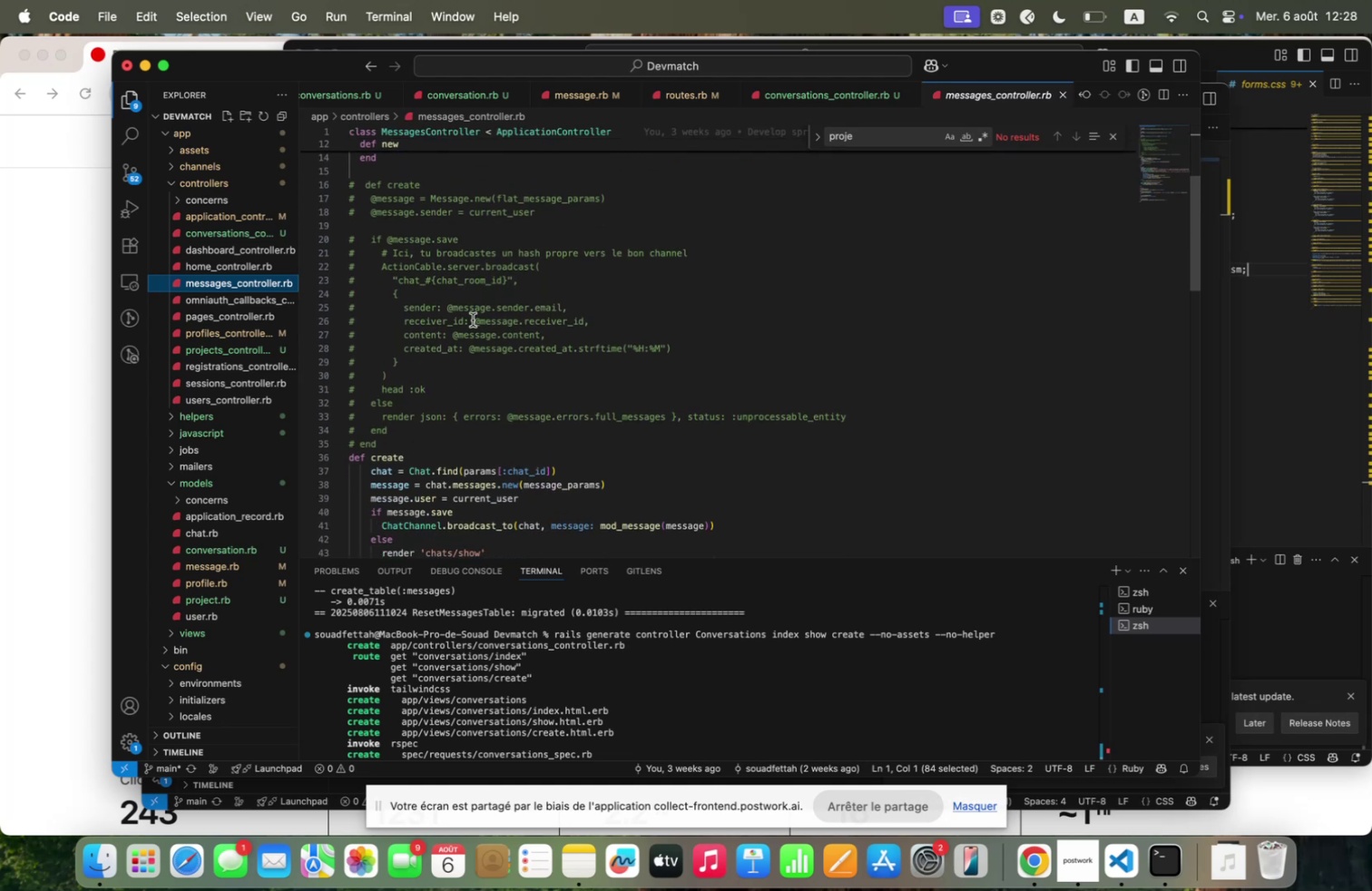 
scroll: coordinate [468, 325], scroll_direction: up, amount: 1.0
 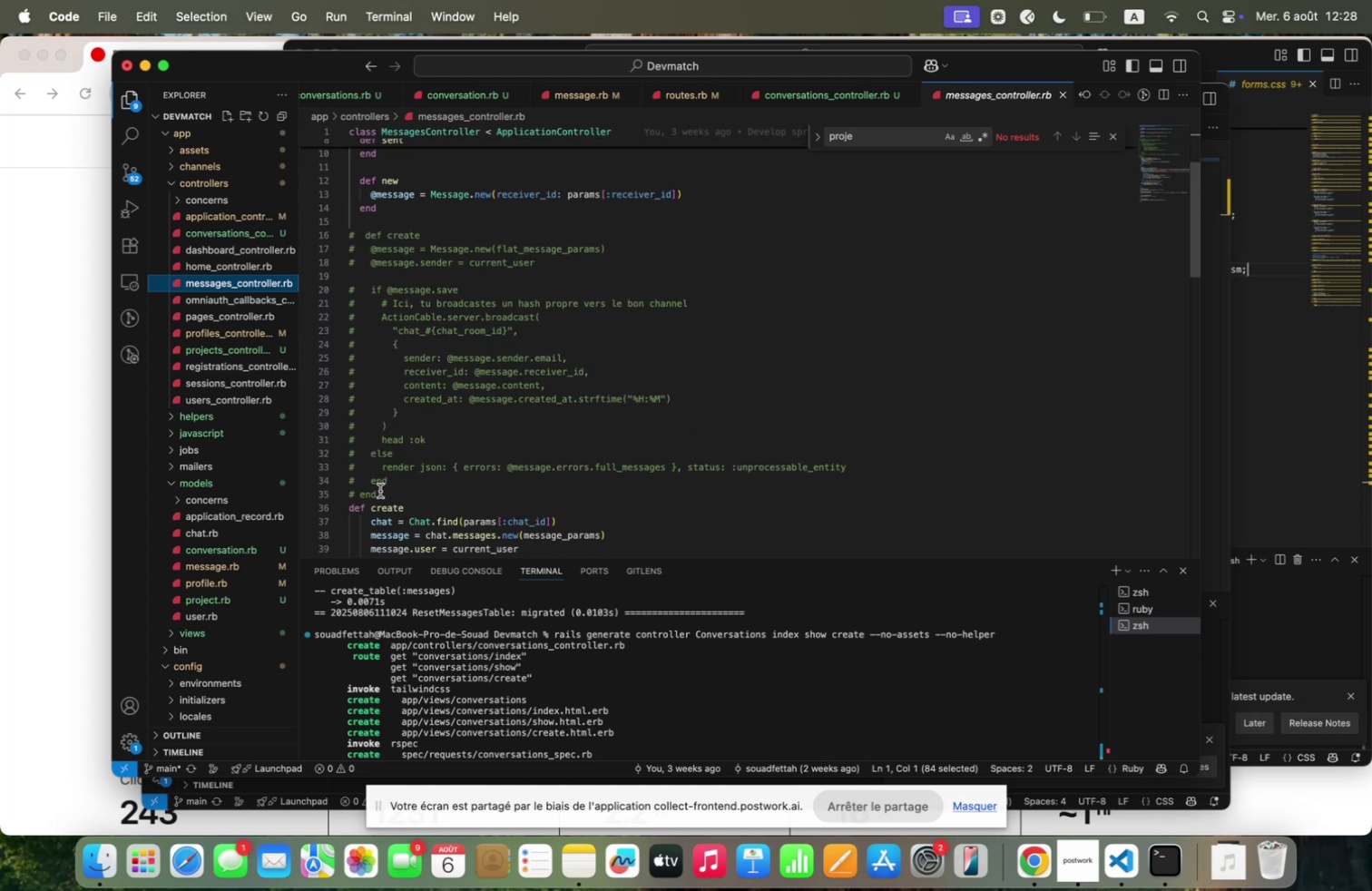 
left_click_drag(start_coordinate=[378, 492], to_coordinate=[331, 236])
 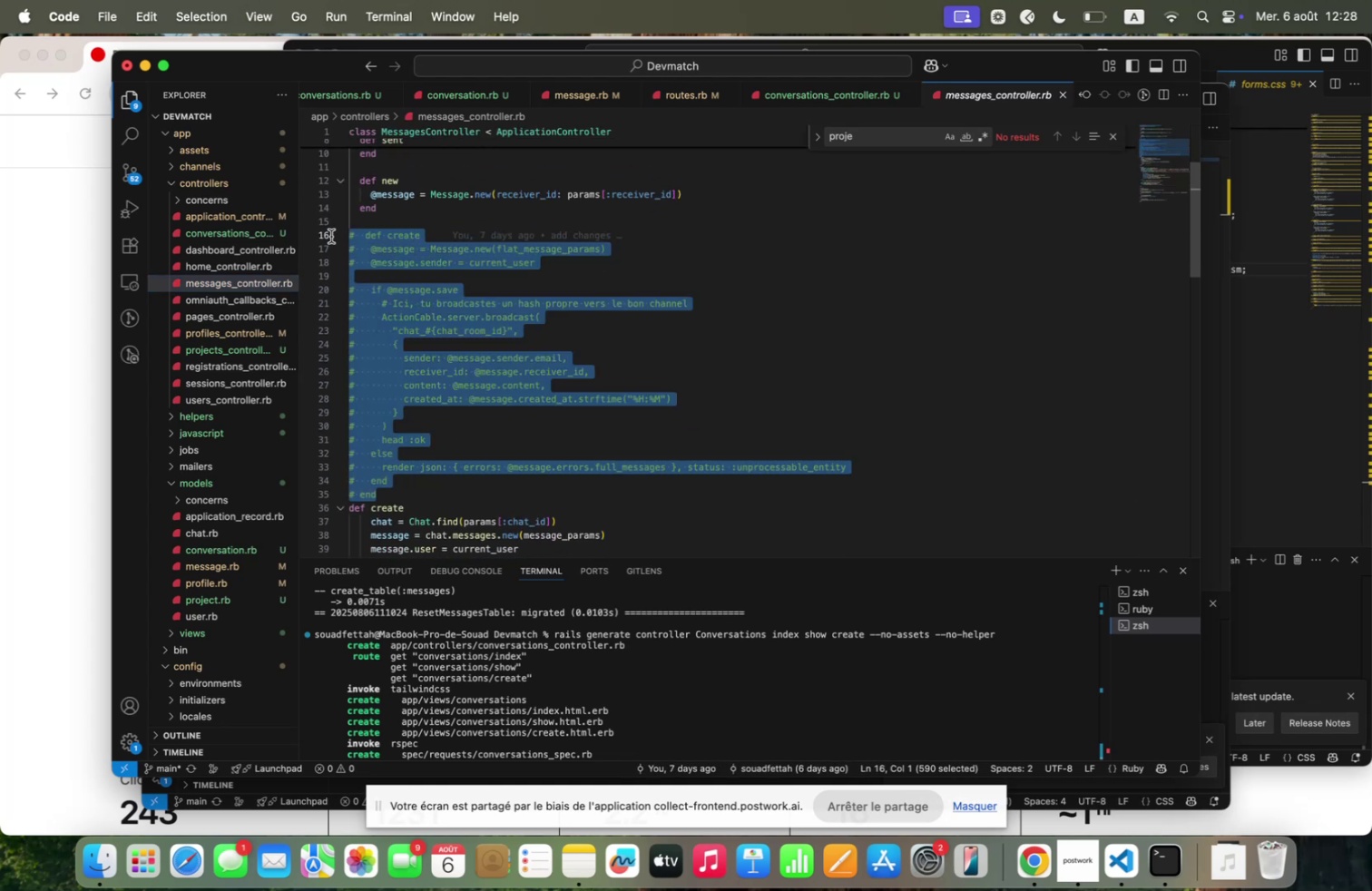 
key(Backspace)
 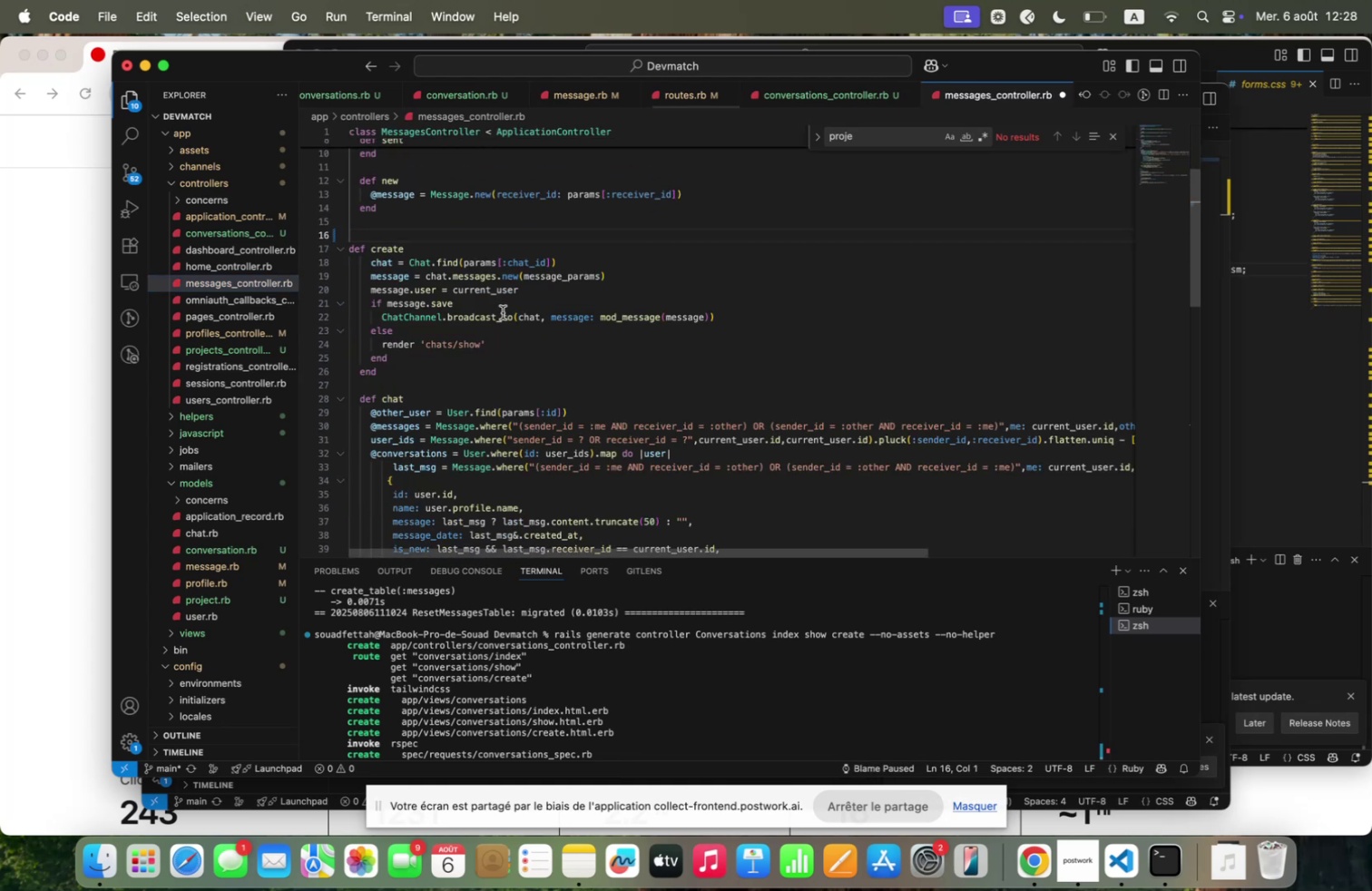 
scroll: coordinate [468, 318], scroll_direction: down, amount: 11.0
 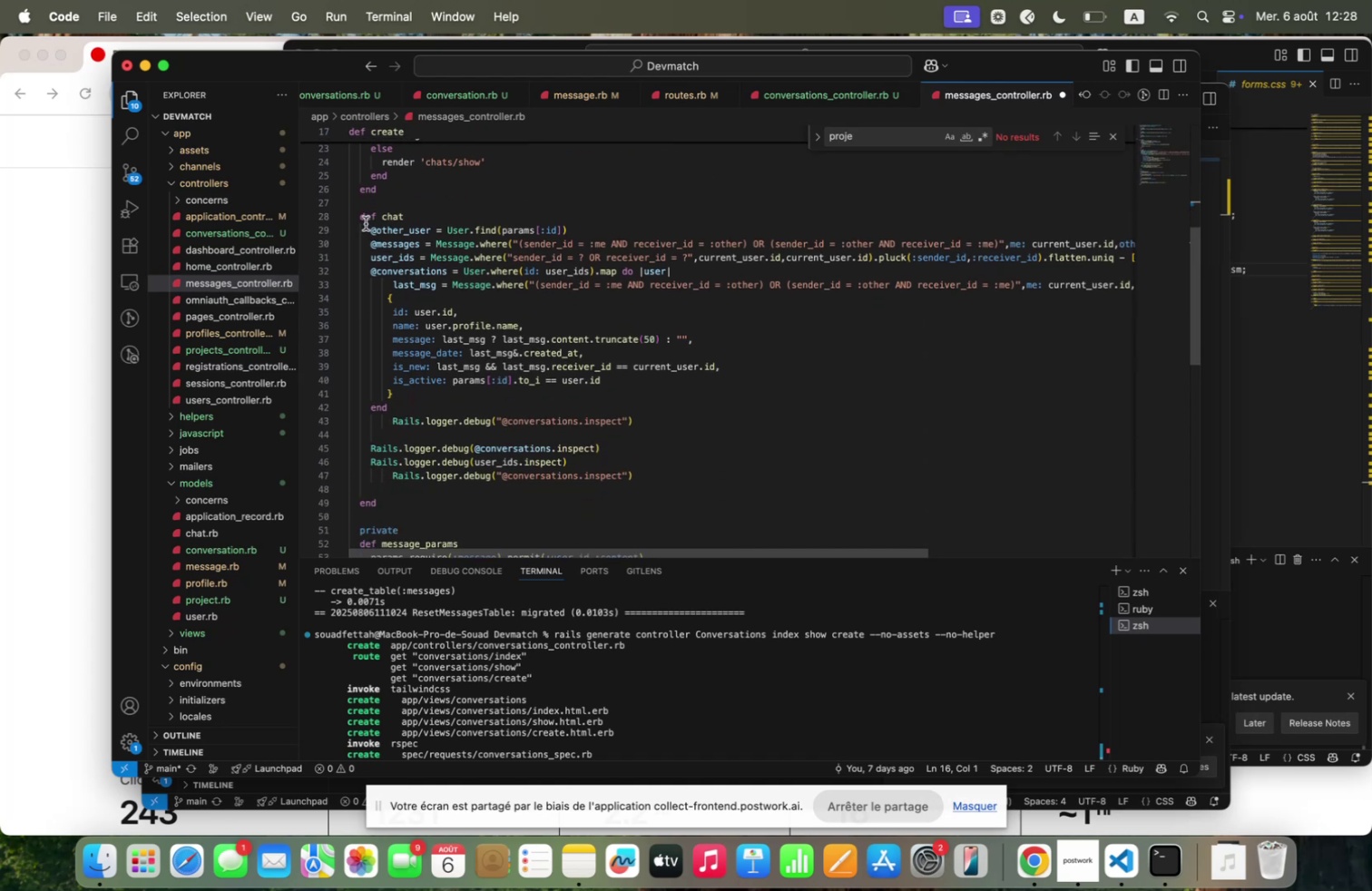 
left_click_drag(start_coordinate=[358, 217], to_coordinate=[409, 502])
 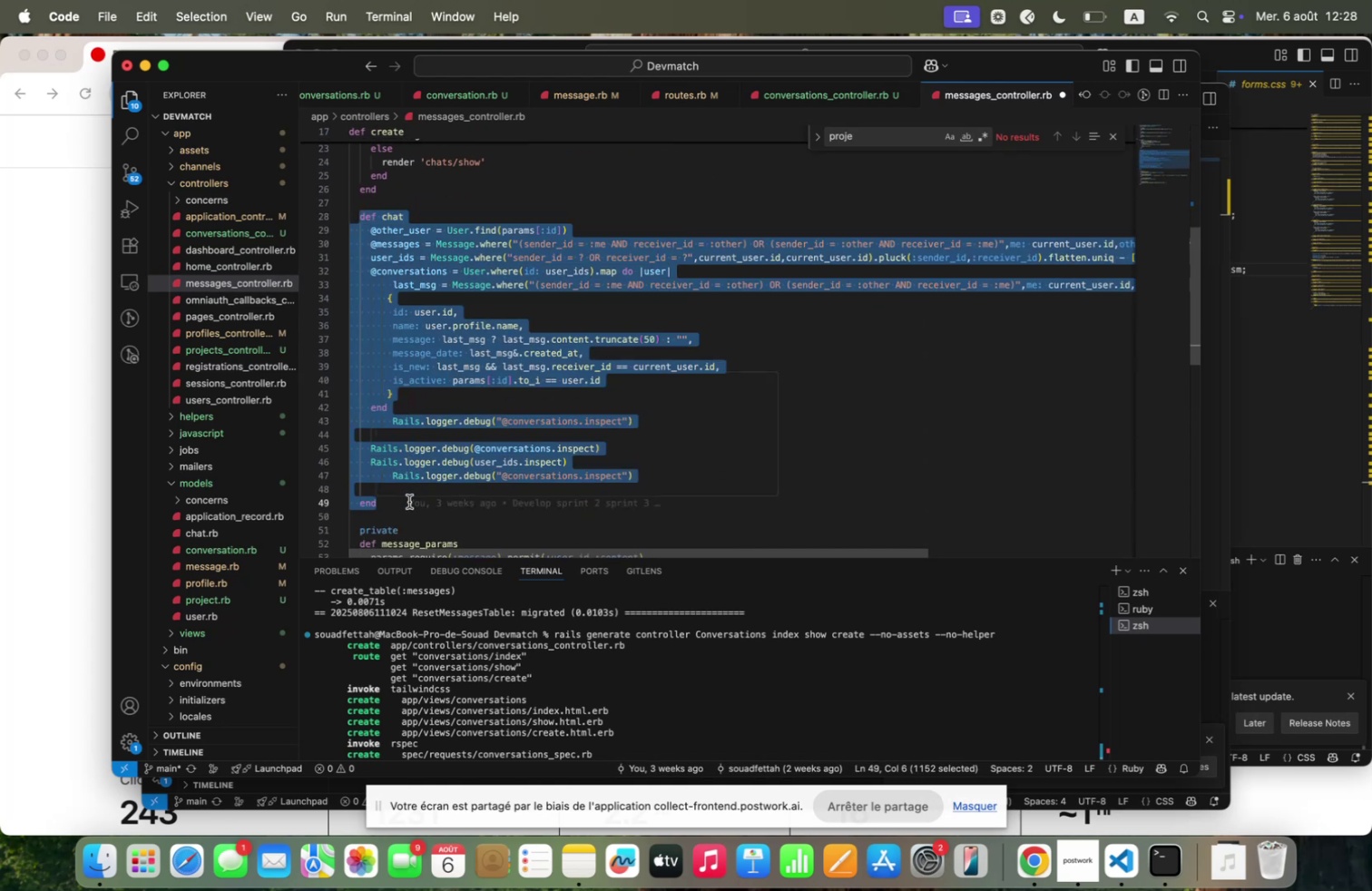 
key(Backspace)
 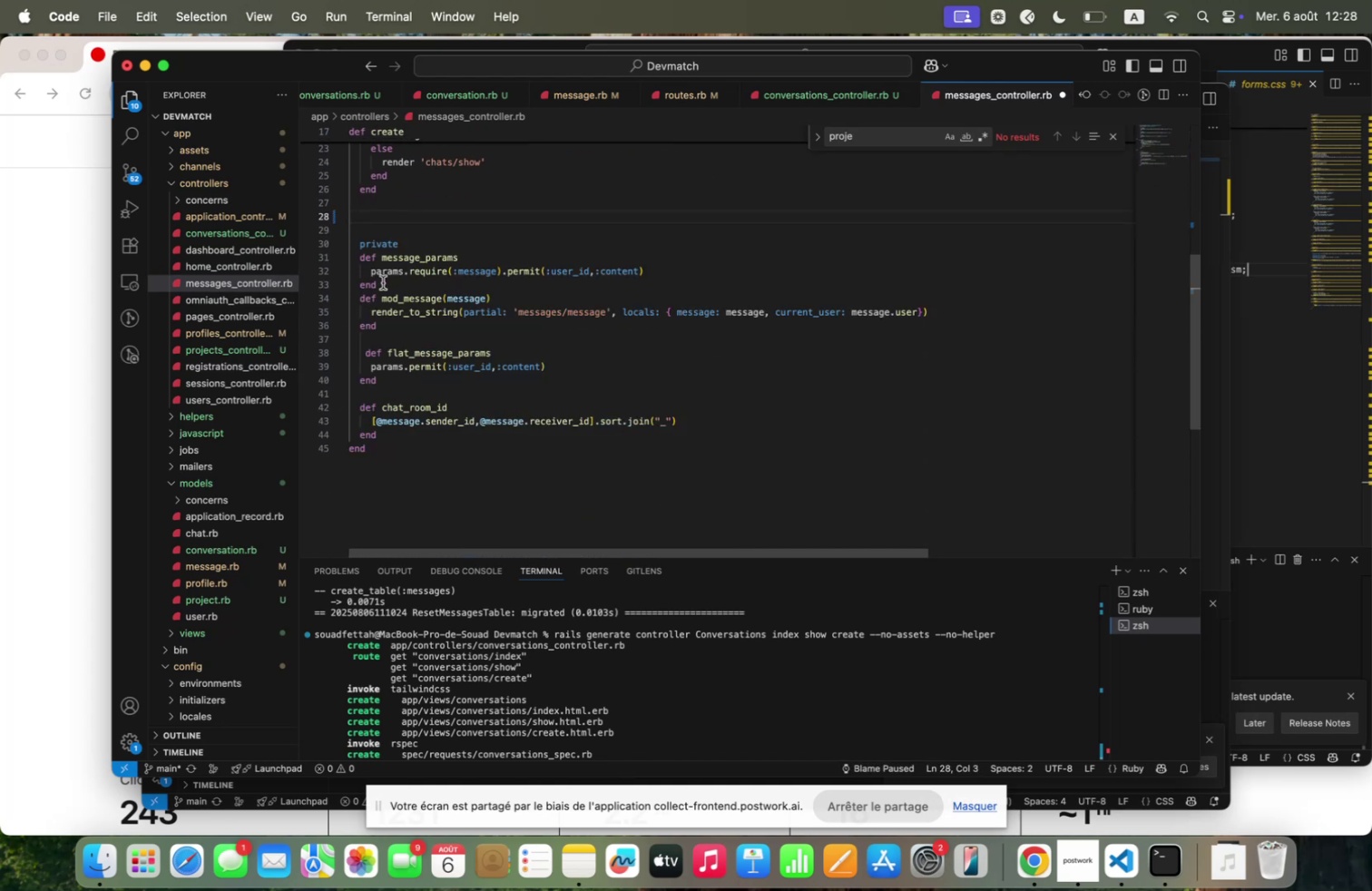 
left_click_drag(start_coordinate=[358, 299], to_coordinate=[395, 436])
 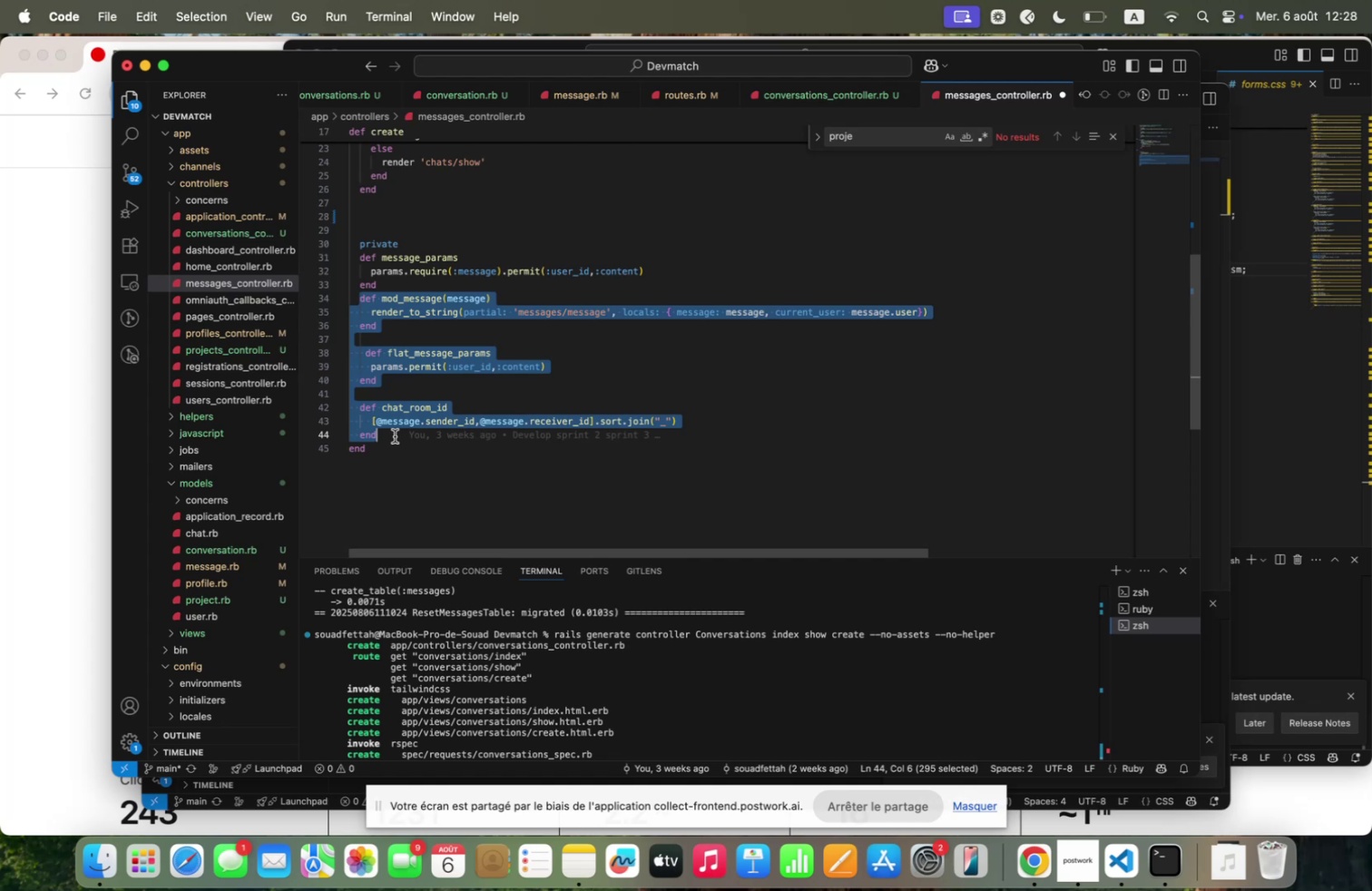 
key(Backspace)
 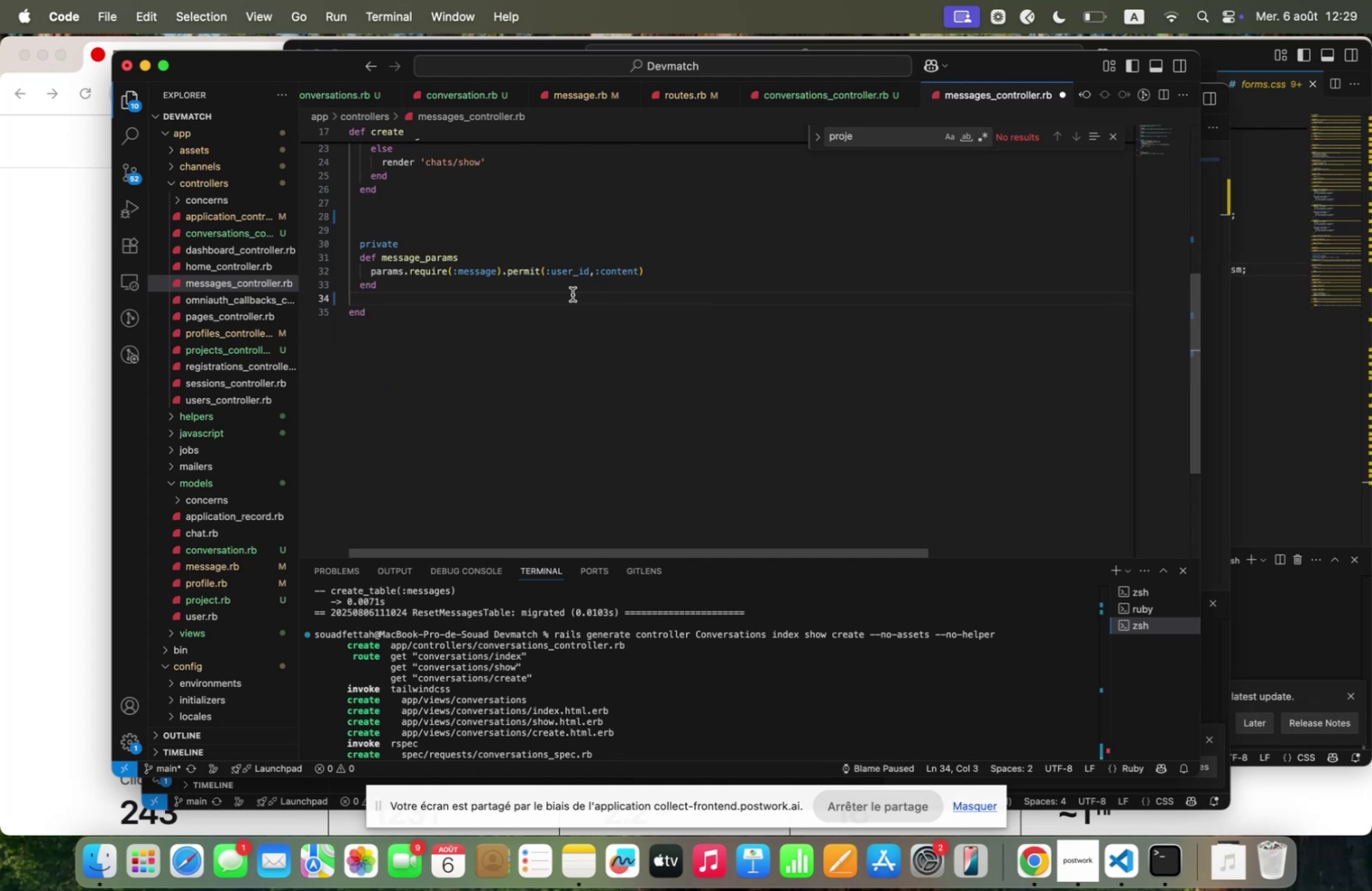 
wait(6.49)
 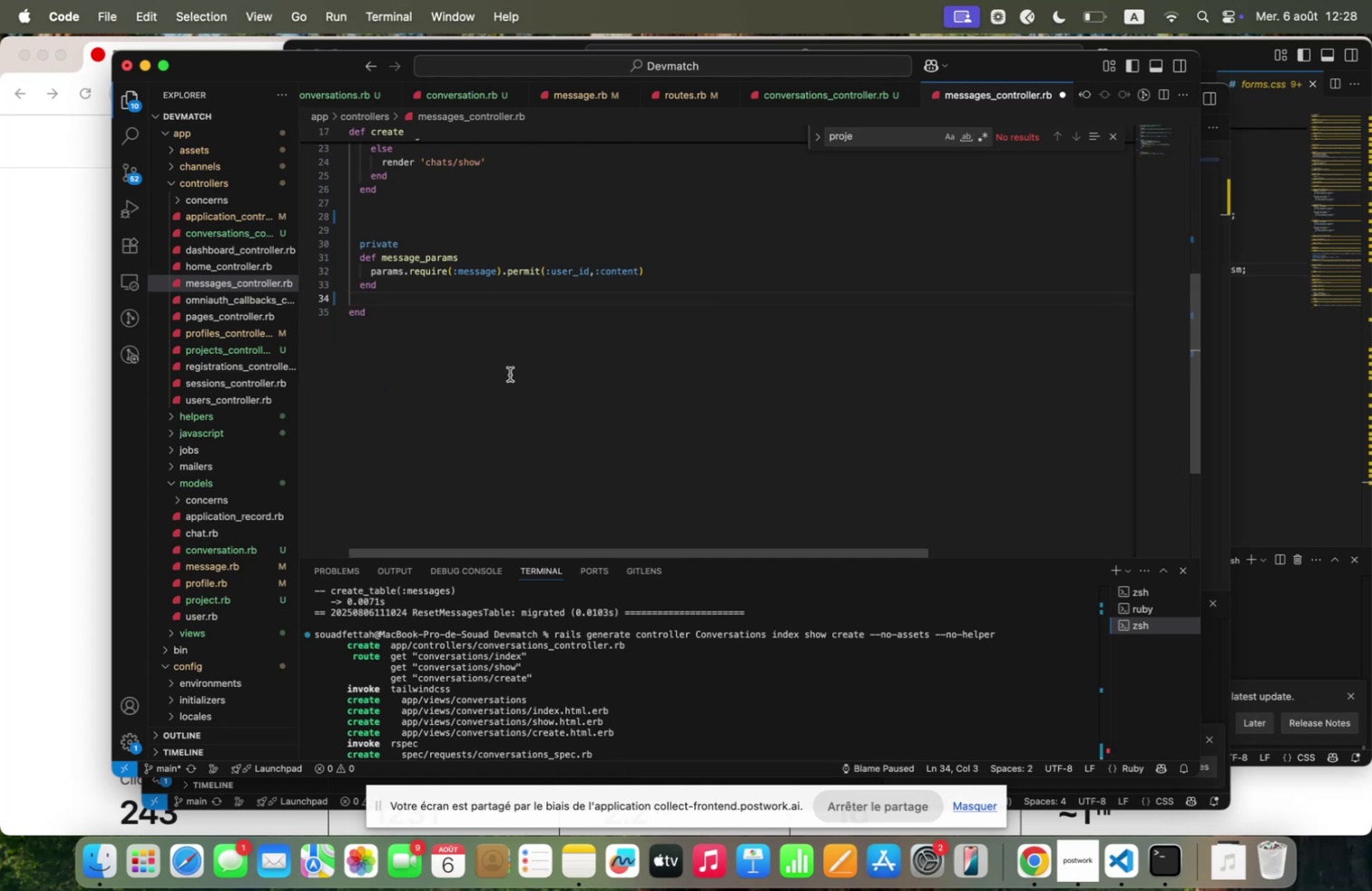 
left_click_drag(start_coordinate=[640, 269], to_coordinate=[554, 269])
 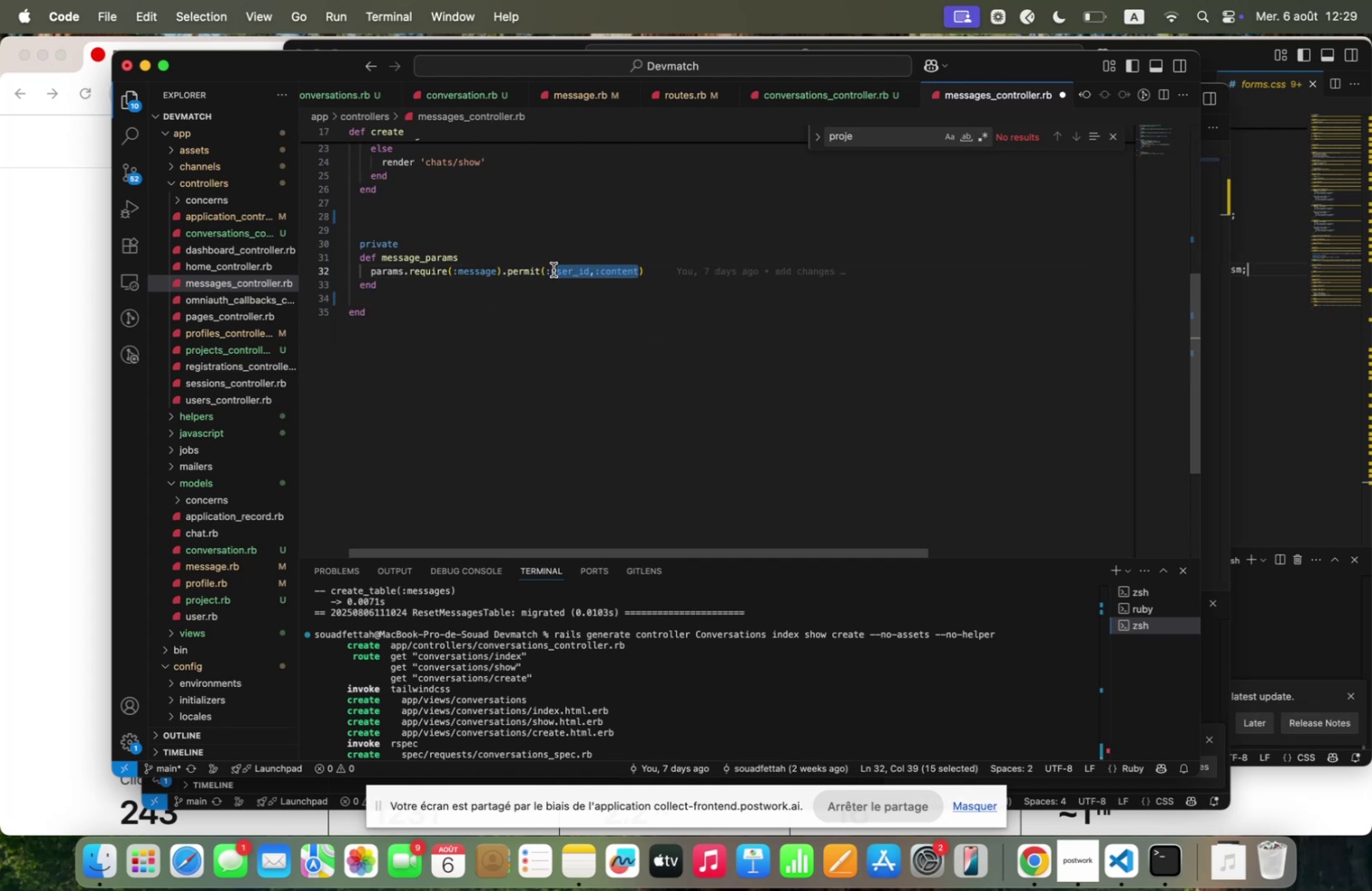 
key(Backspace)
key(Backspace)
type(body)
 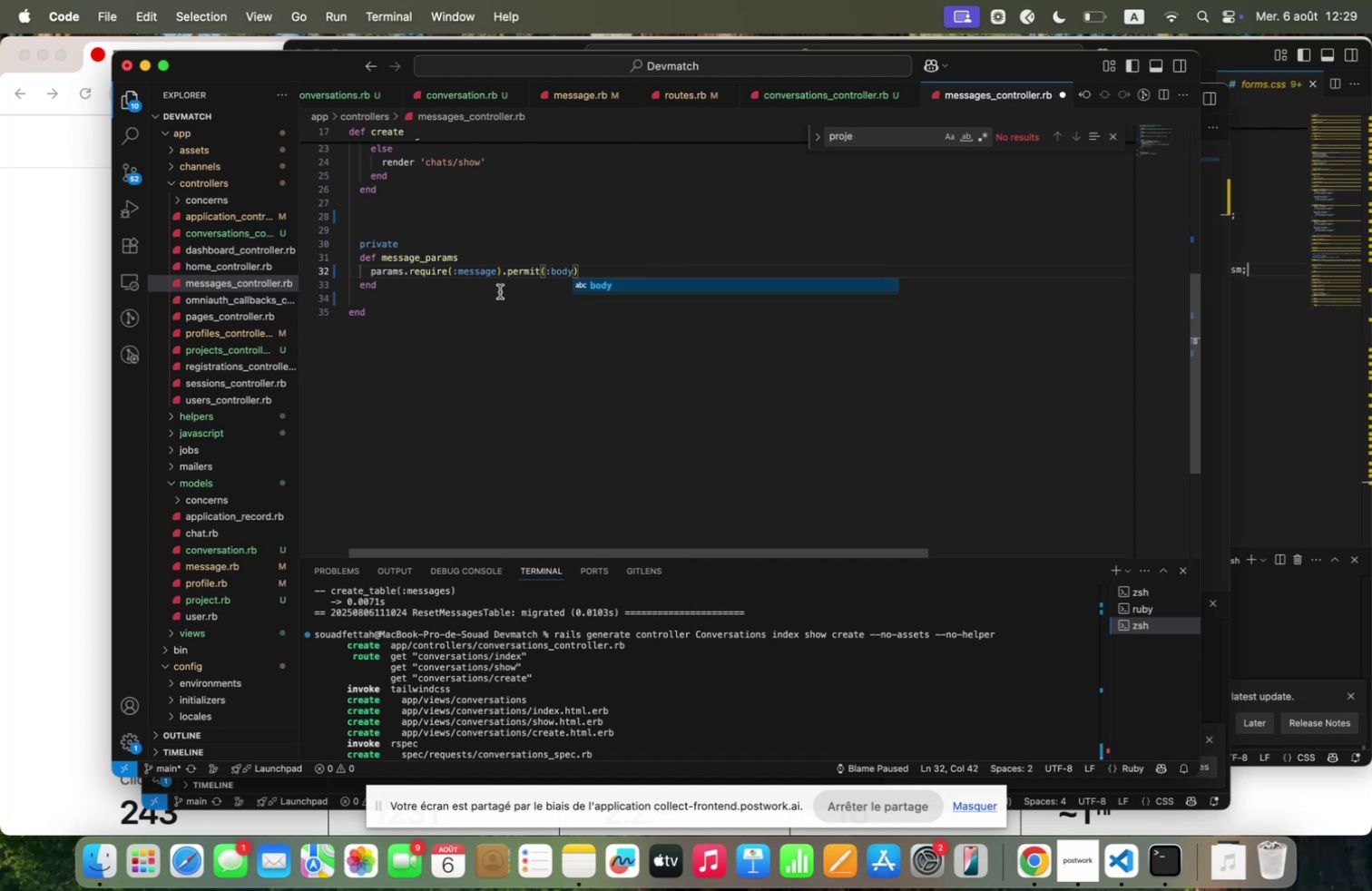 
left_click([494, 295])
 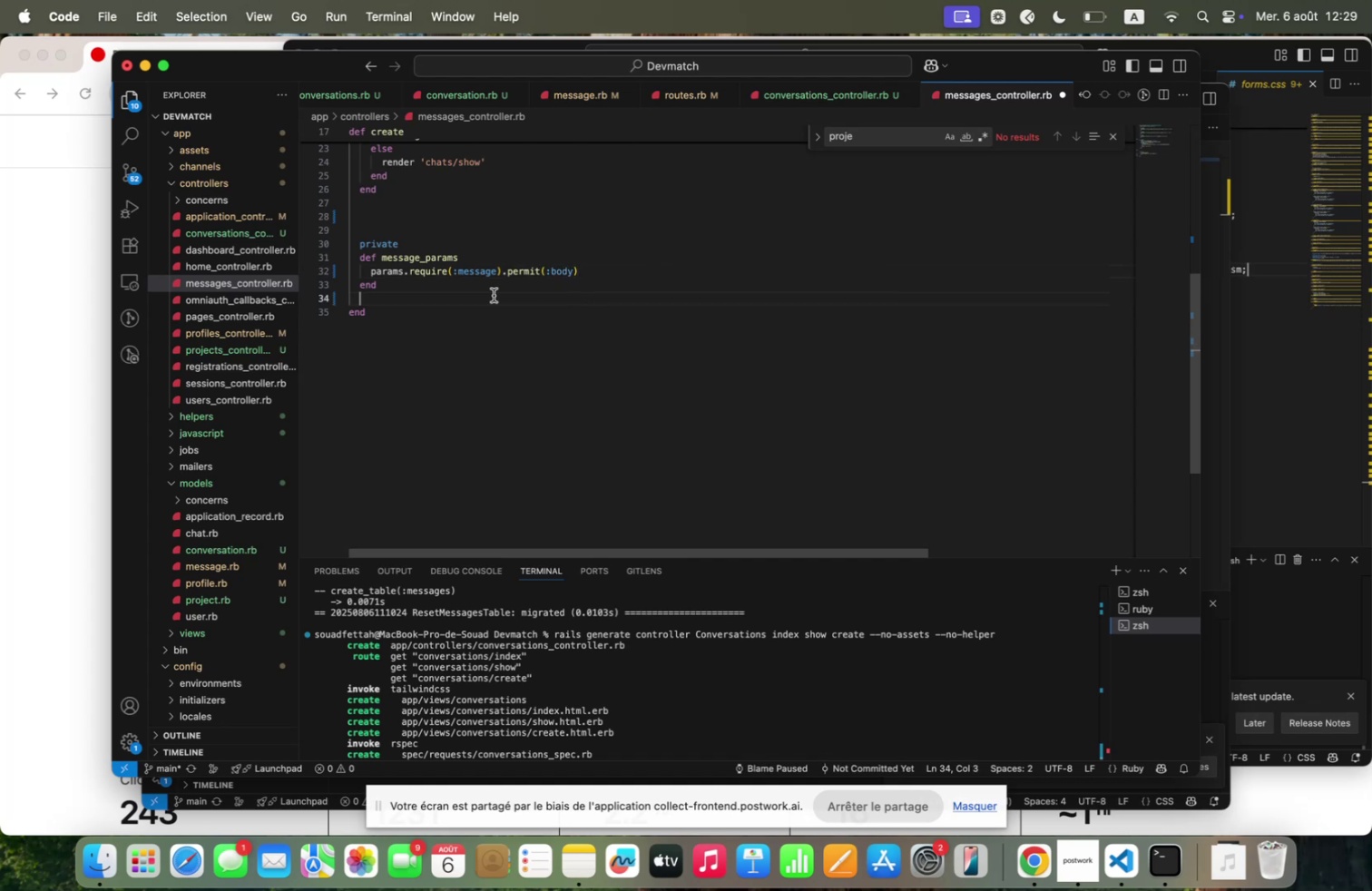 
scroll: coordinate [494, 295], scroll_direction: up, amount: 8.0
 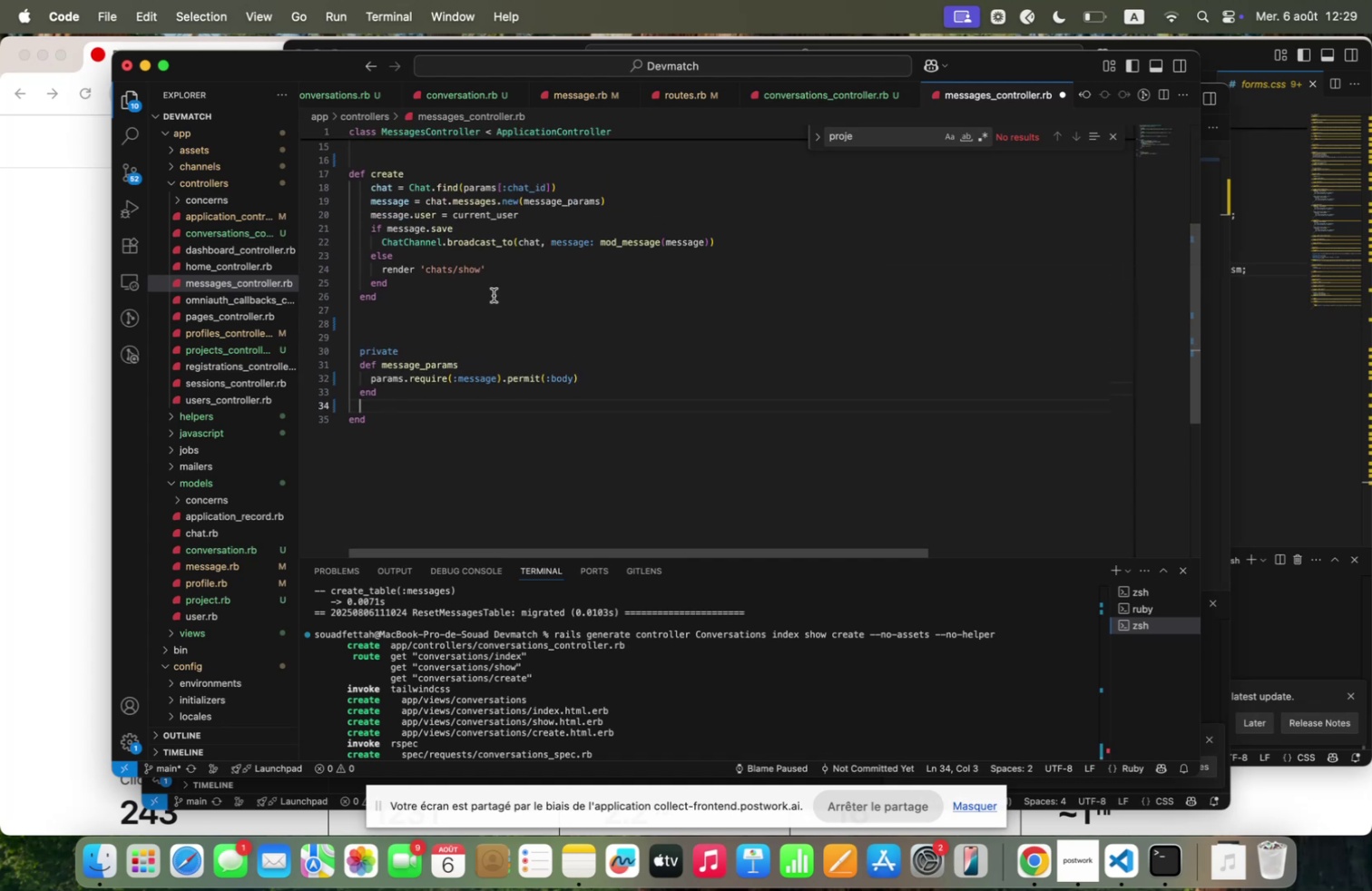 
scroll: coordinate [494, 295], scroll_direction: none, amount: 0.0
 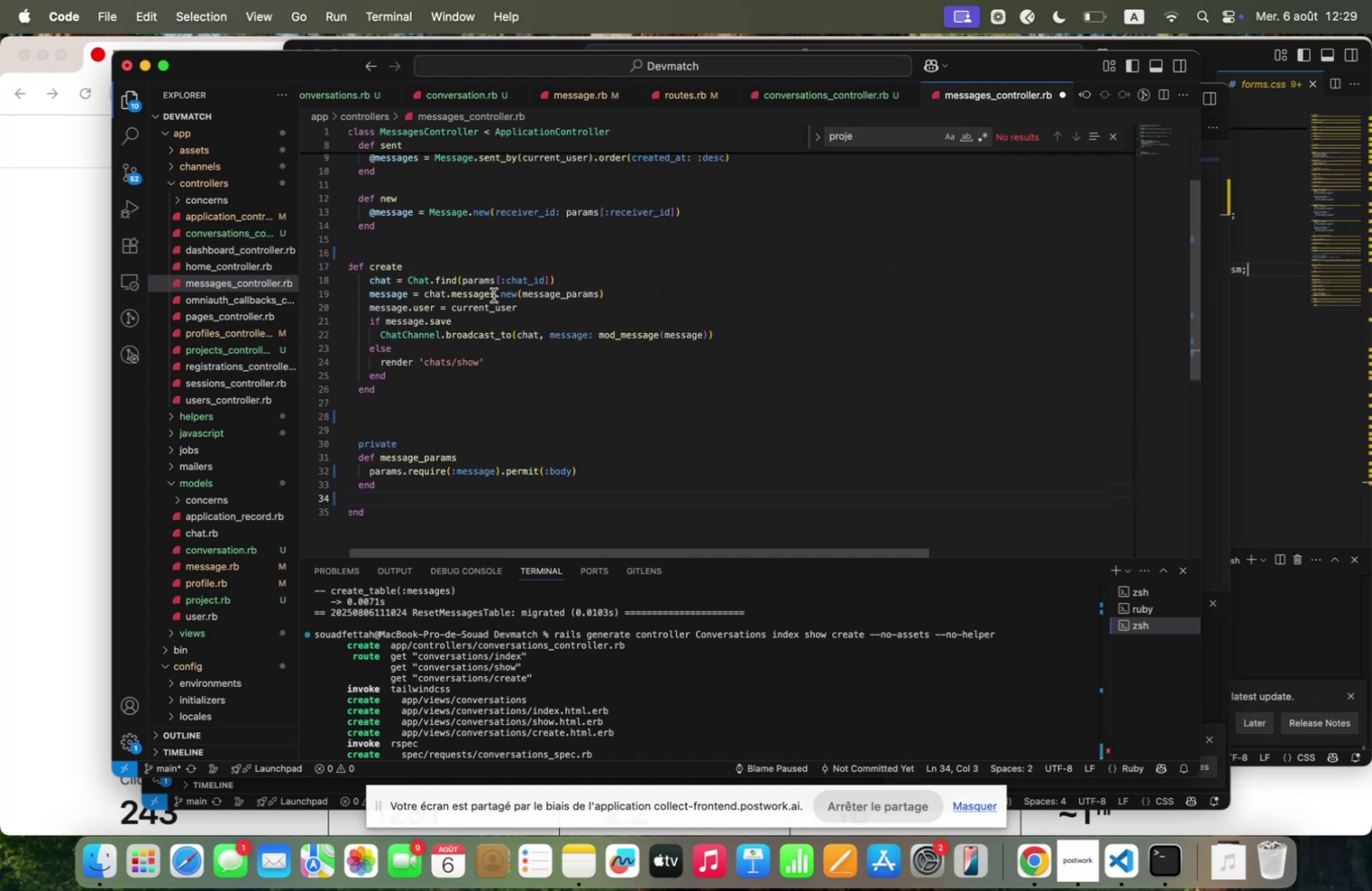 
scroll: coordinate [494, 295], scroll_direction: up, amount: 1.0
 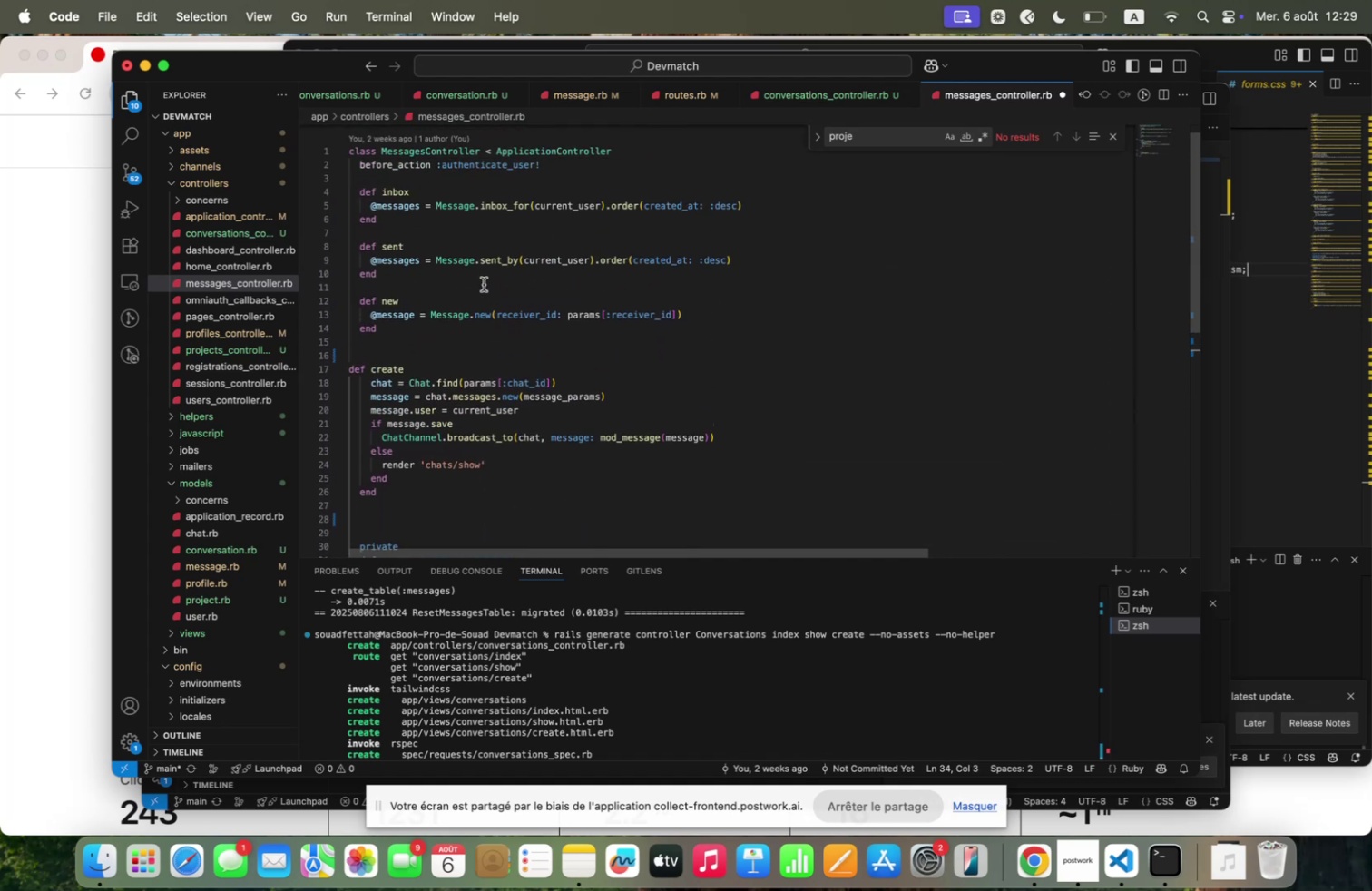 
left_click_drag(start_coordinate=[385, 338], to_coordinate=[346, 192])
 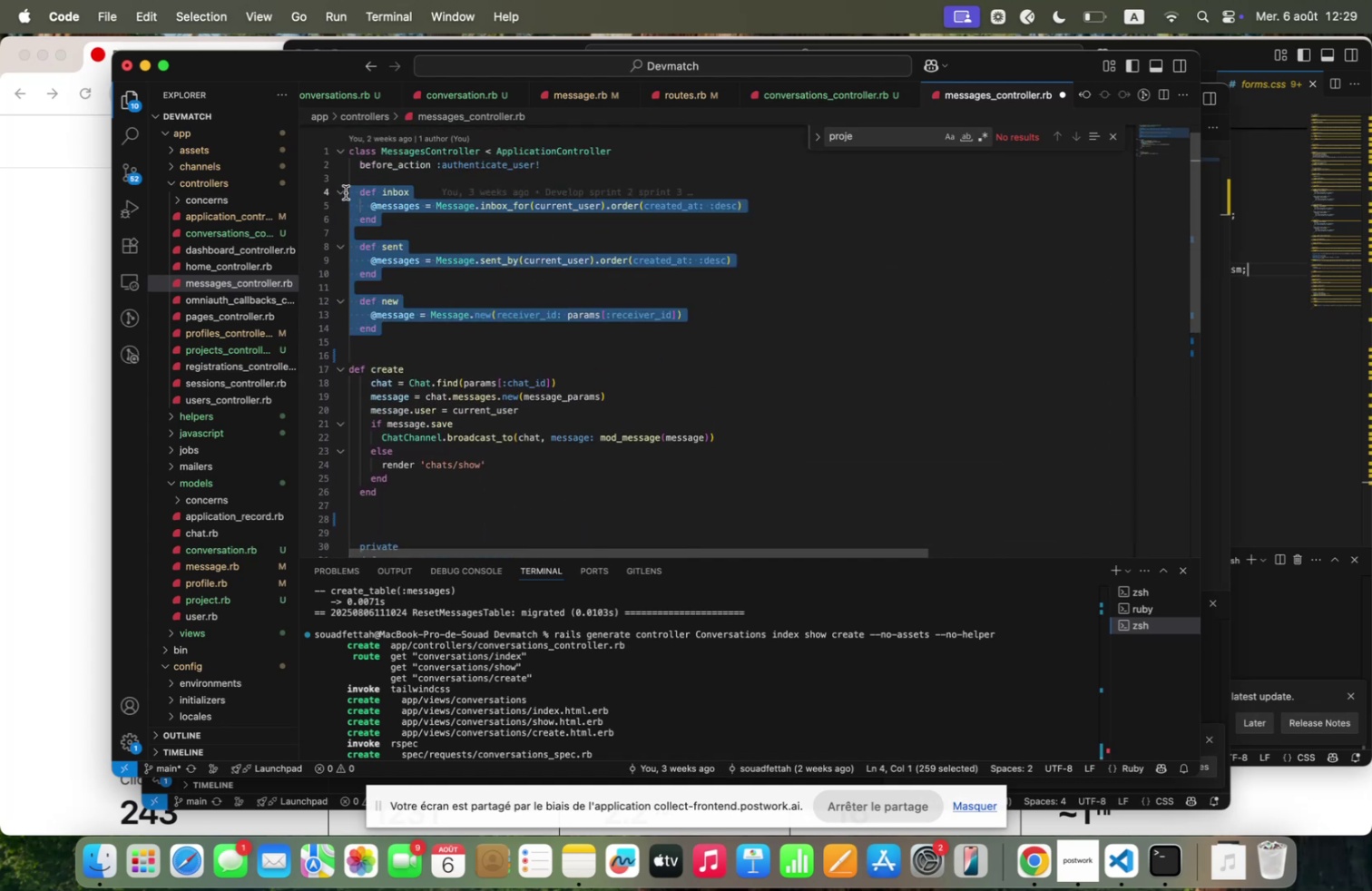 
key(Backspace)
 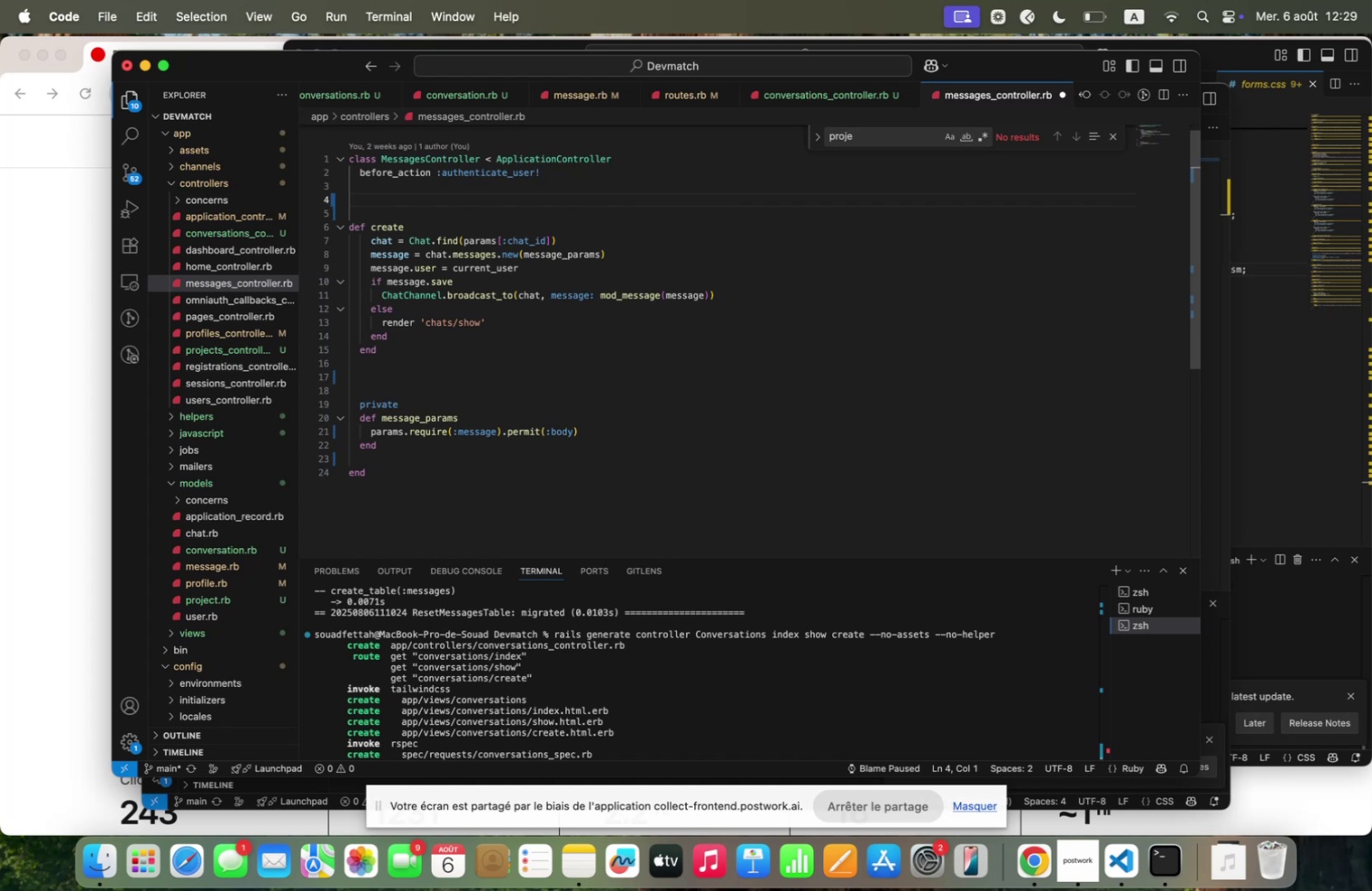 
key(Backspace)
 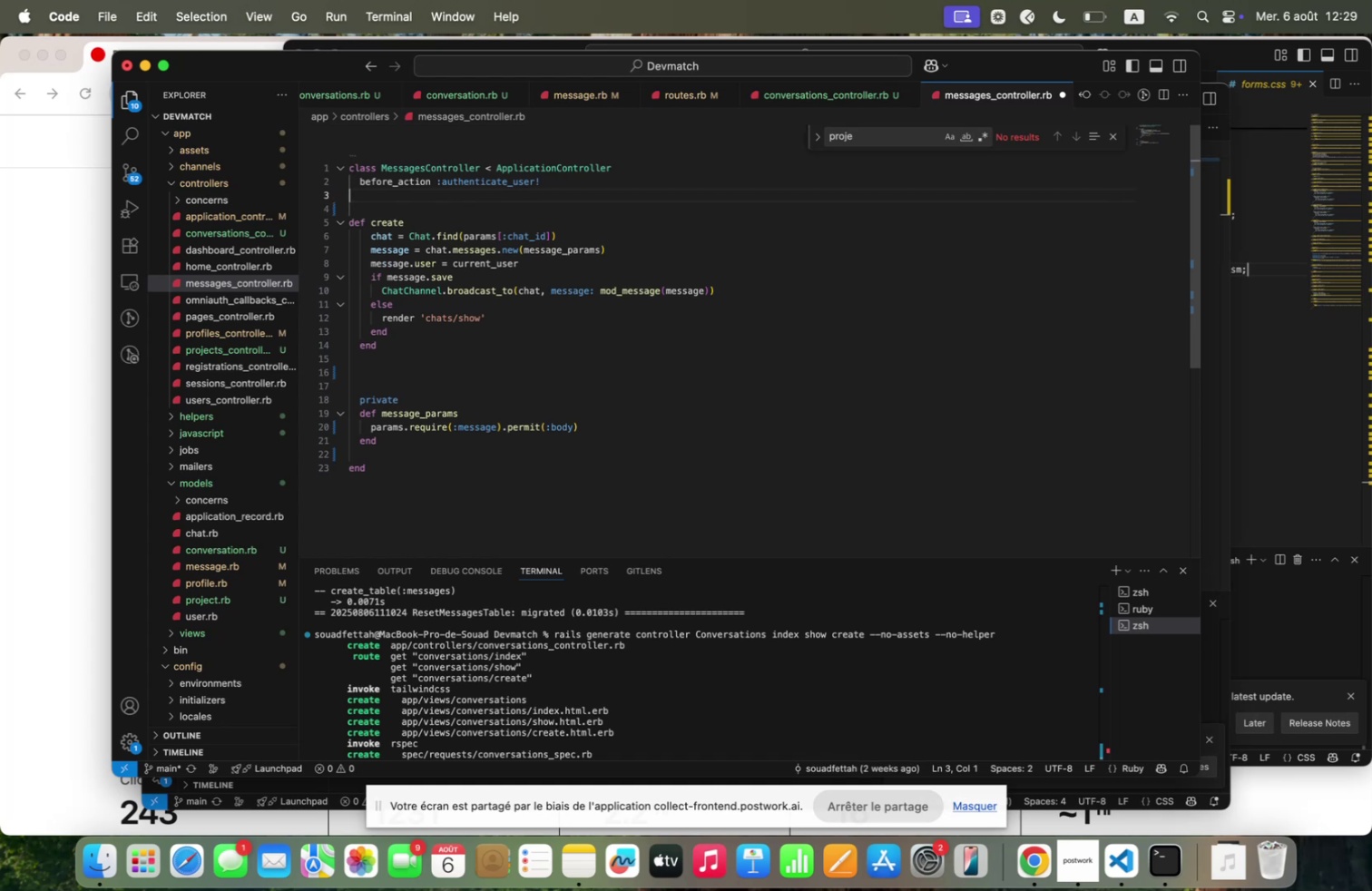 
key(Backspace)
 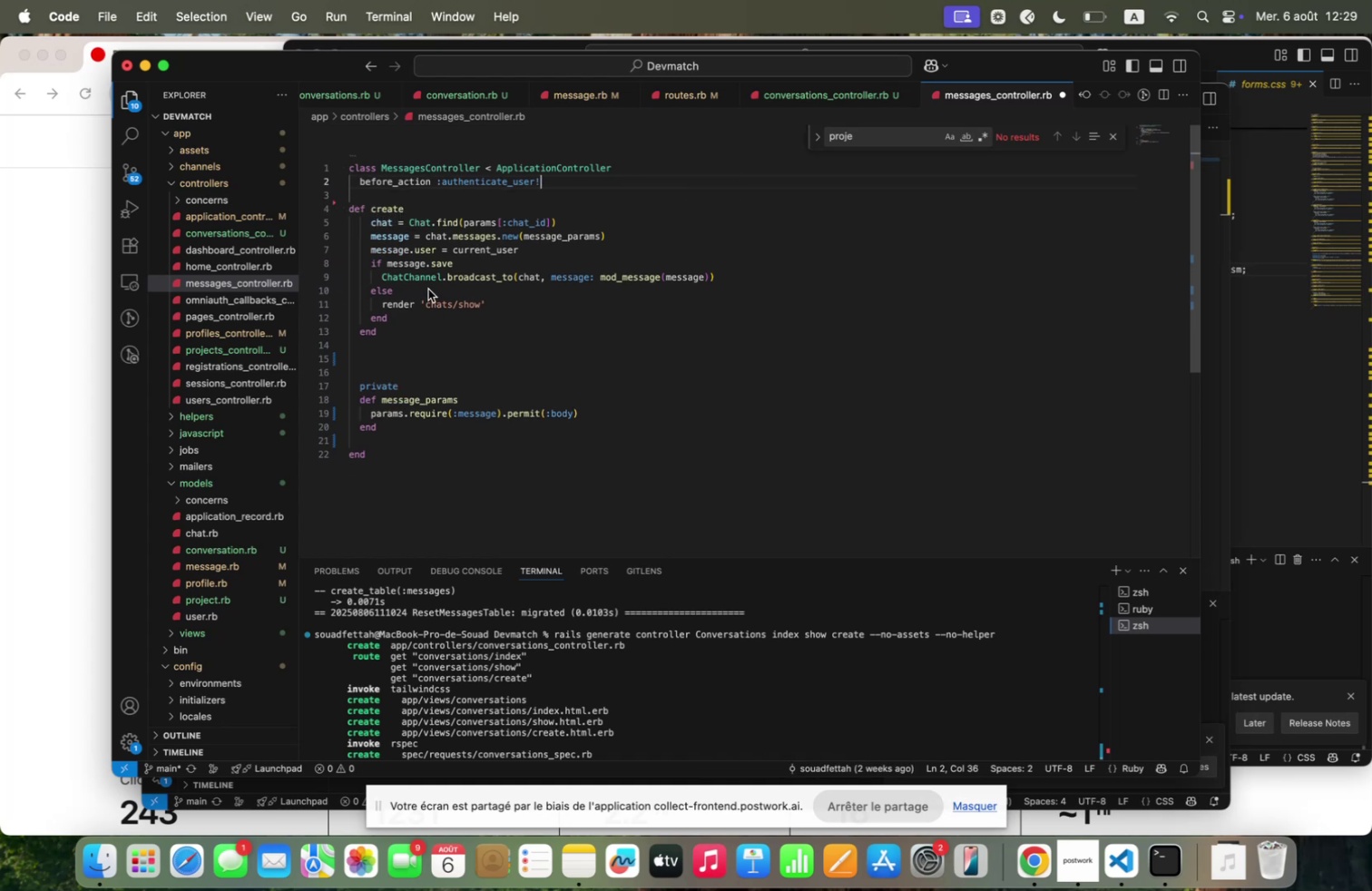 
wait(7.02)
 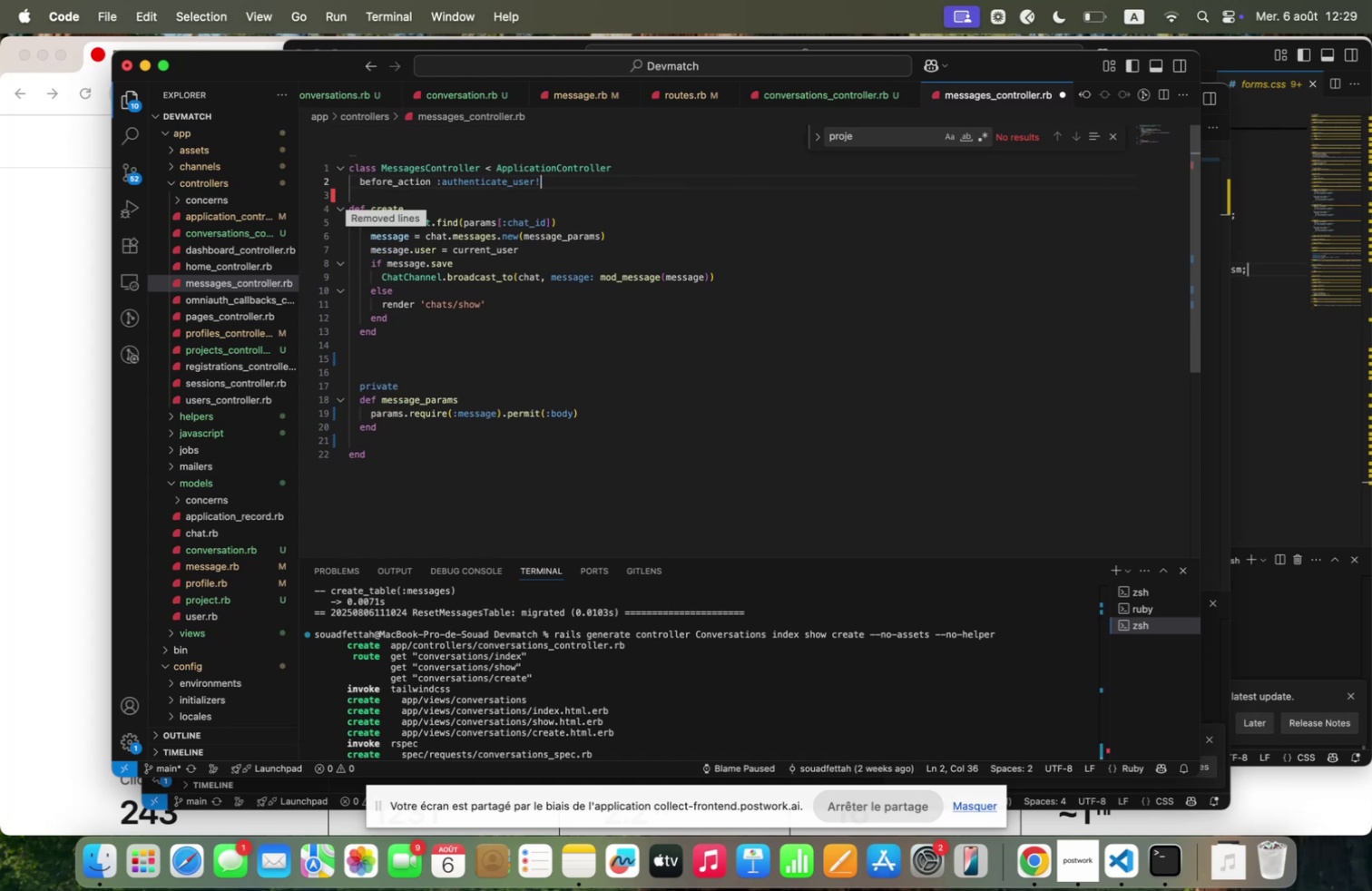 
double_click([383, 220])
 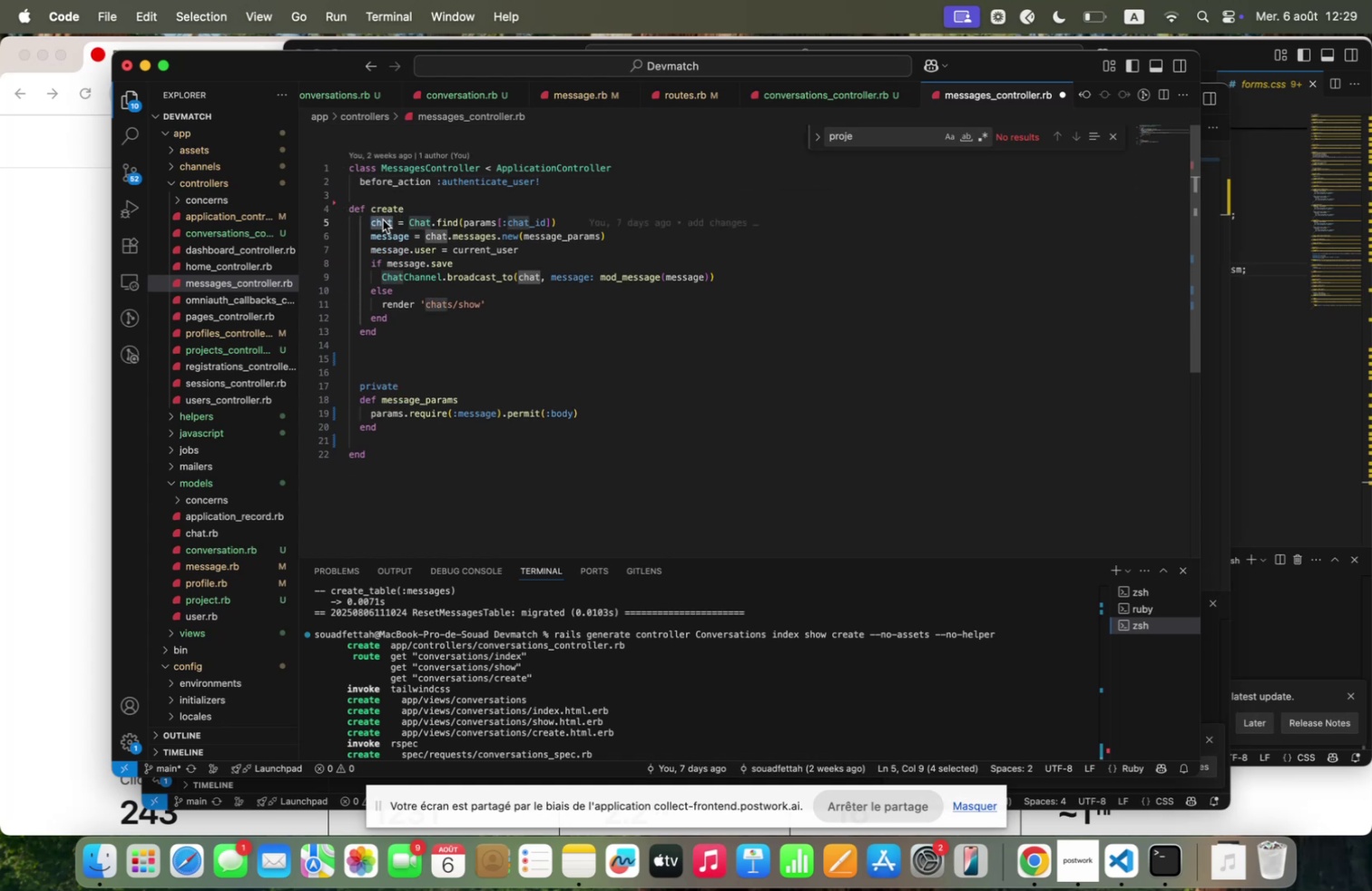 
type(conver)
 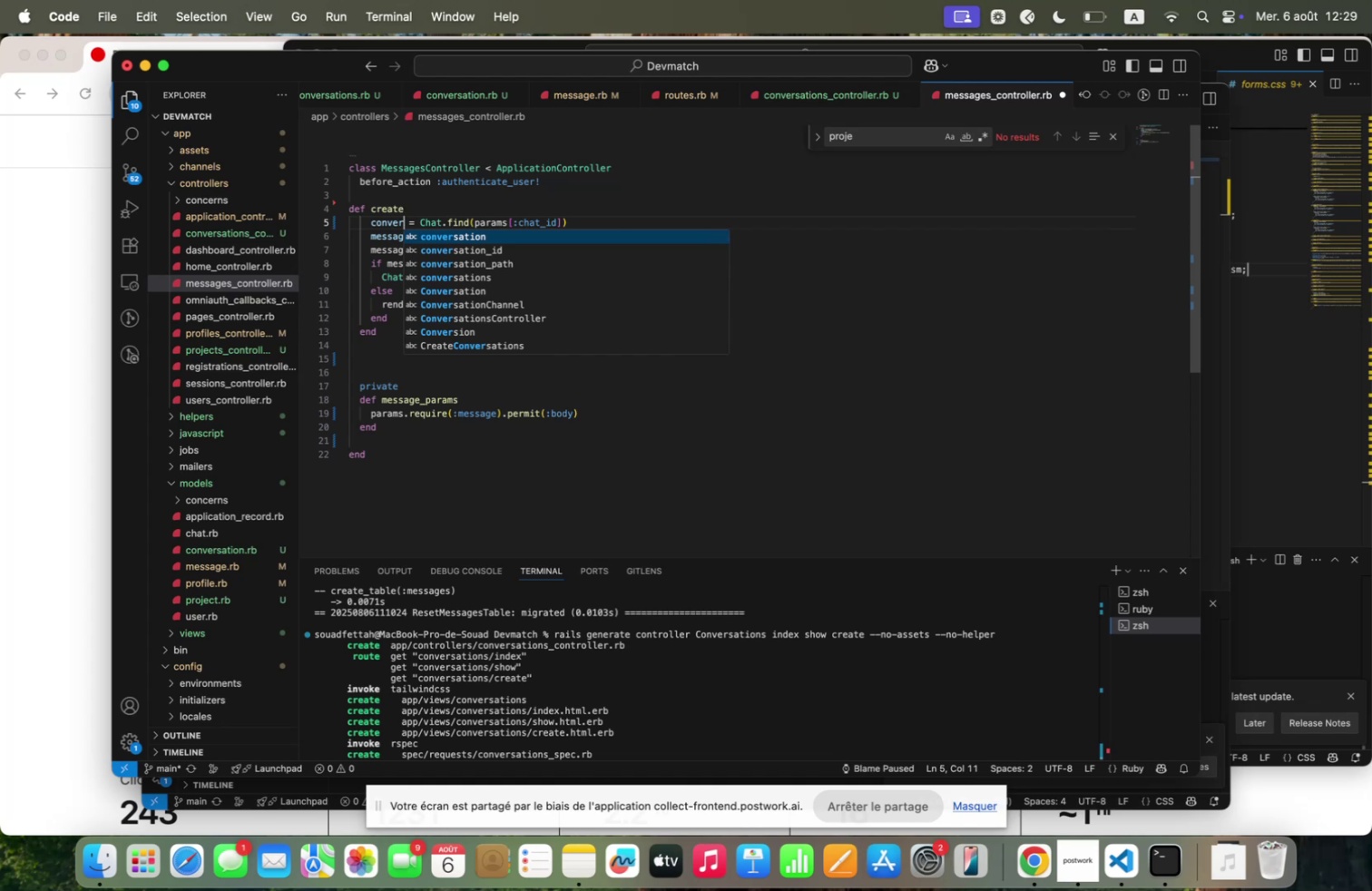 
key(Enter)
 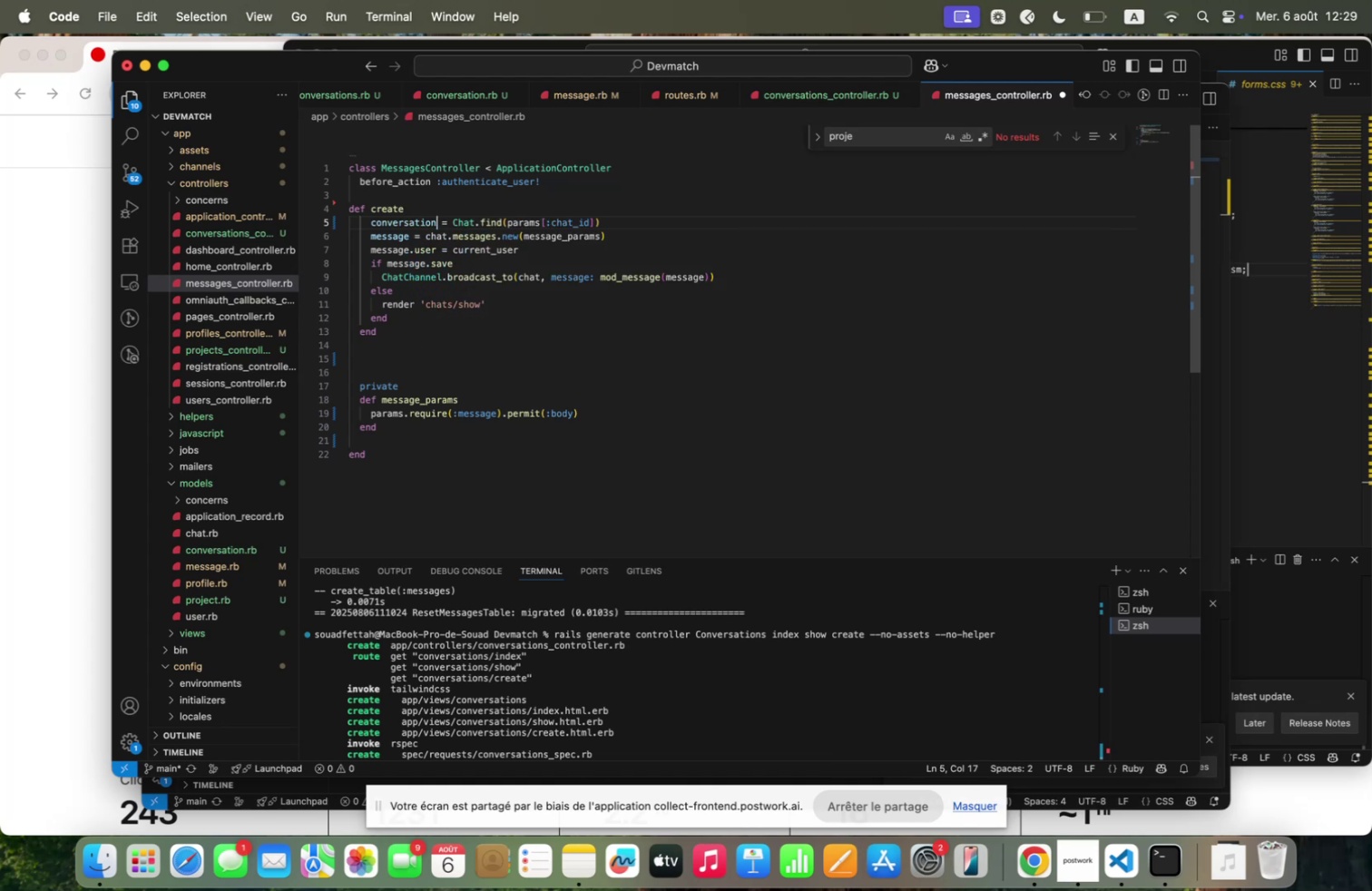 
wait(10.24)
 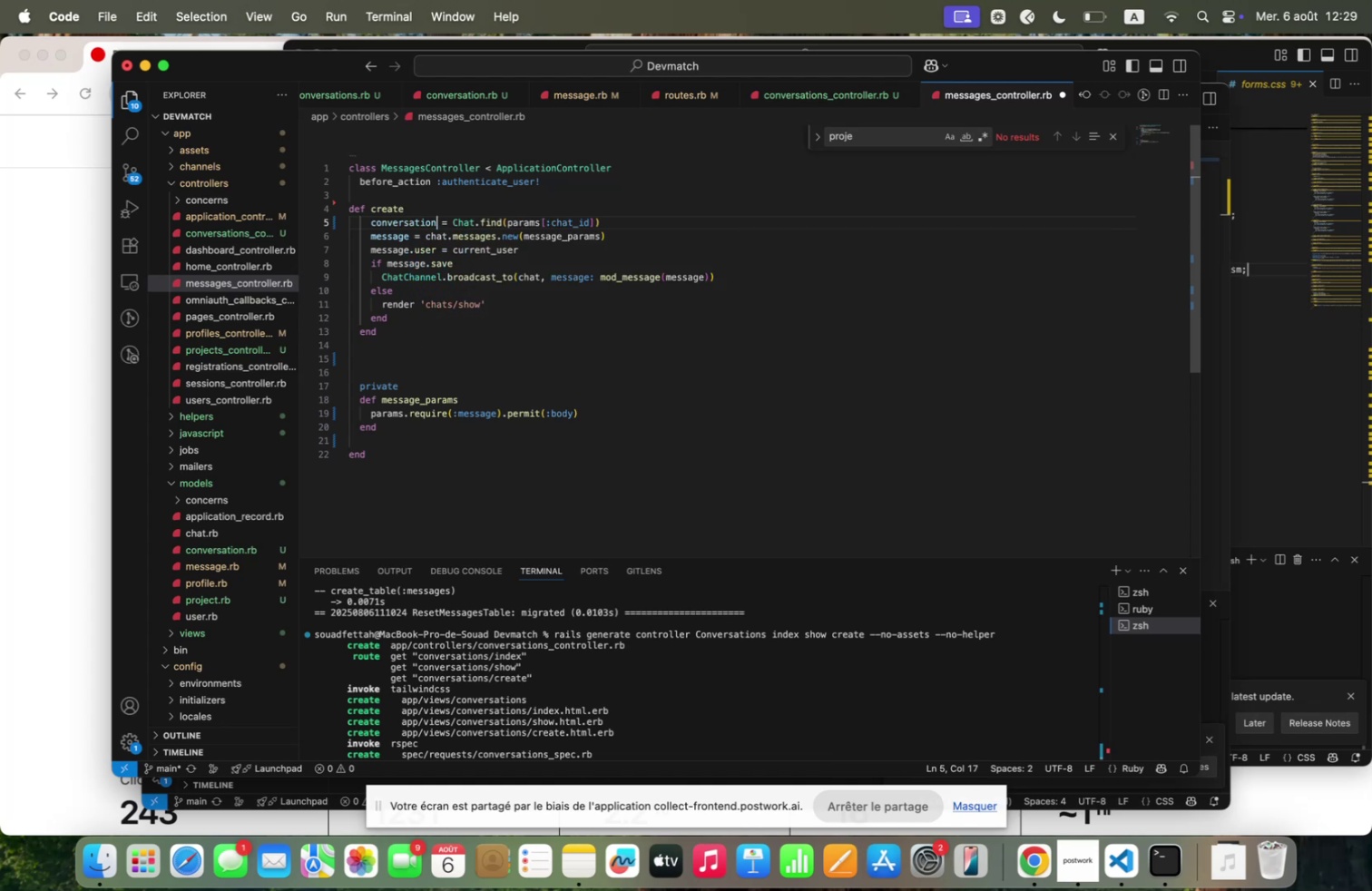 
left_click([370, 220])
 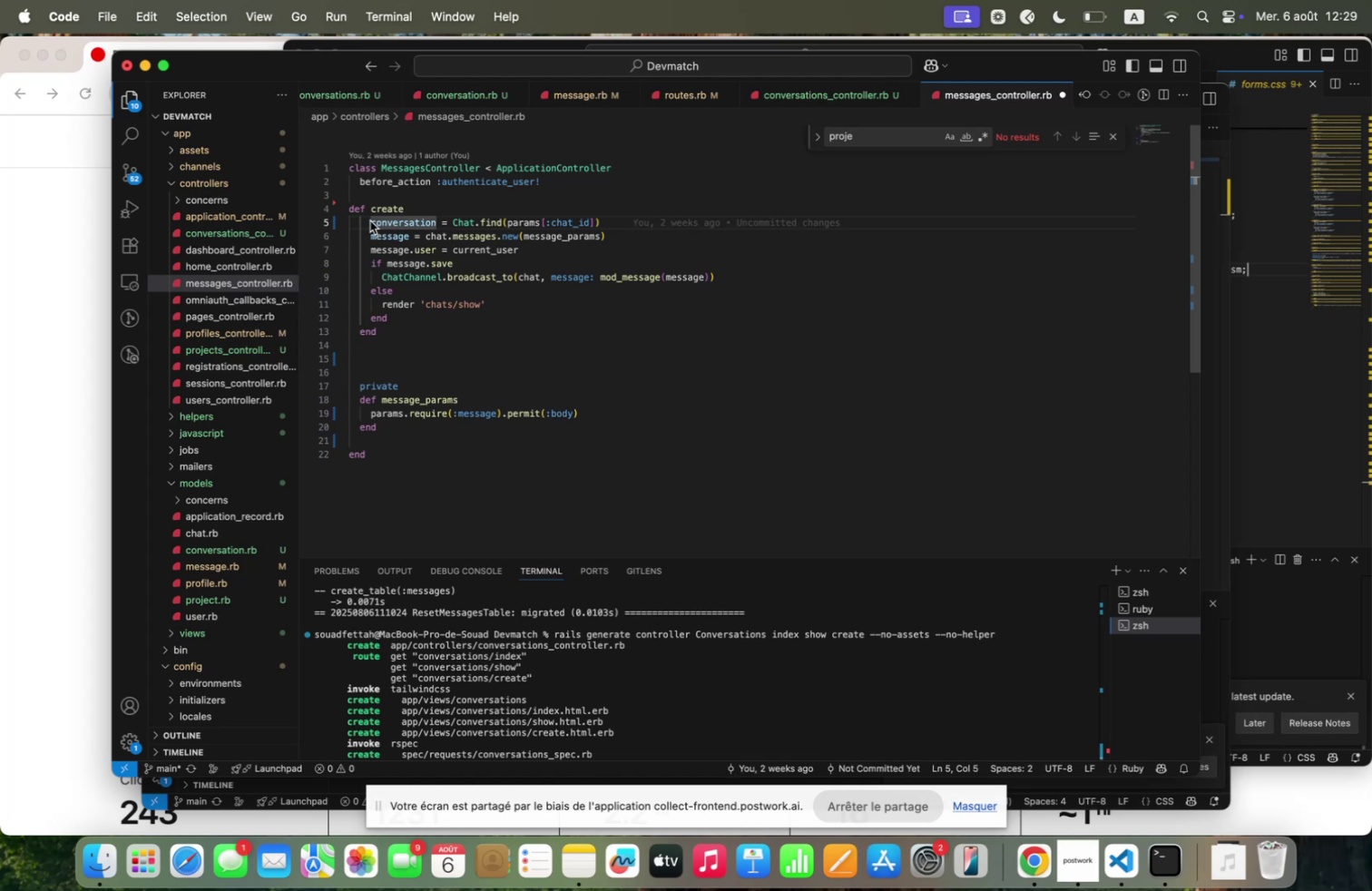 
key(Fn)
 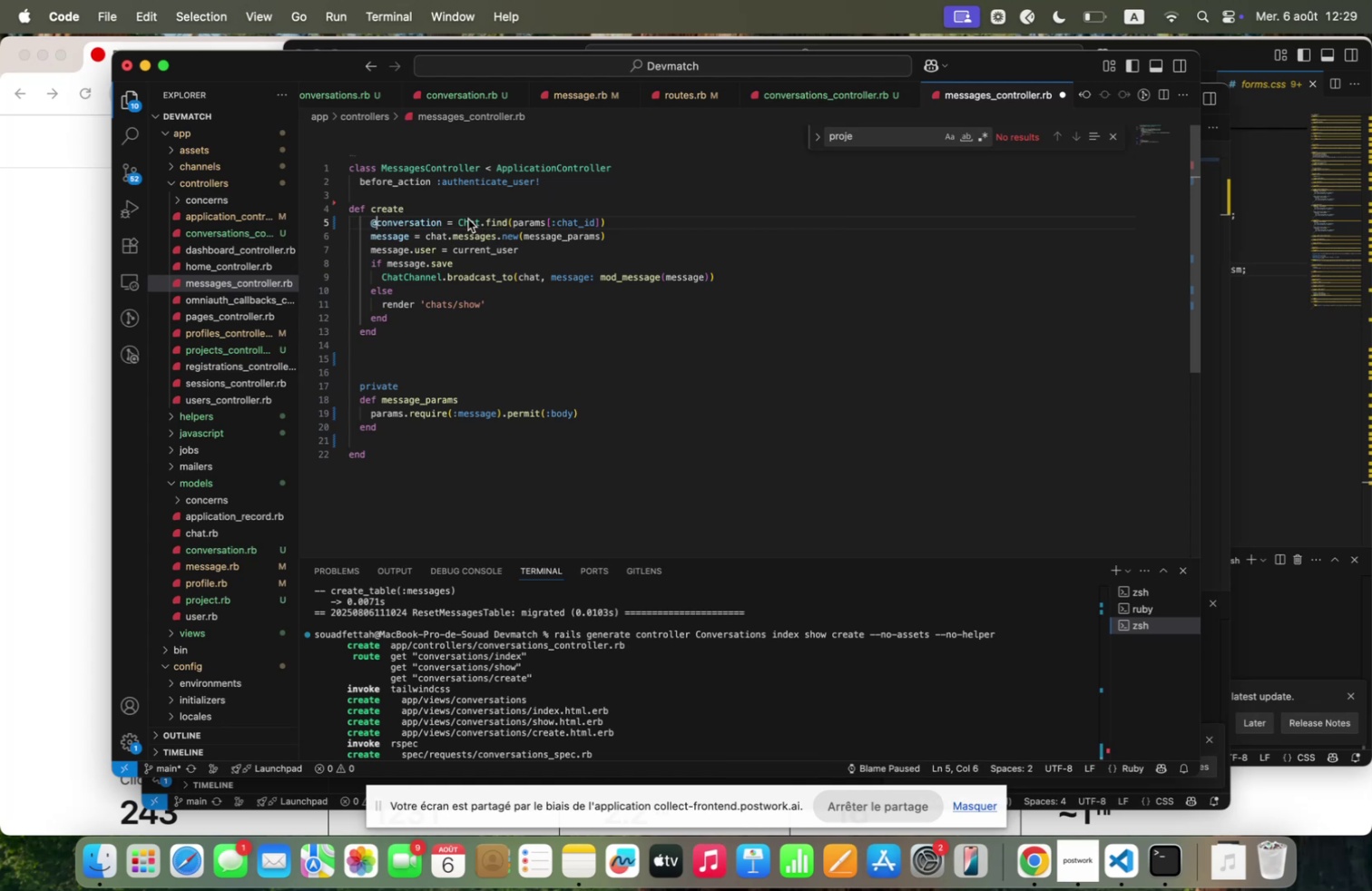 
double_click([468, 219])
 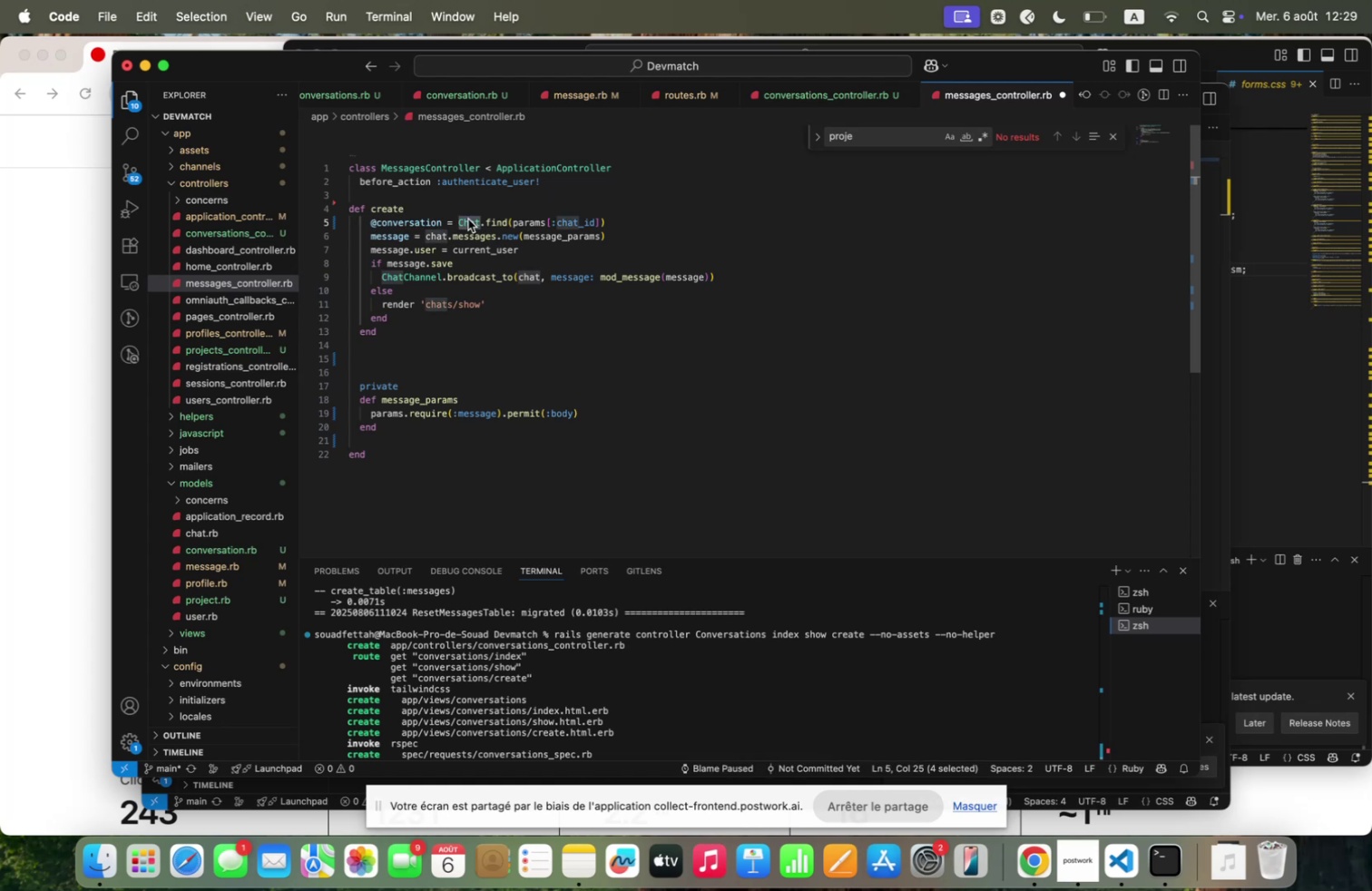 
type(Conver)
 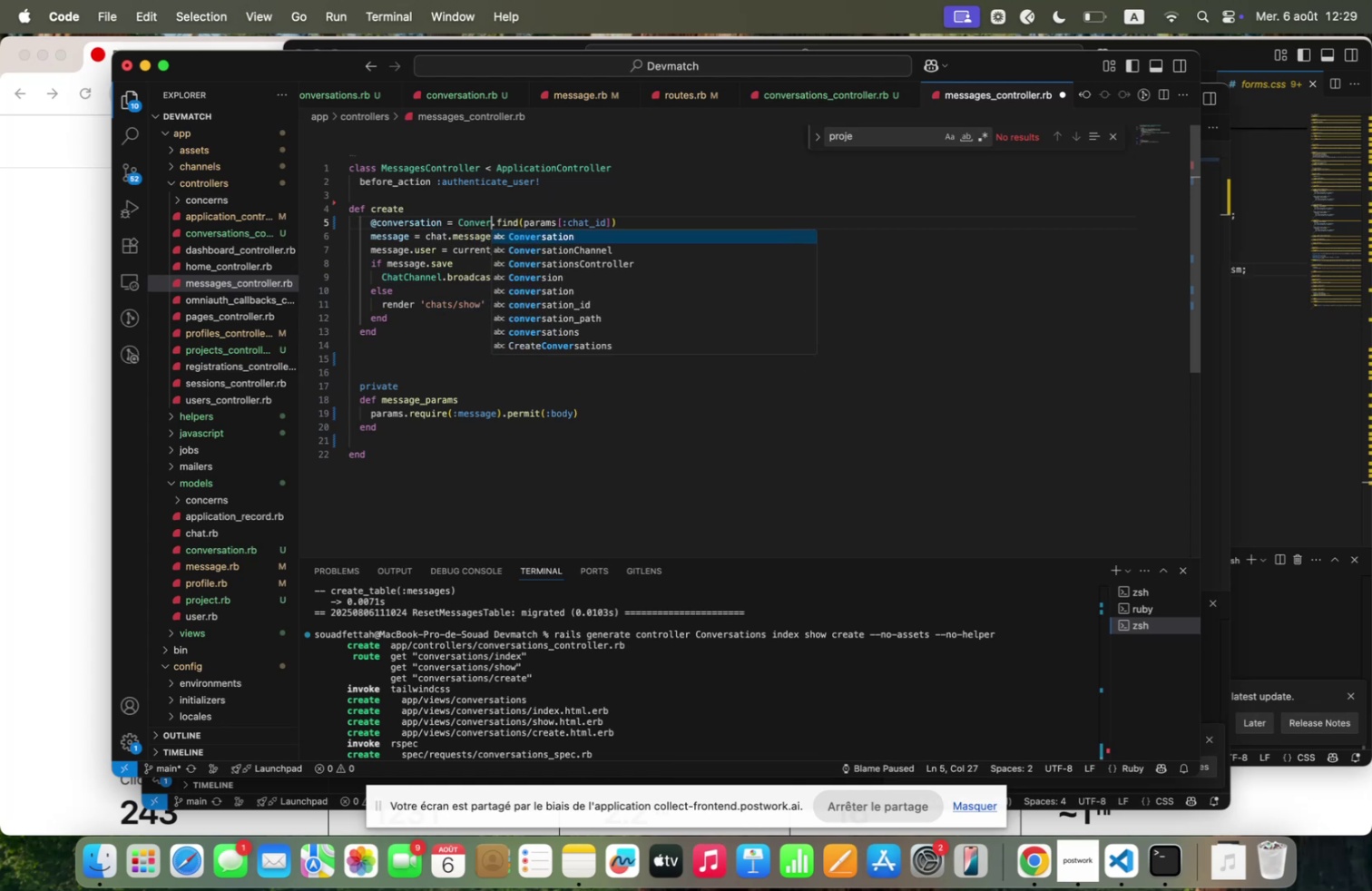 
key(Enter)
 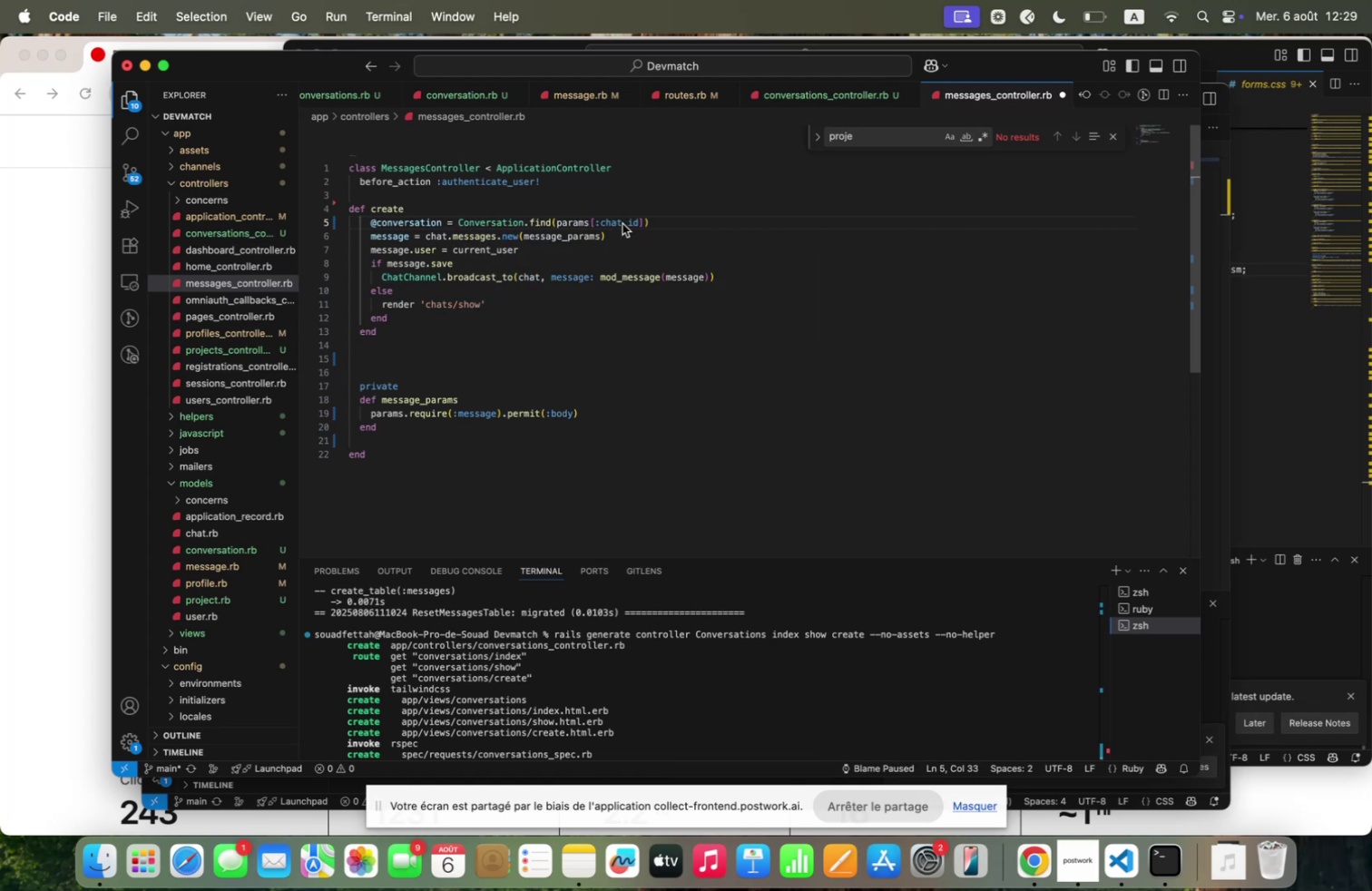 
double_click([608, 222])
 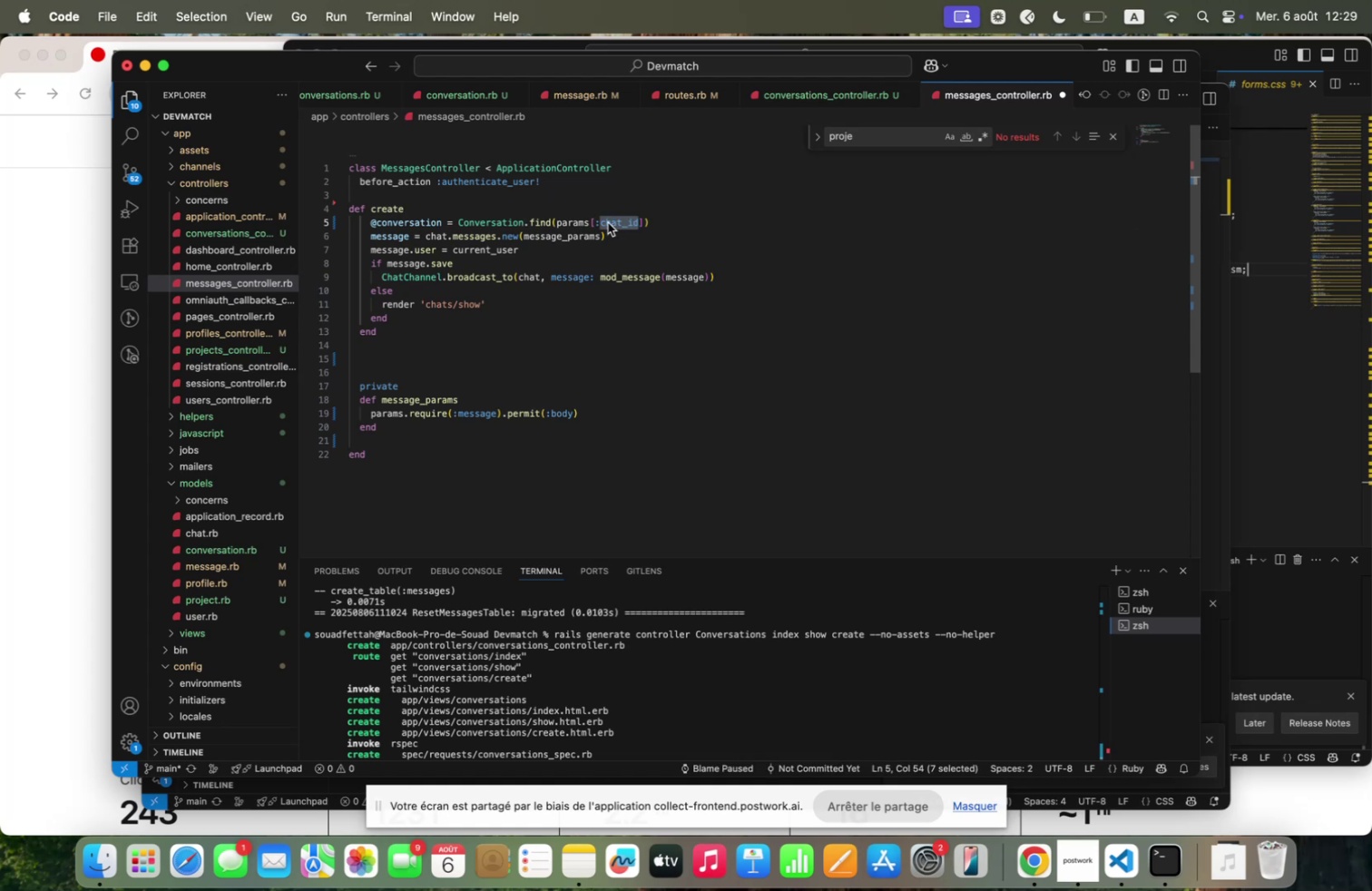 
type(conver)
 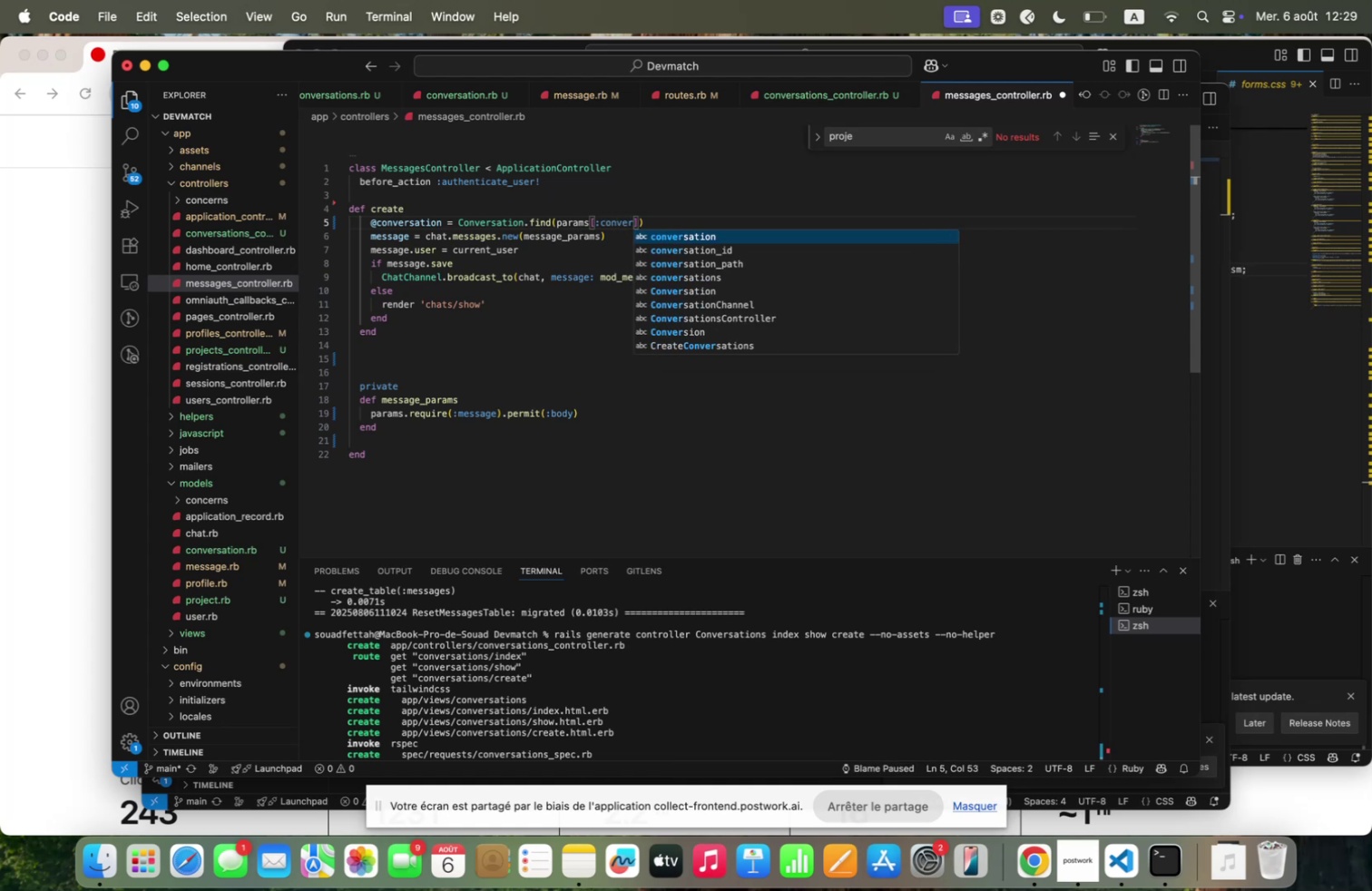 
key(ArrowDown)
 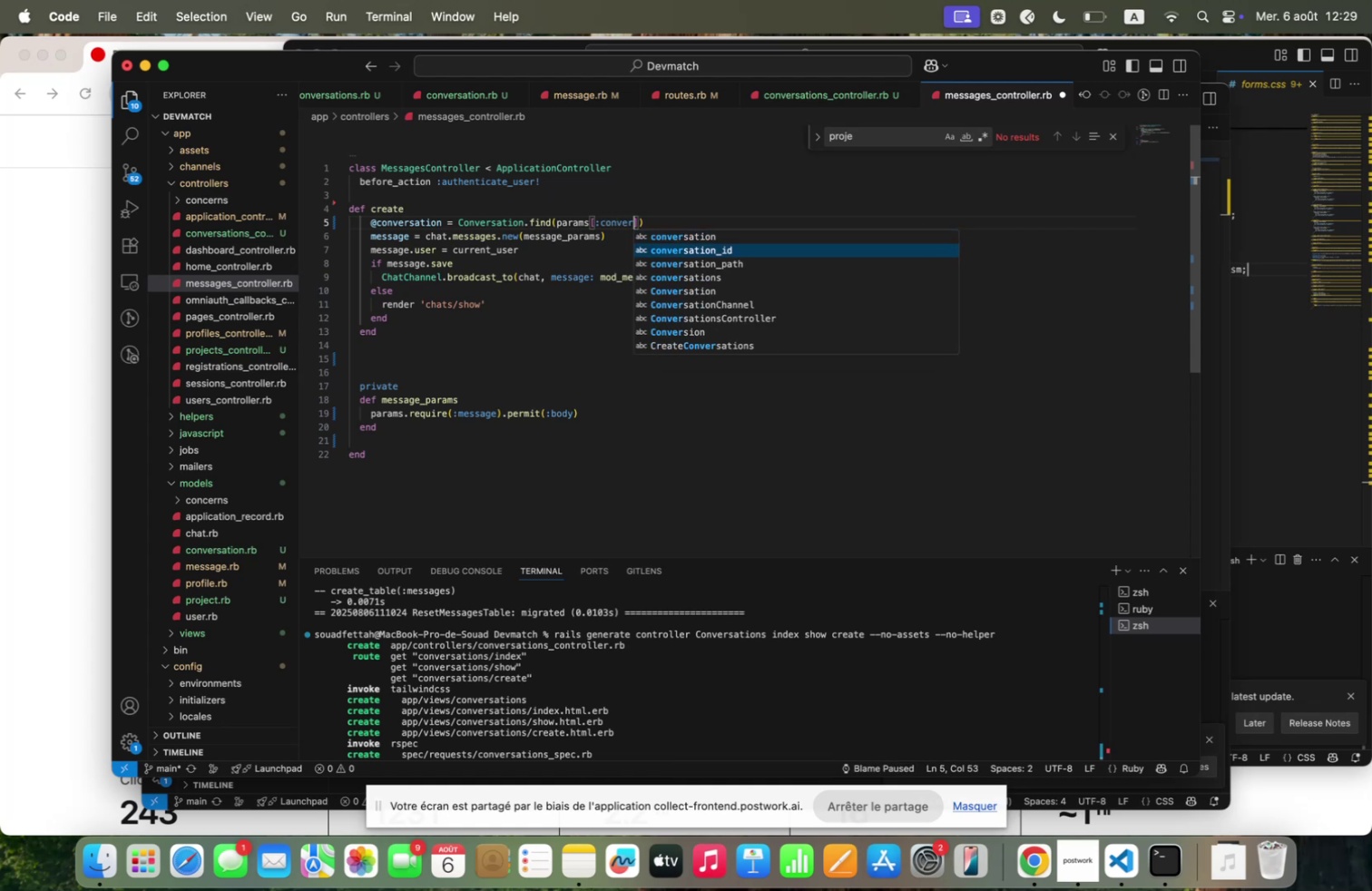 
key(Enter)
 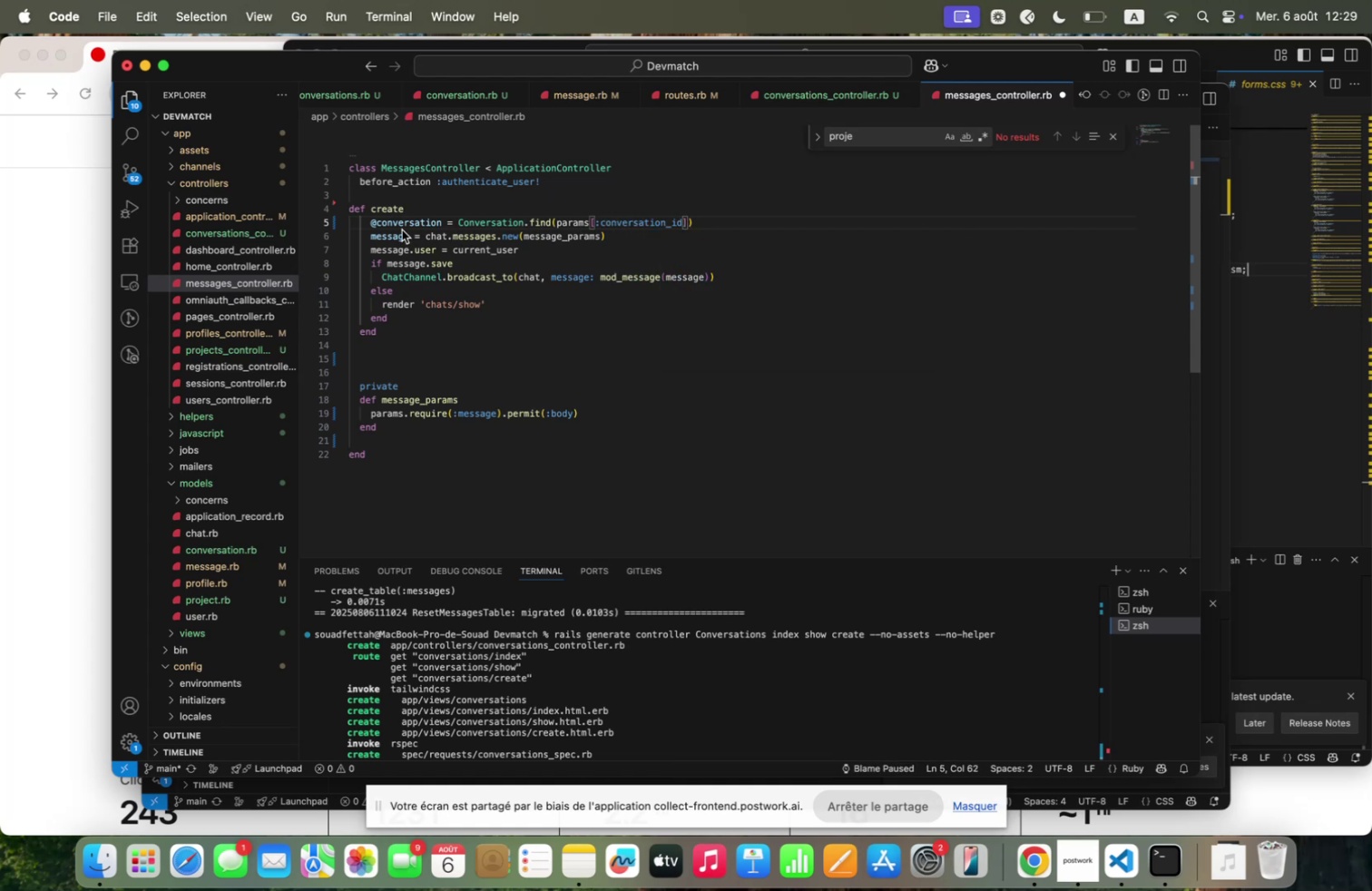 
left_click([371, 237])
 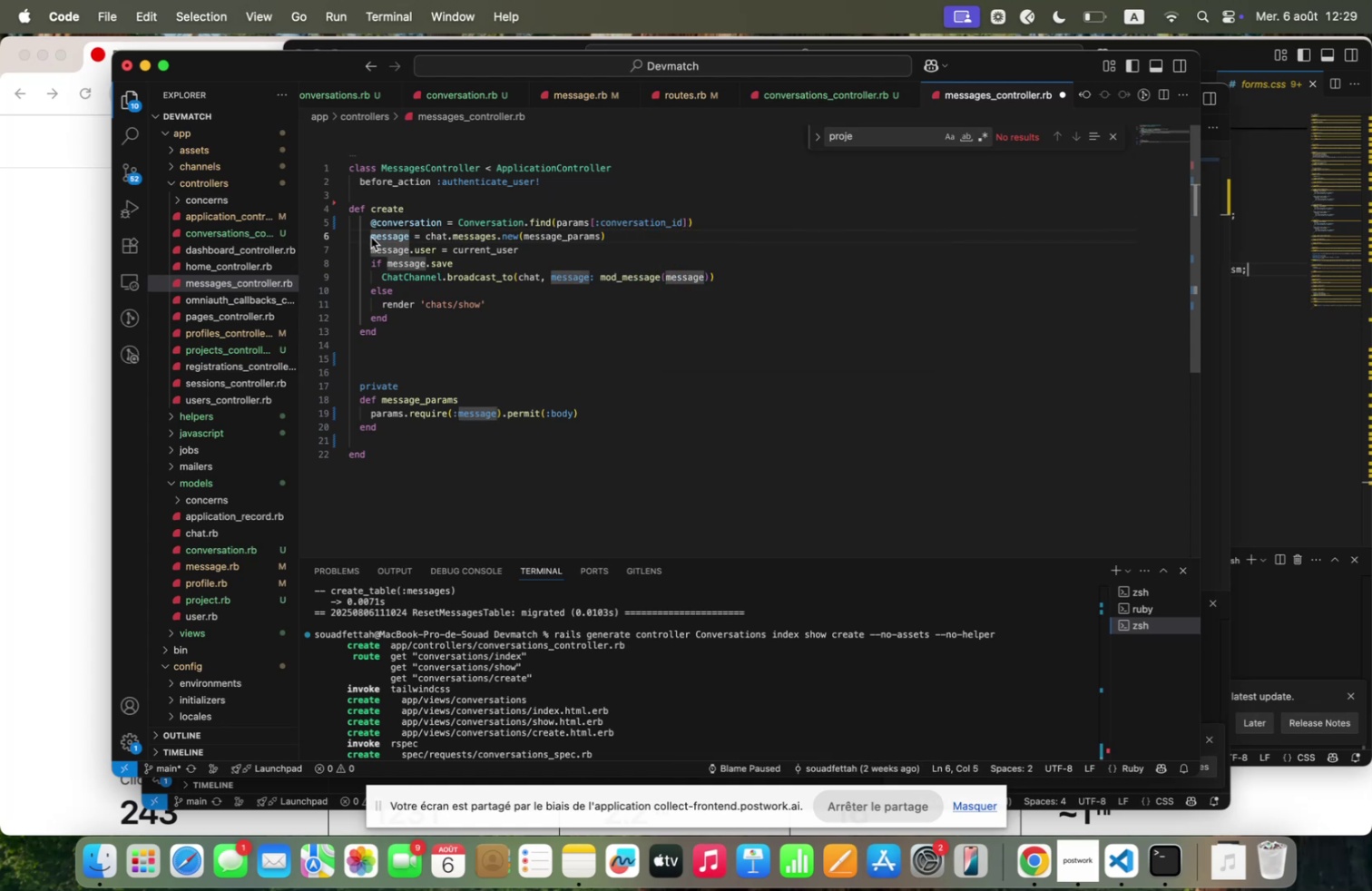 
key(Fn)
 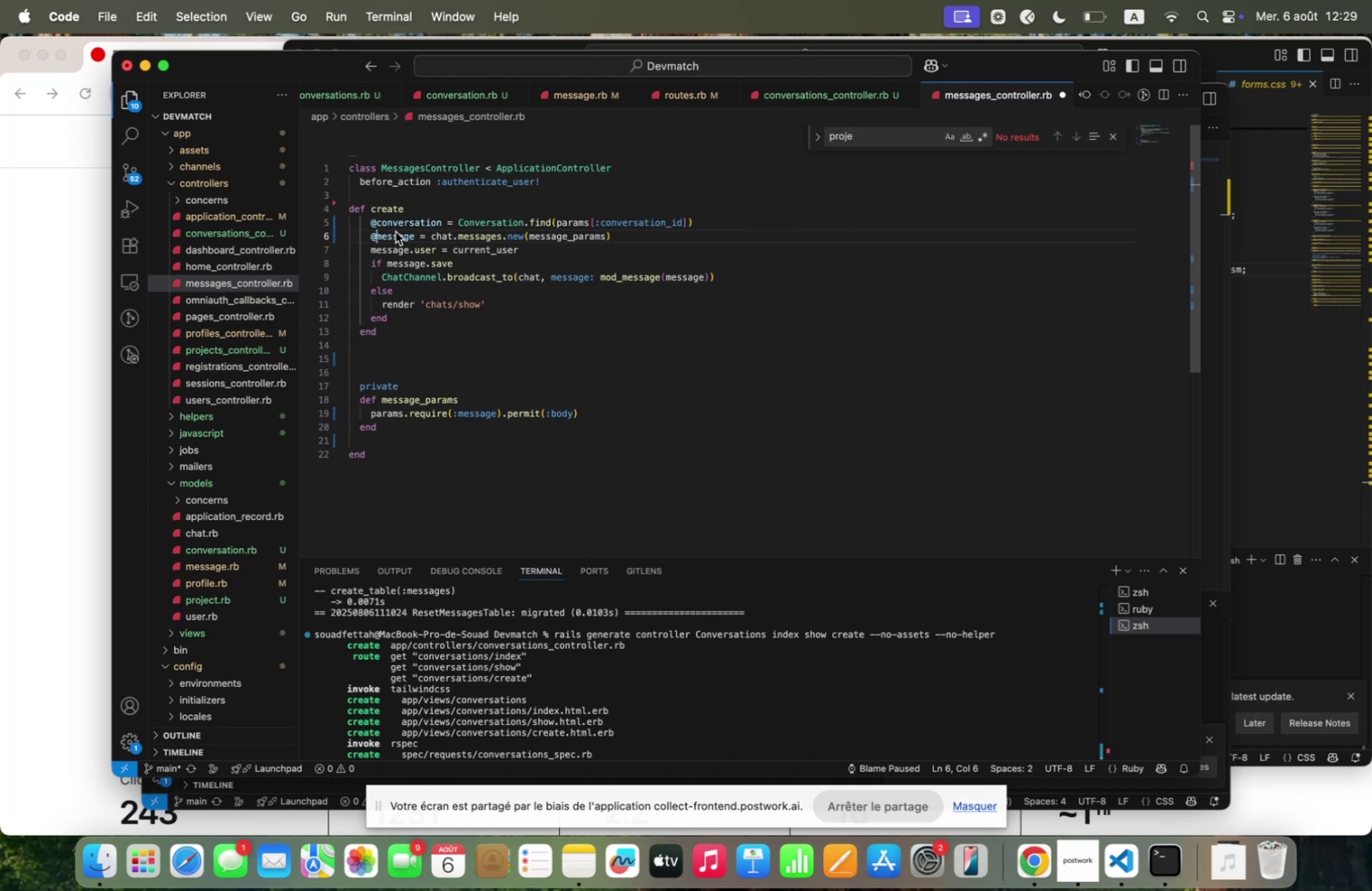 
left_click_drag(start_coordinate=[367, 220], to_coordinate=[440, 221])
 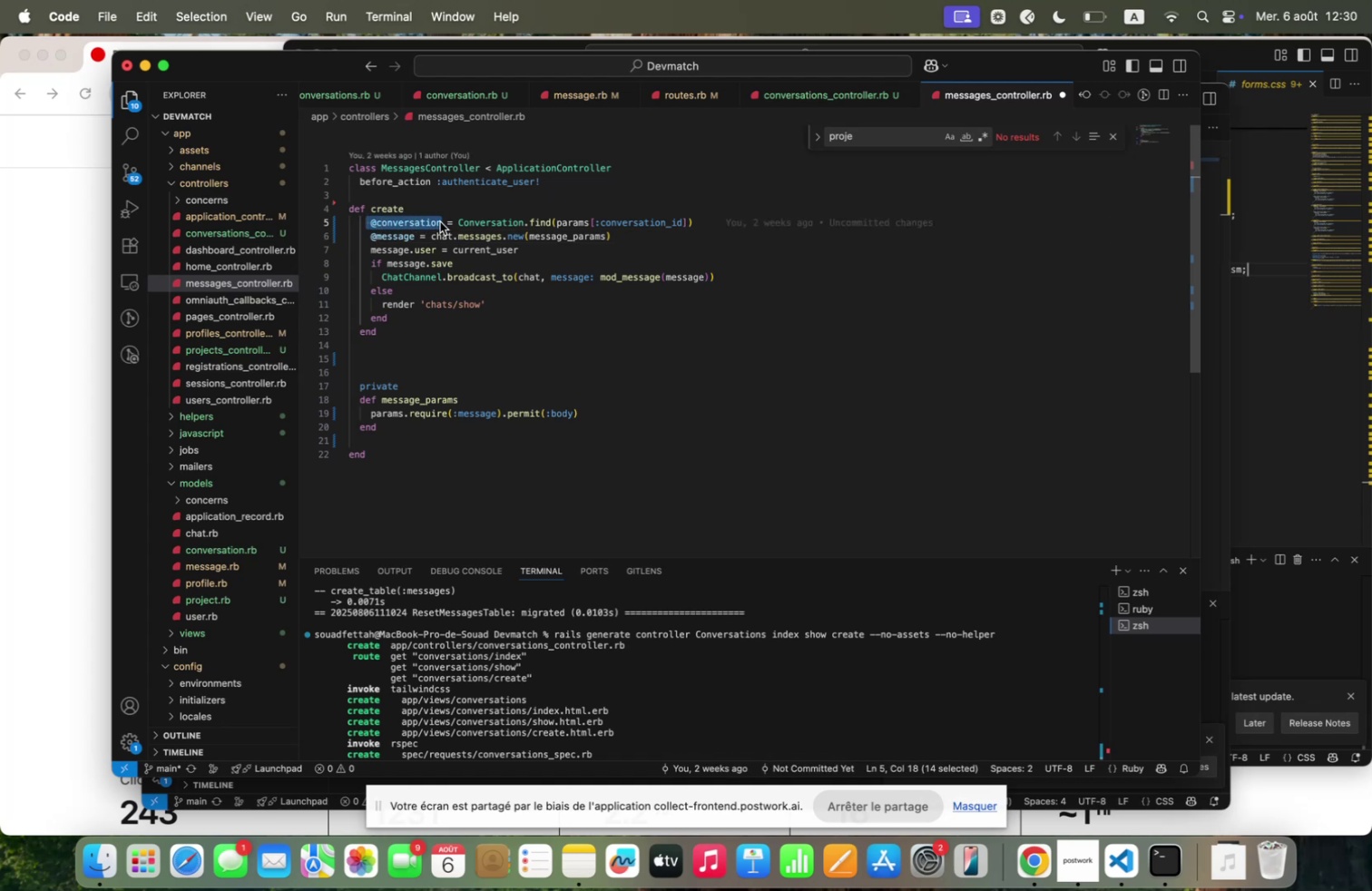 
key(Meta+C)
 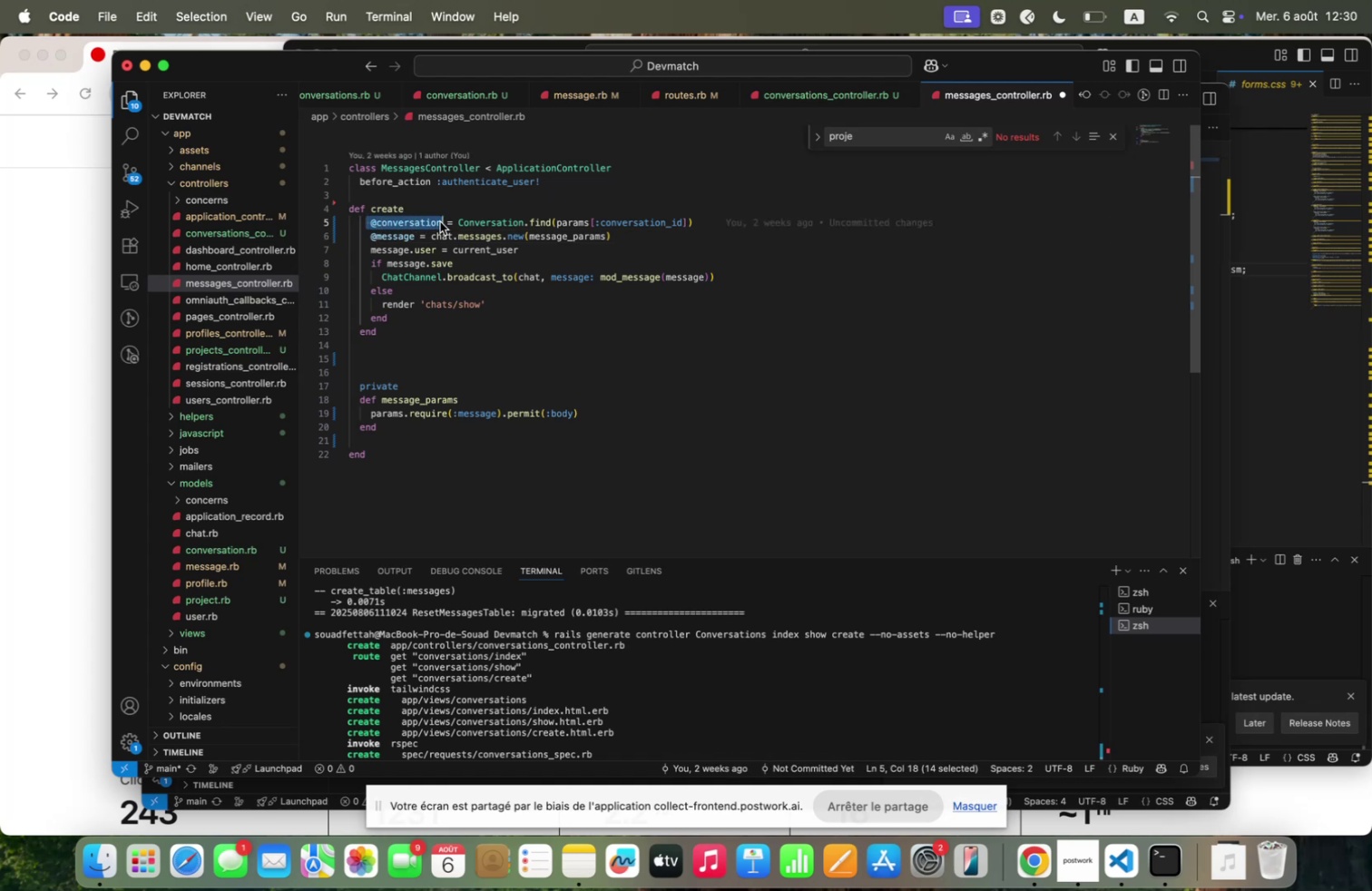 
key(Meta+C)
 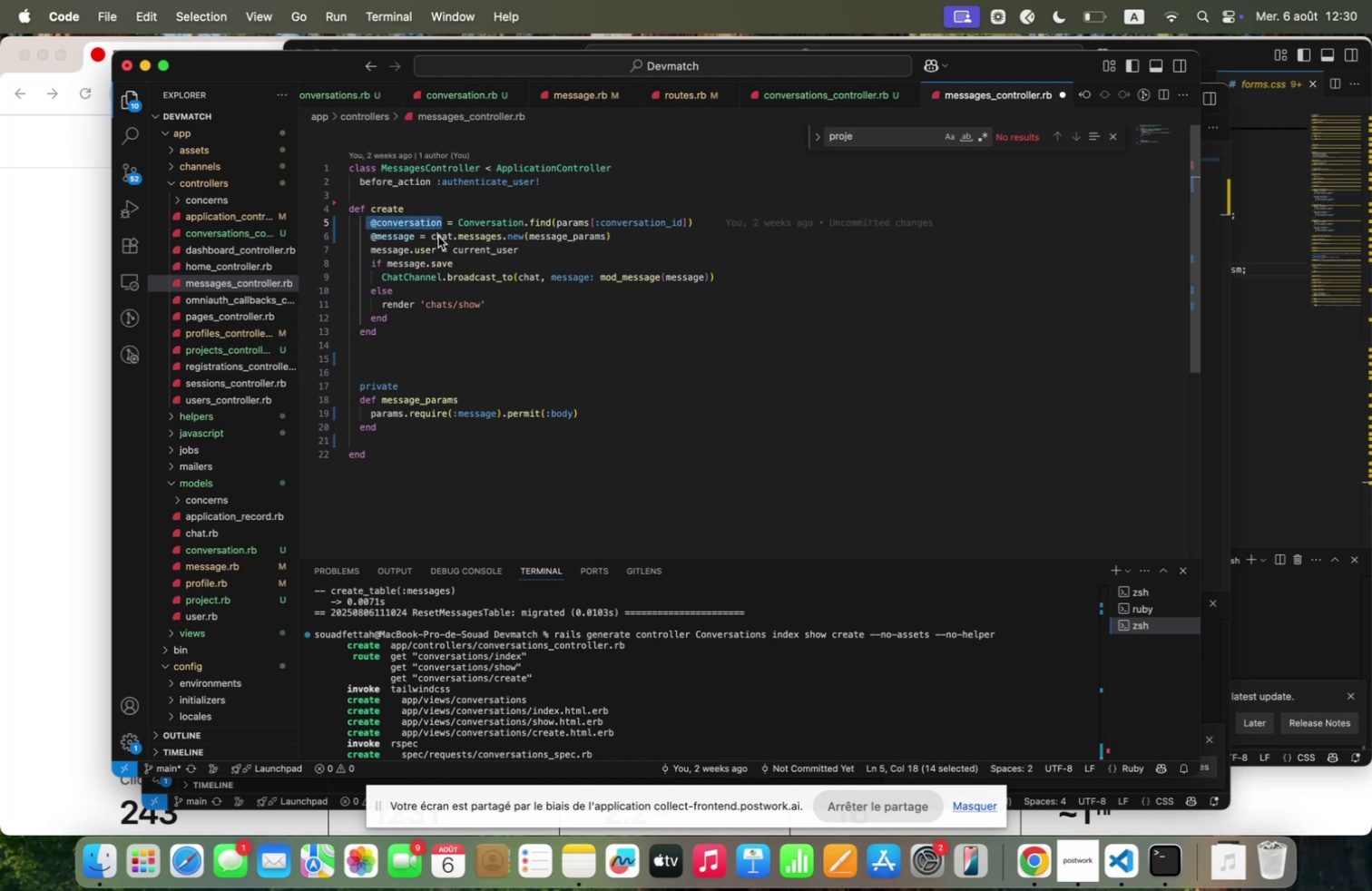 
wait(5.11)
 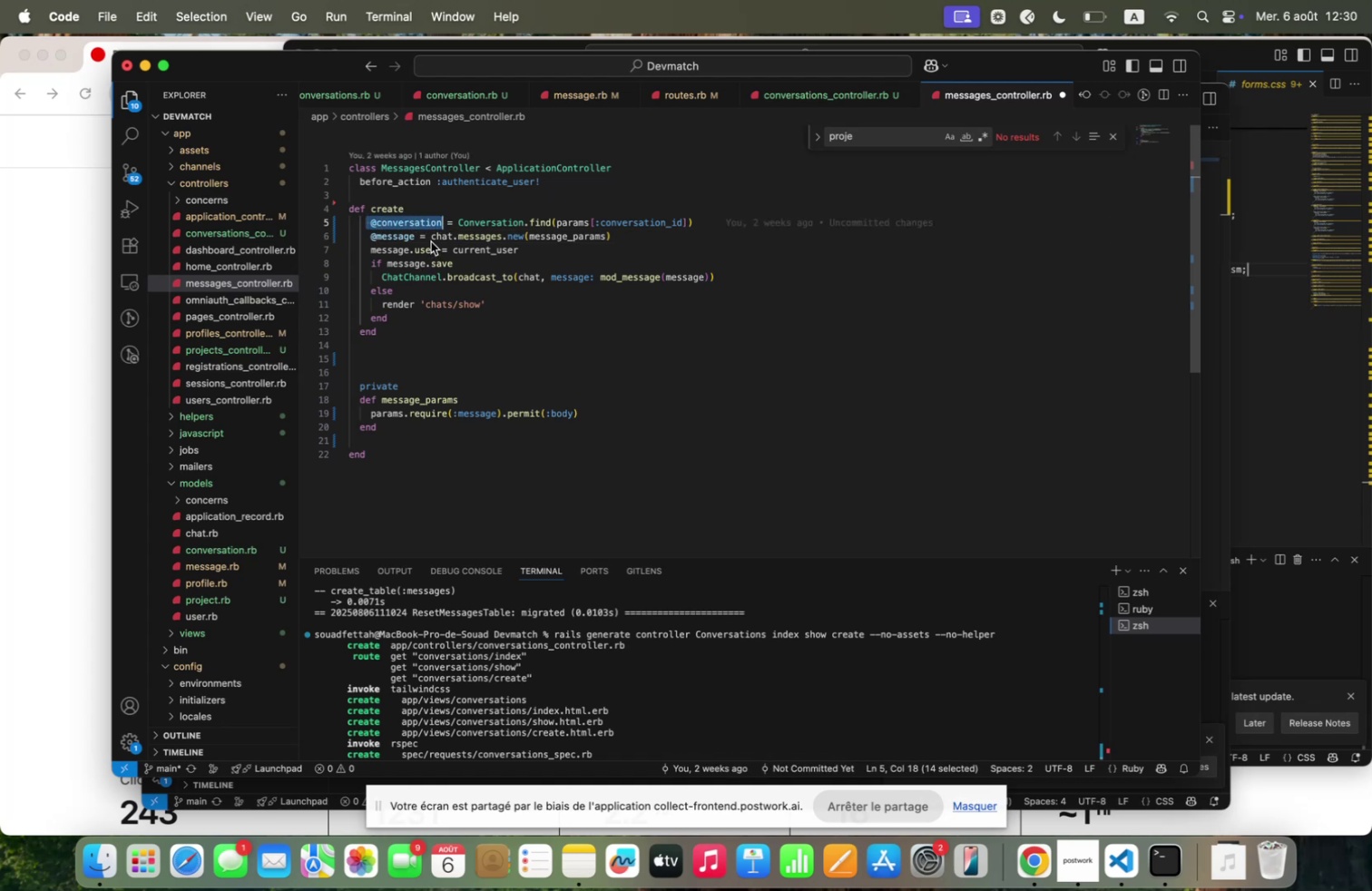 
double_click([436, 237])
 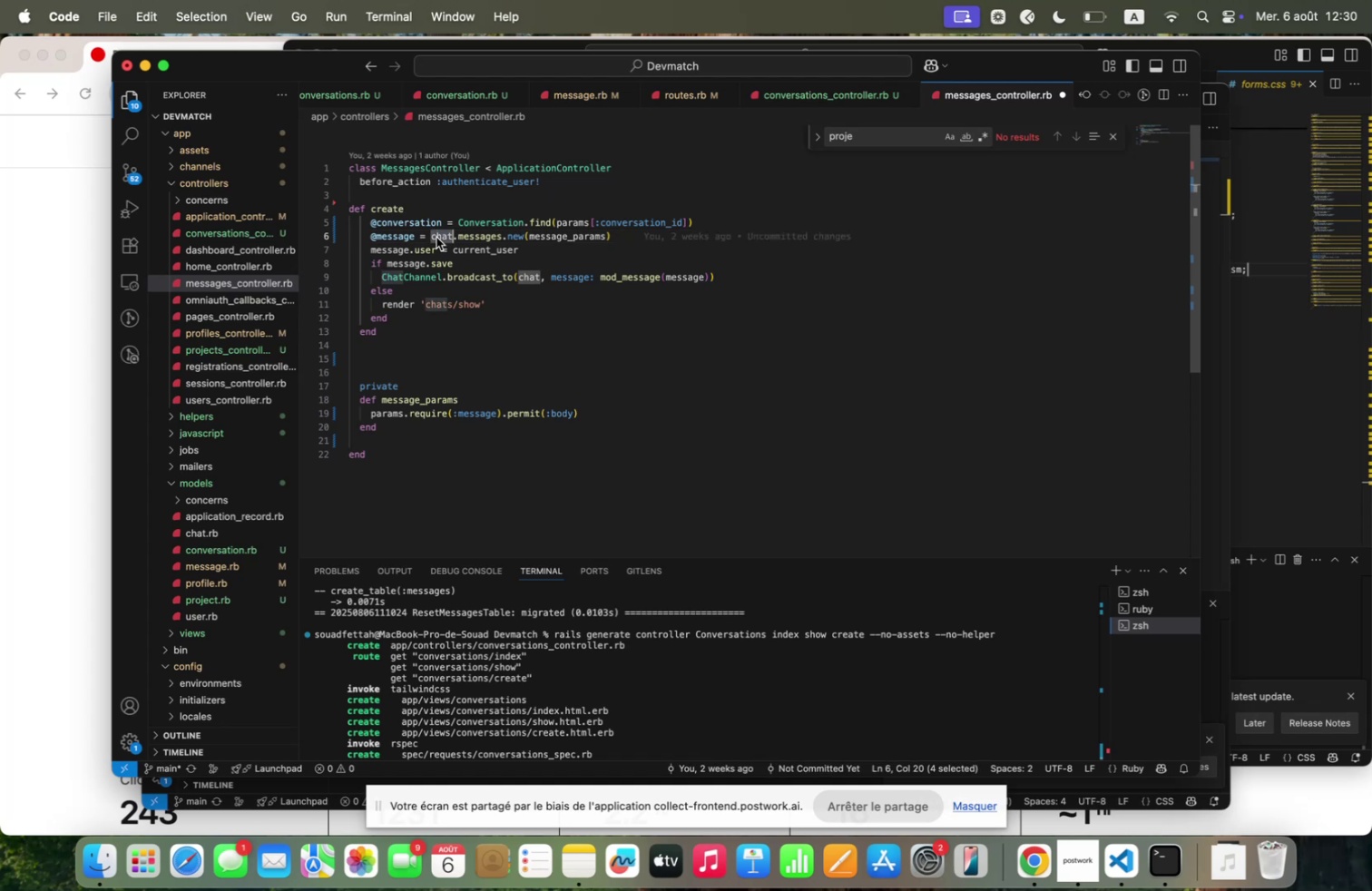 
key(Meta+V)
 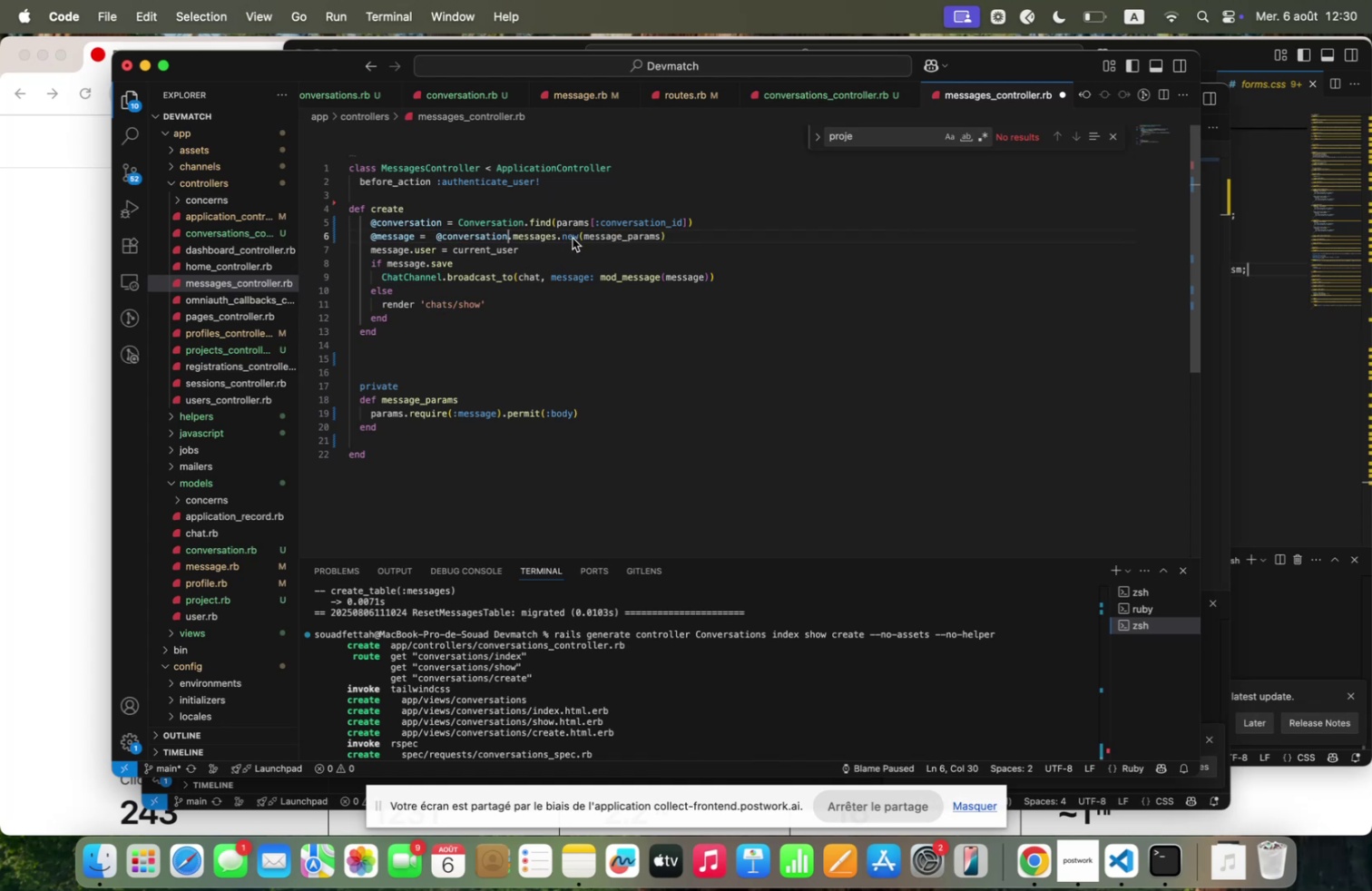 
double_click([566, 237])
 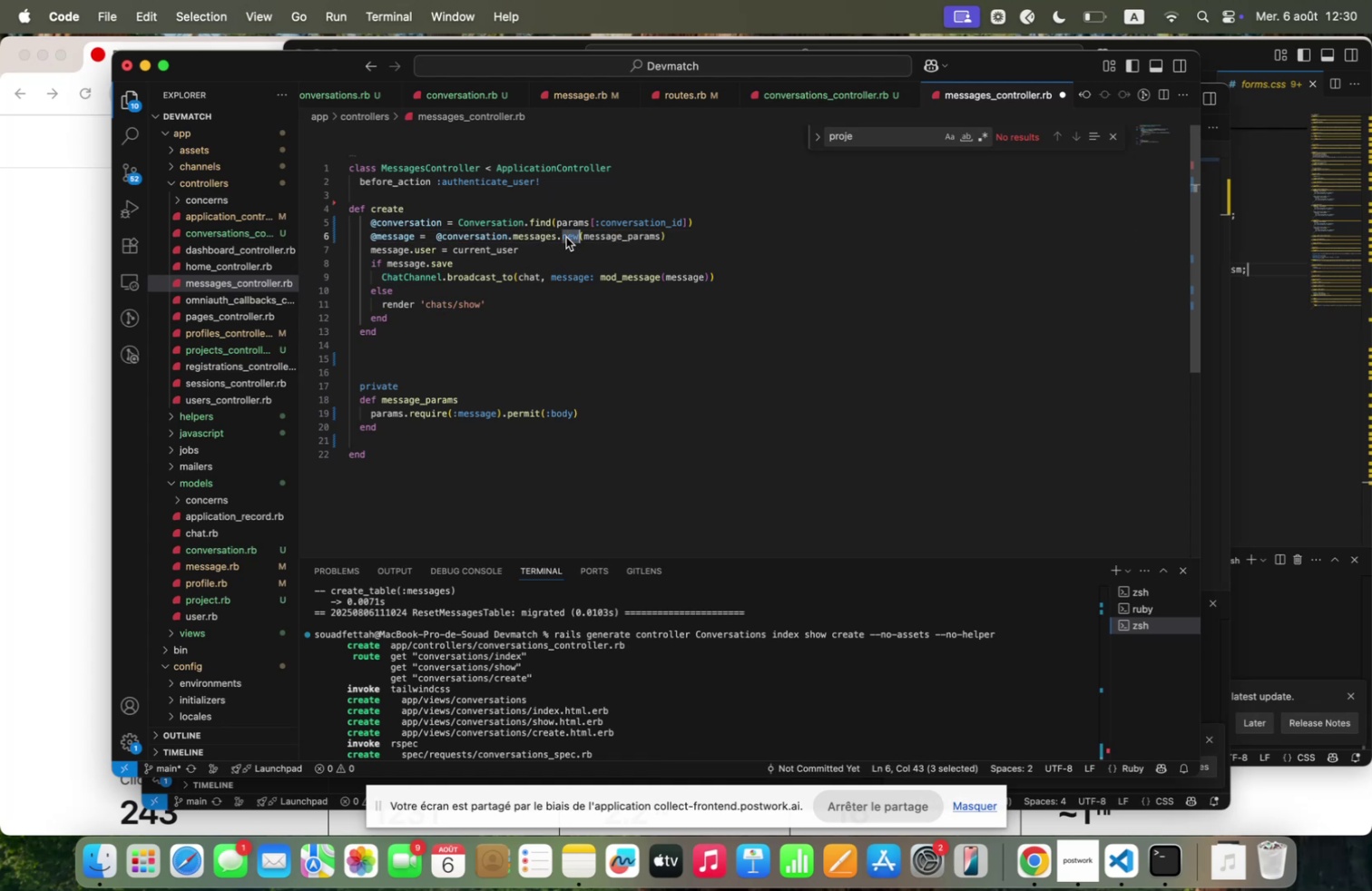 
type(buils)
key(Backspace)
type(d)
key(Backspace)
 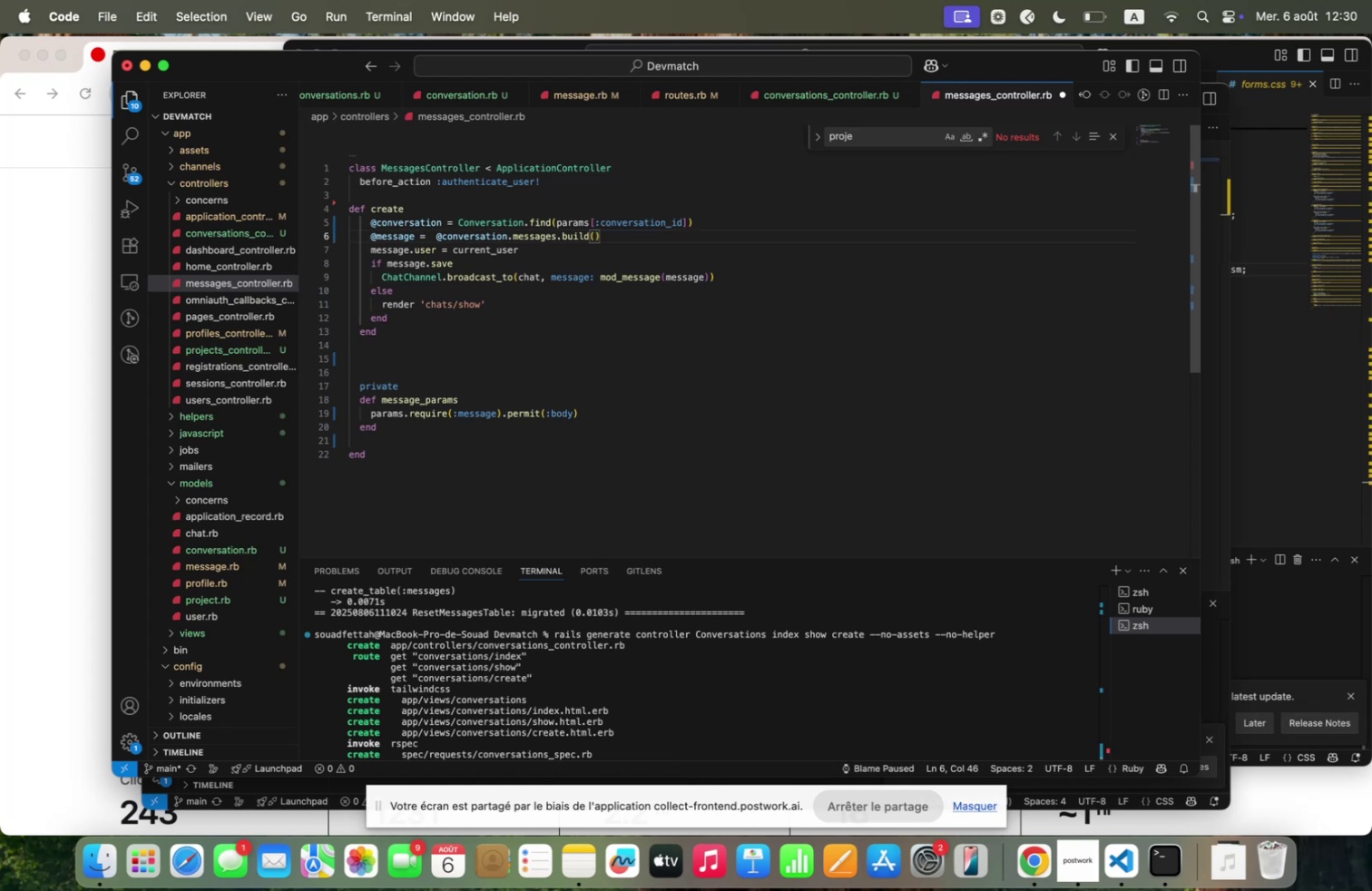 
key(ArrowRight)
 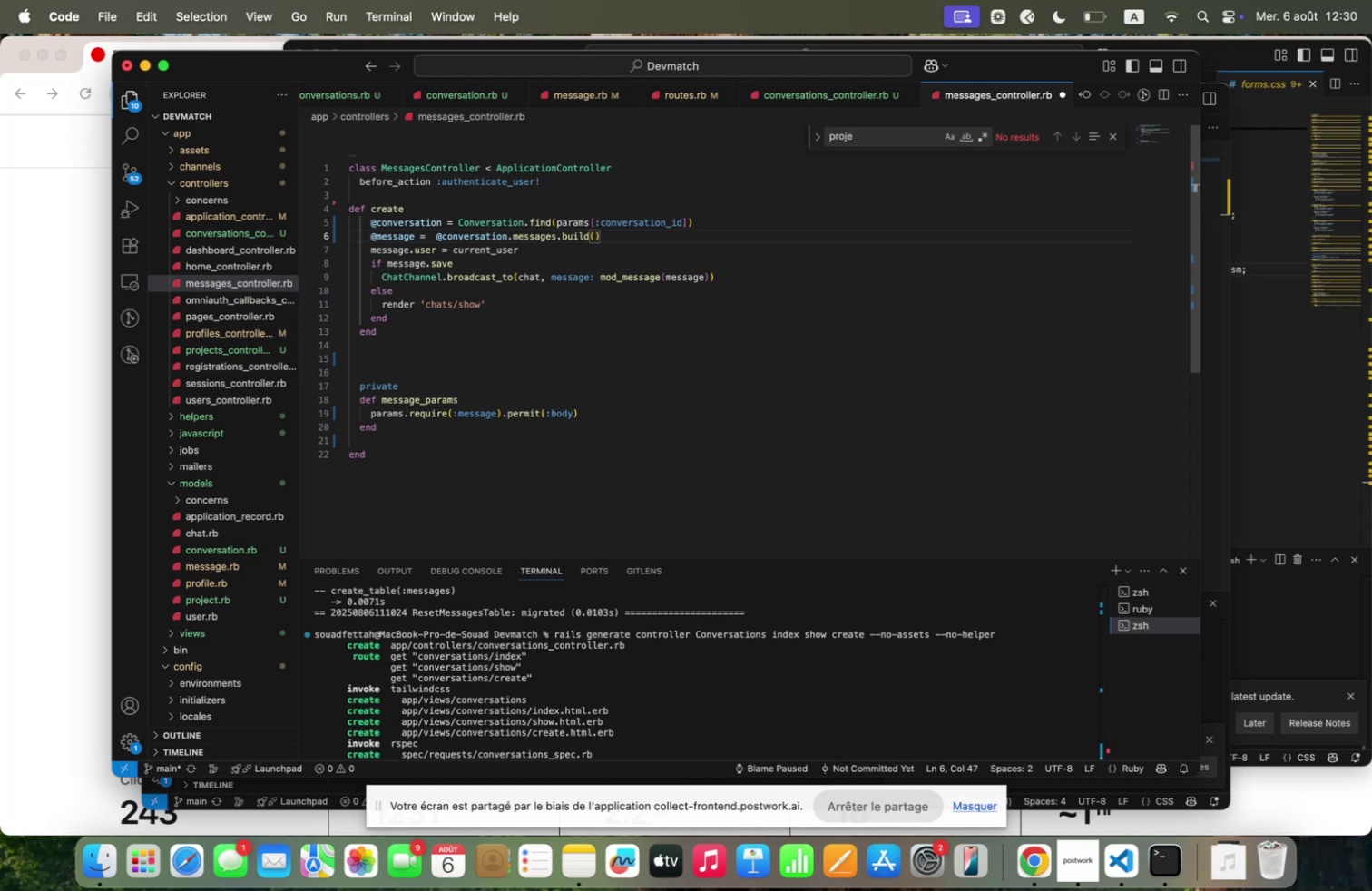 
key(ArrowLeft)
 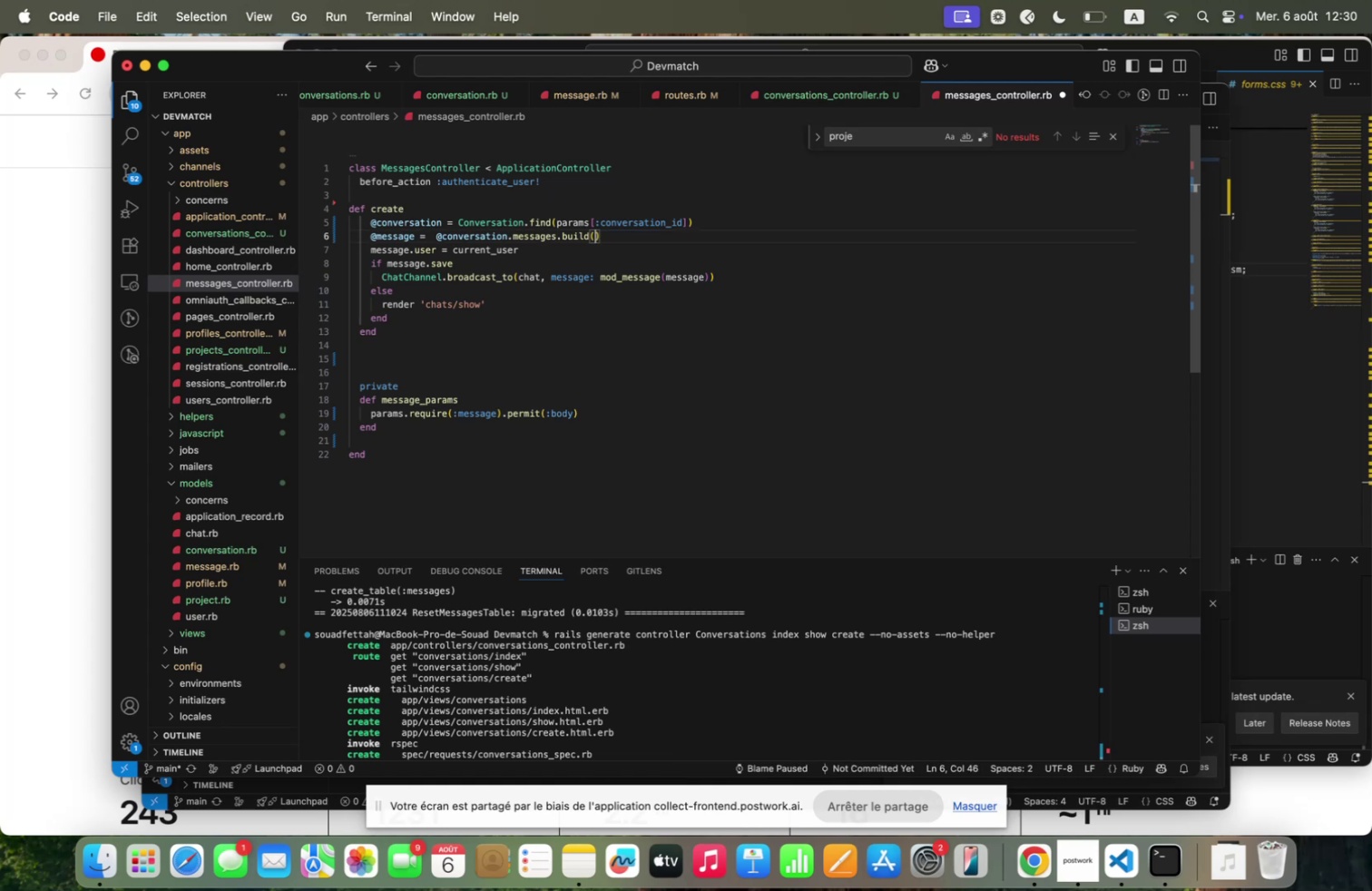 
key(Enter)
 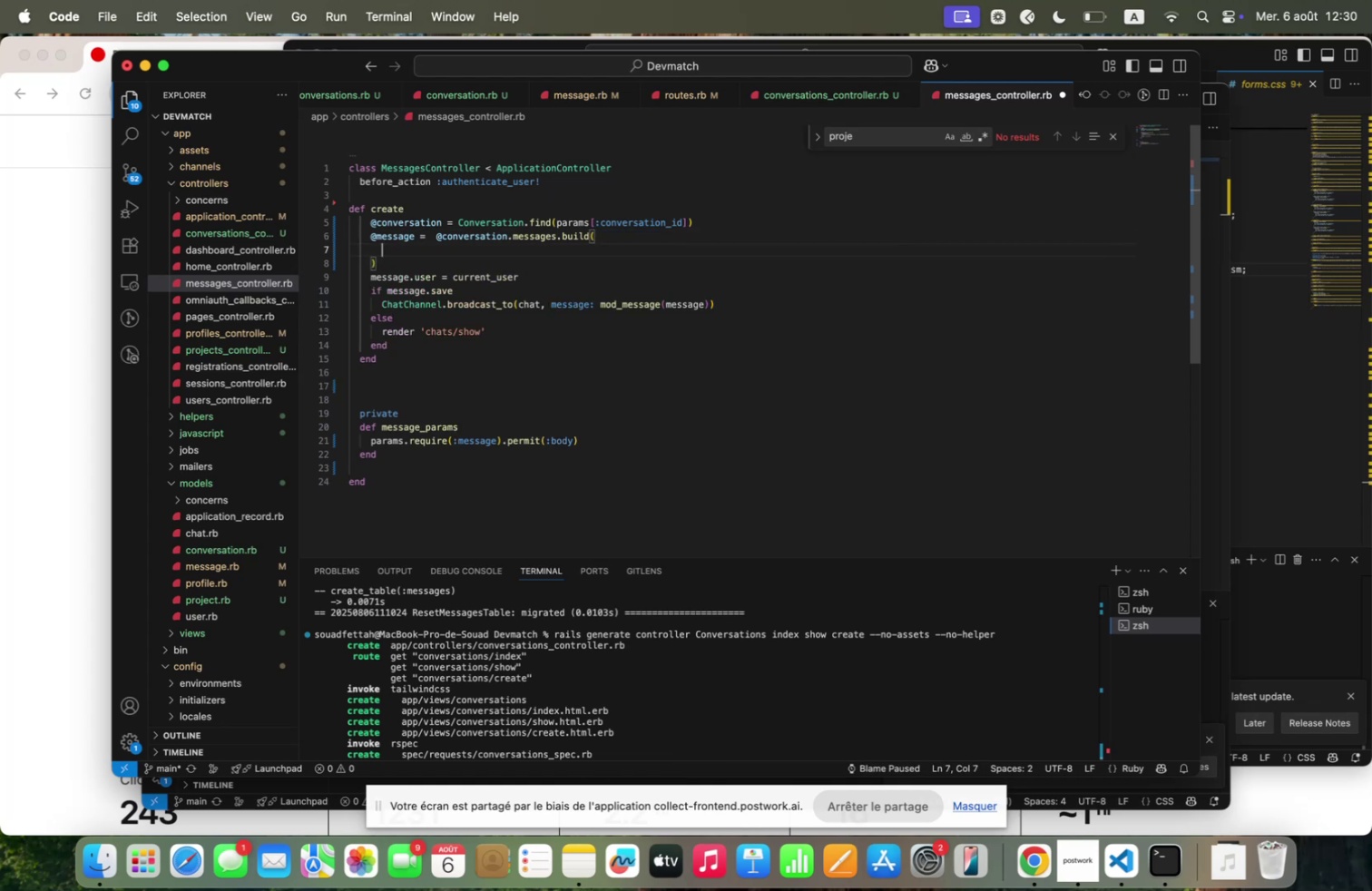 
type(user. m)
 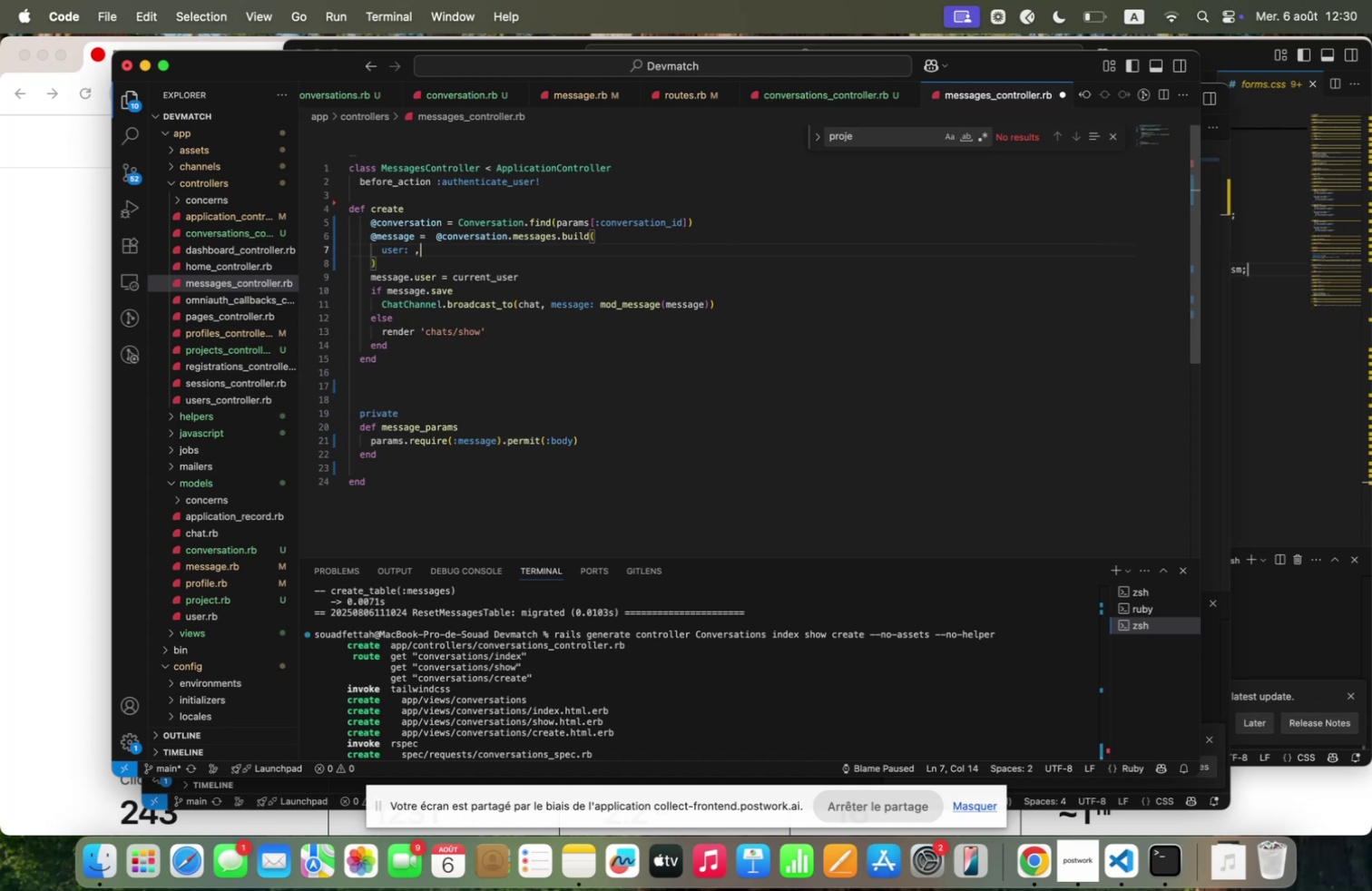 
key(Enter)
 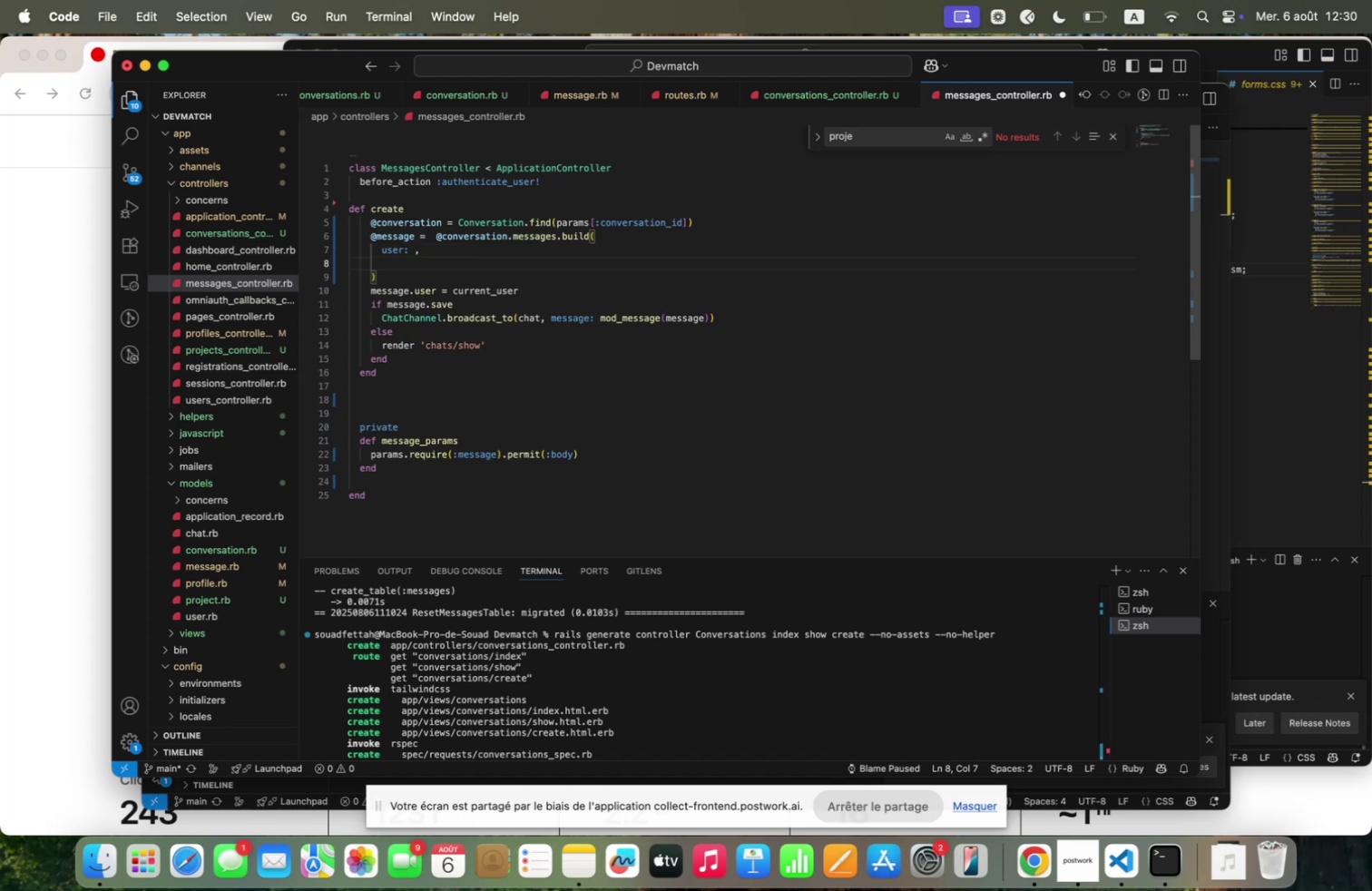 
type(body. m)
 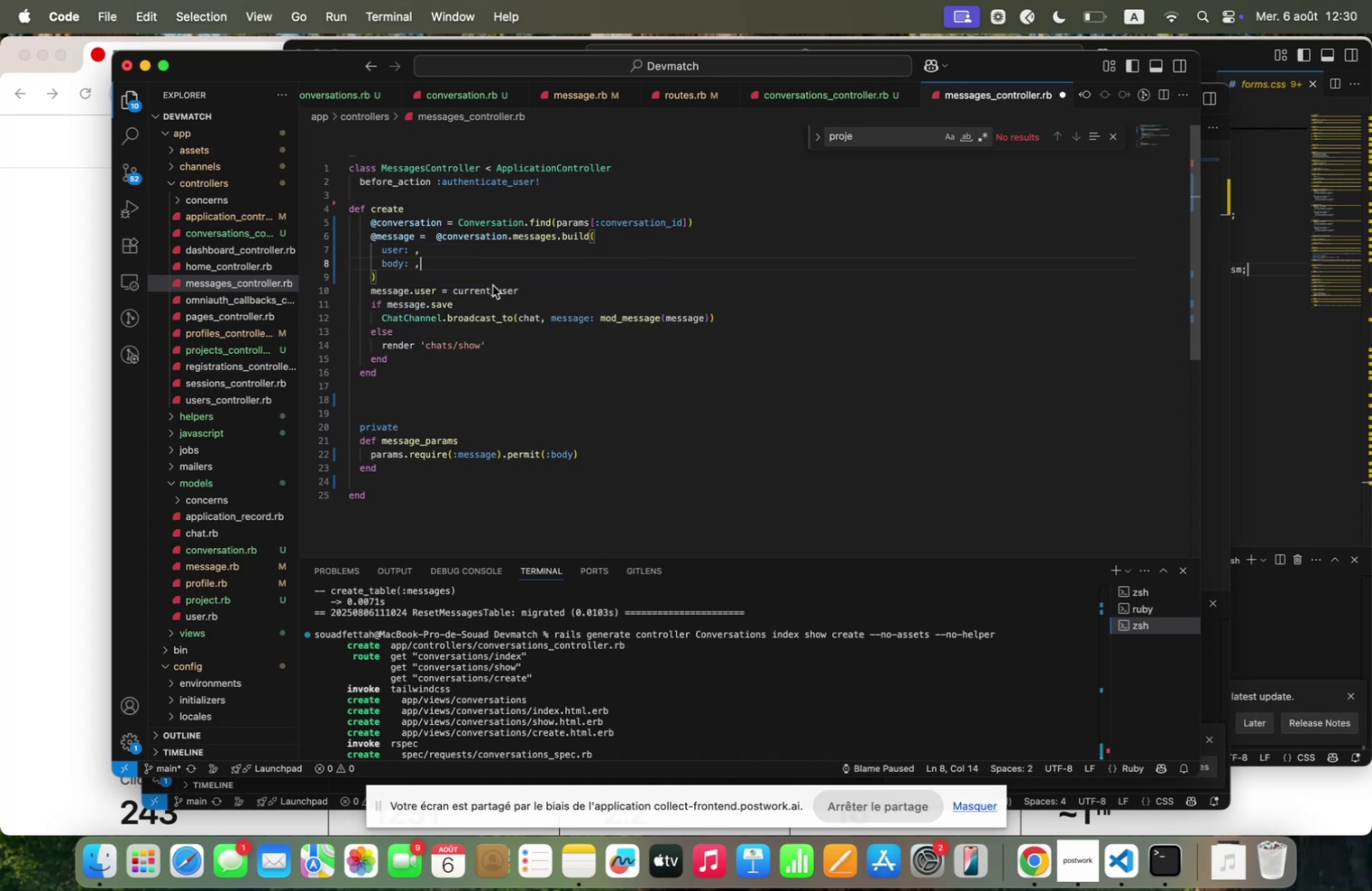 
double_click([493, 288])
 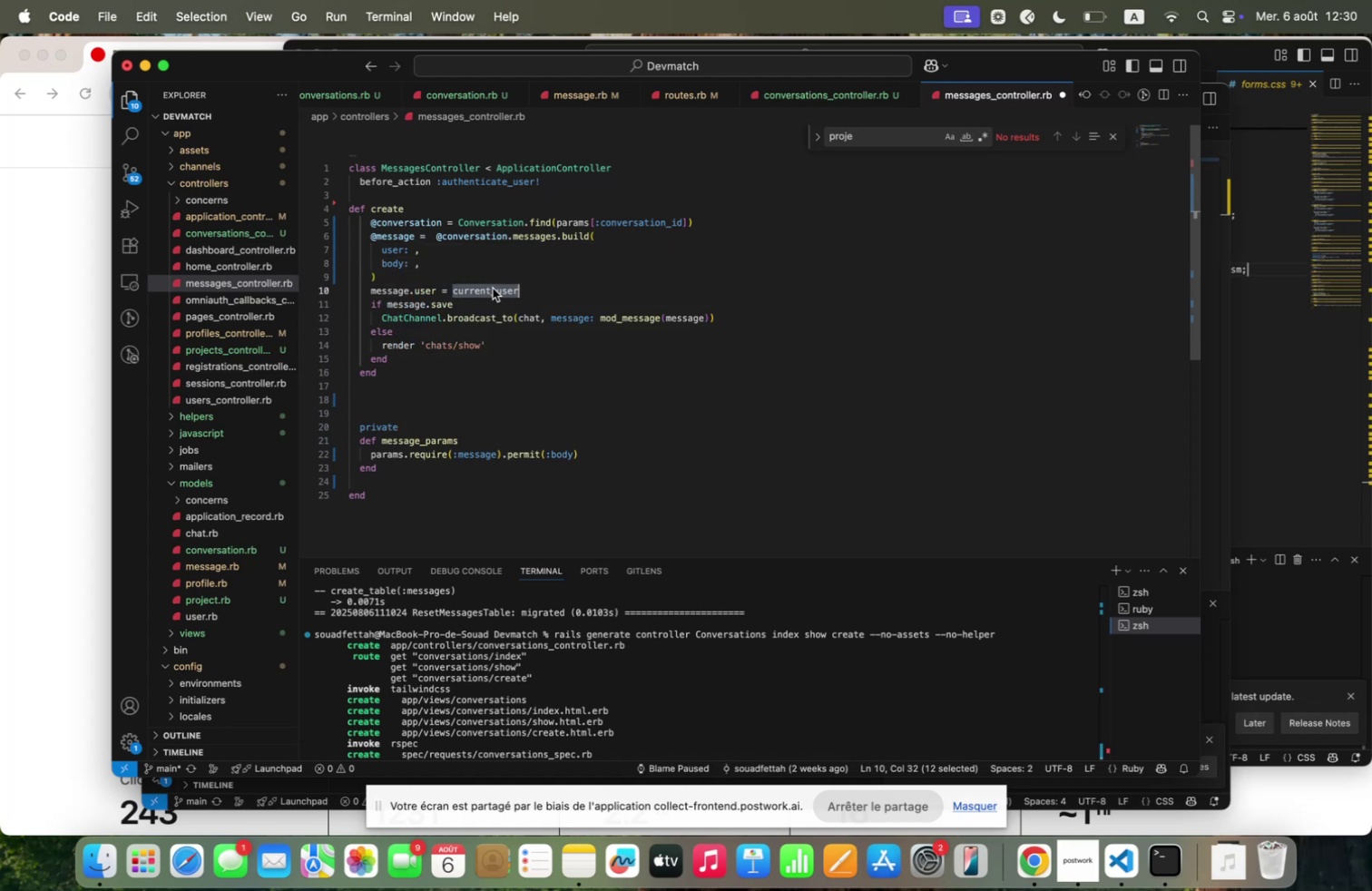 
key(Meta+C)
 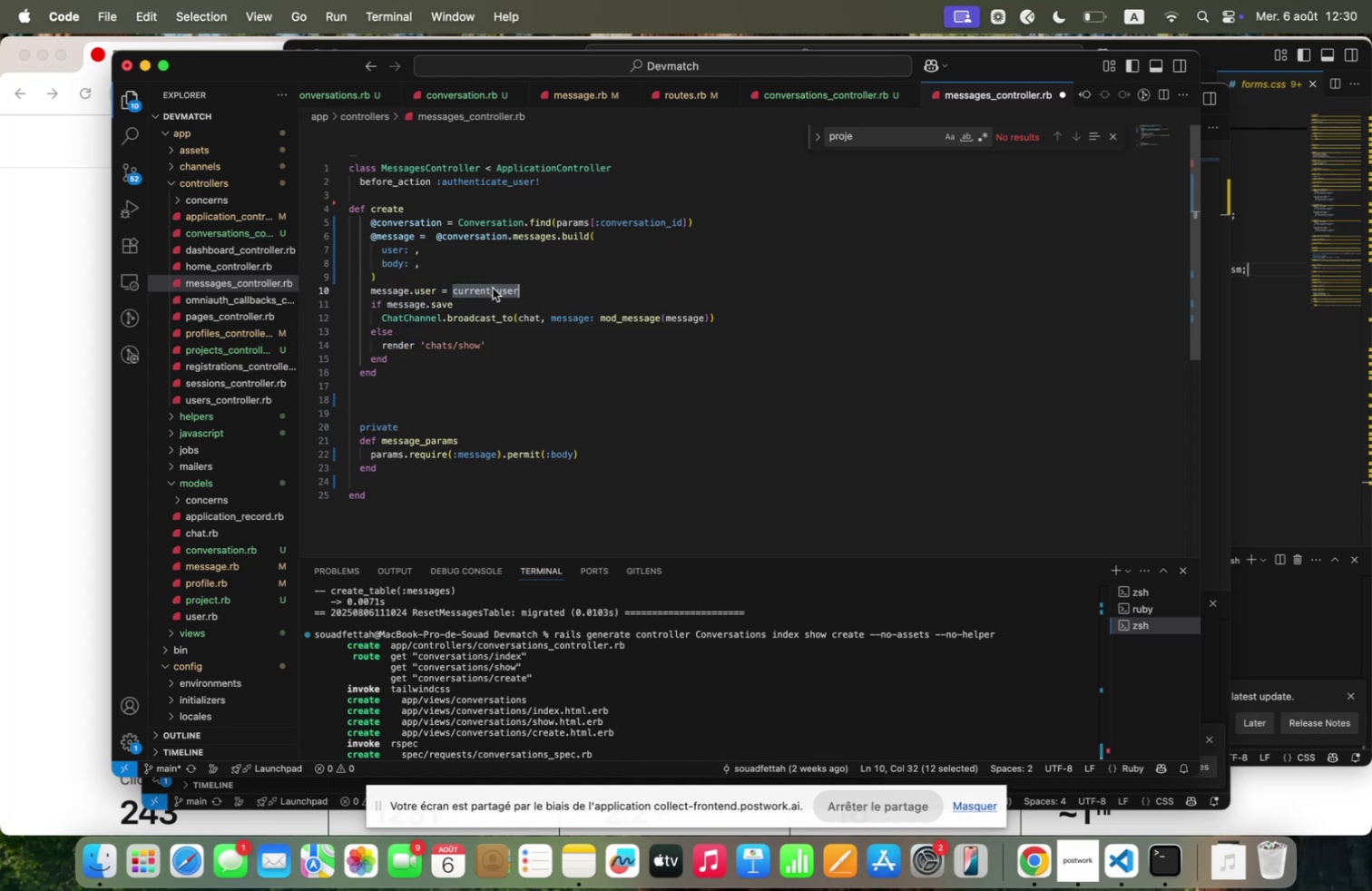 
key(Meta+C)
 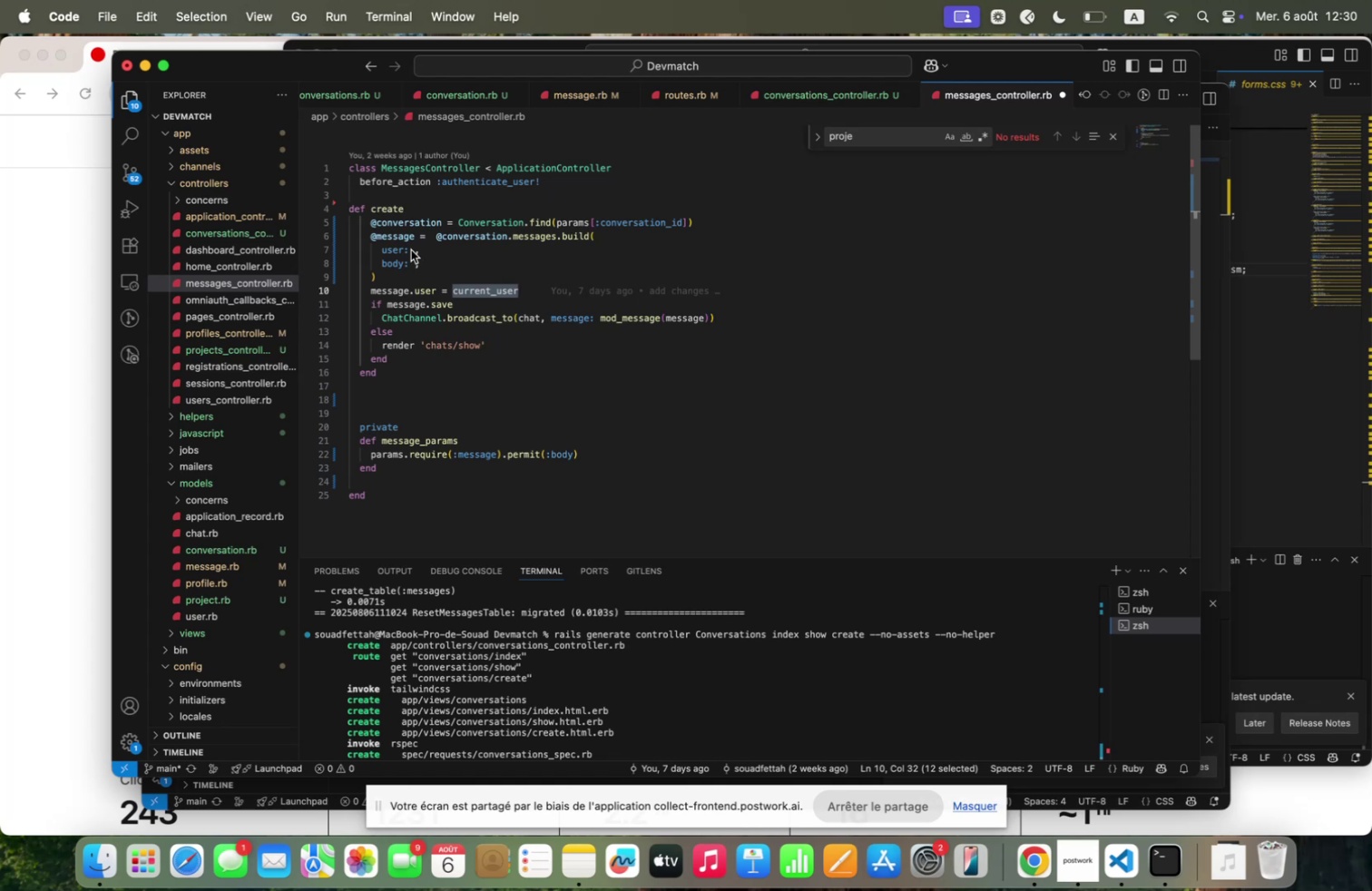 
left_click([411, 250])
 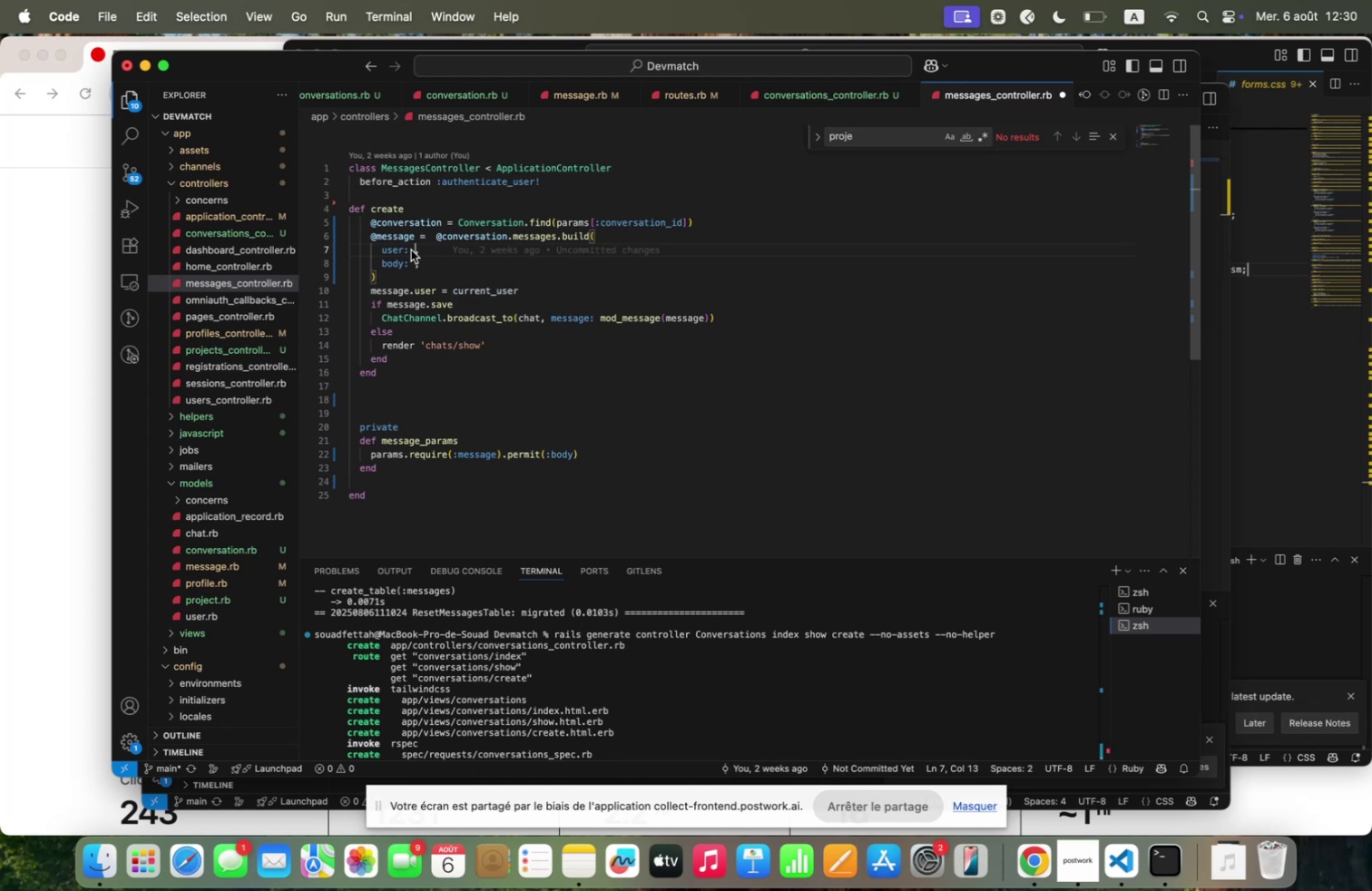 
key(Meta+V)
 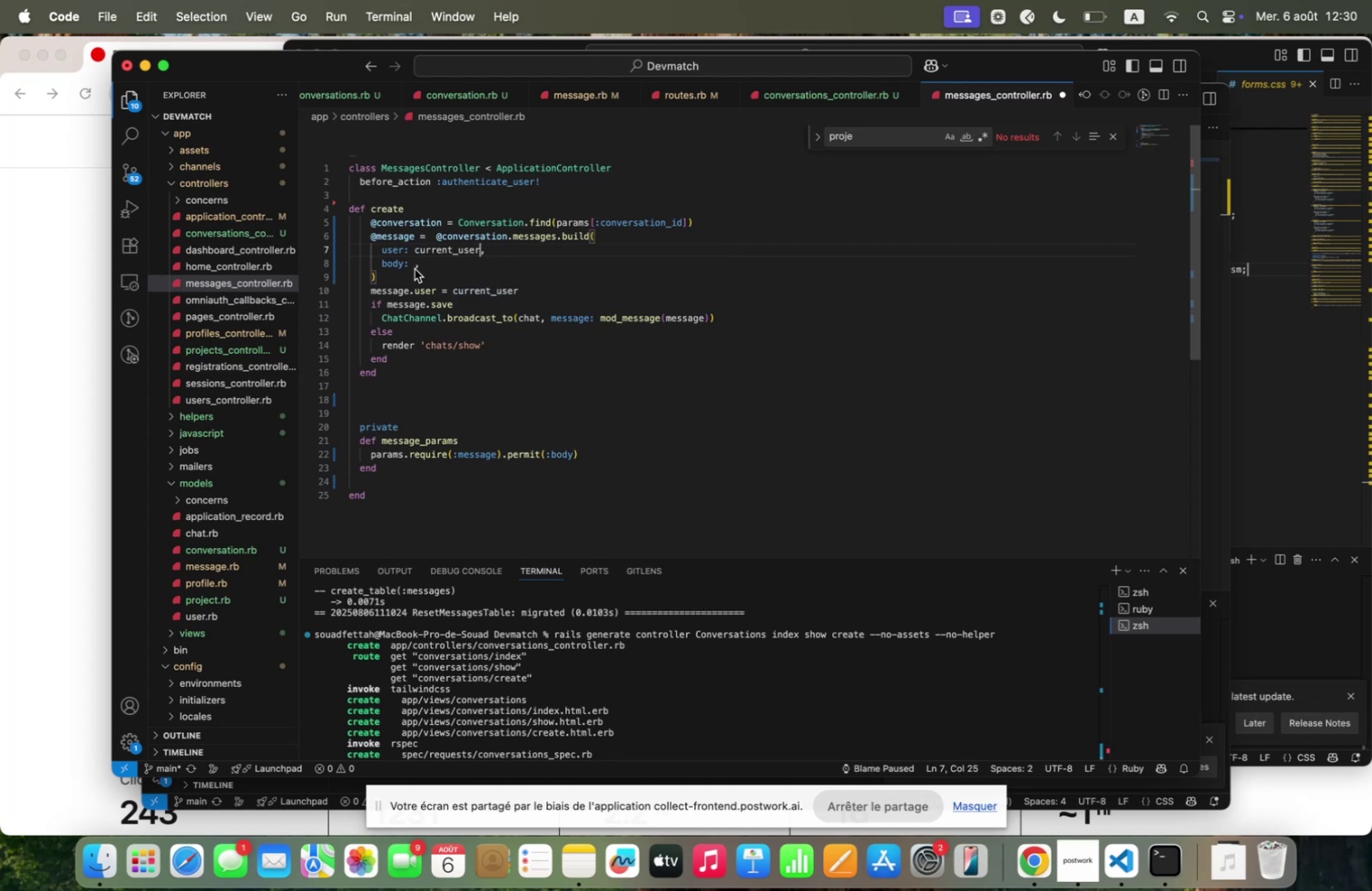 
wait(5.59)
 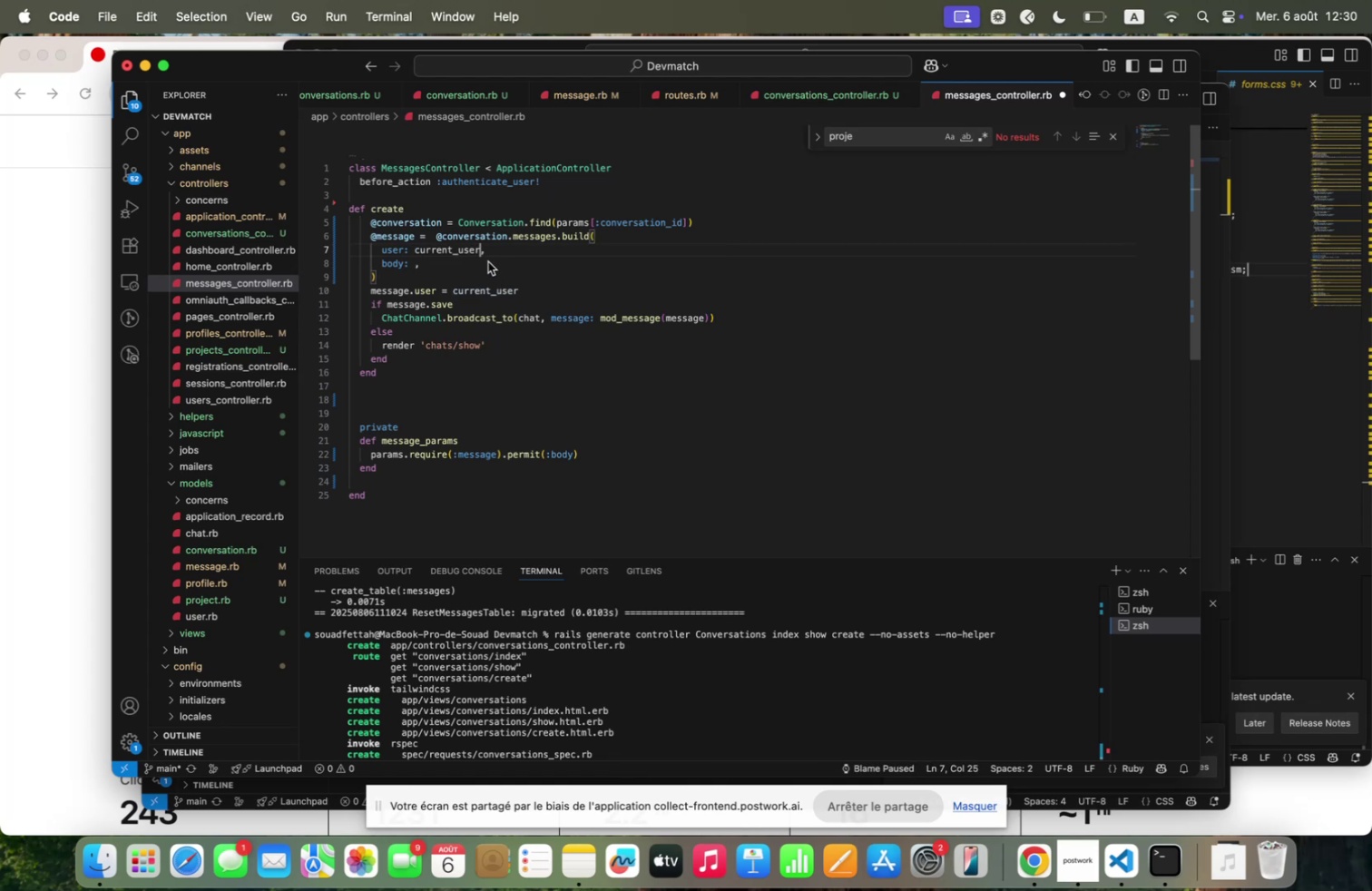 
left_click([425, 446])
 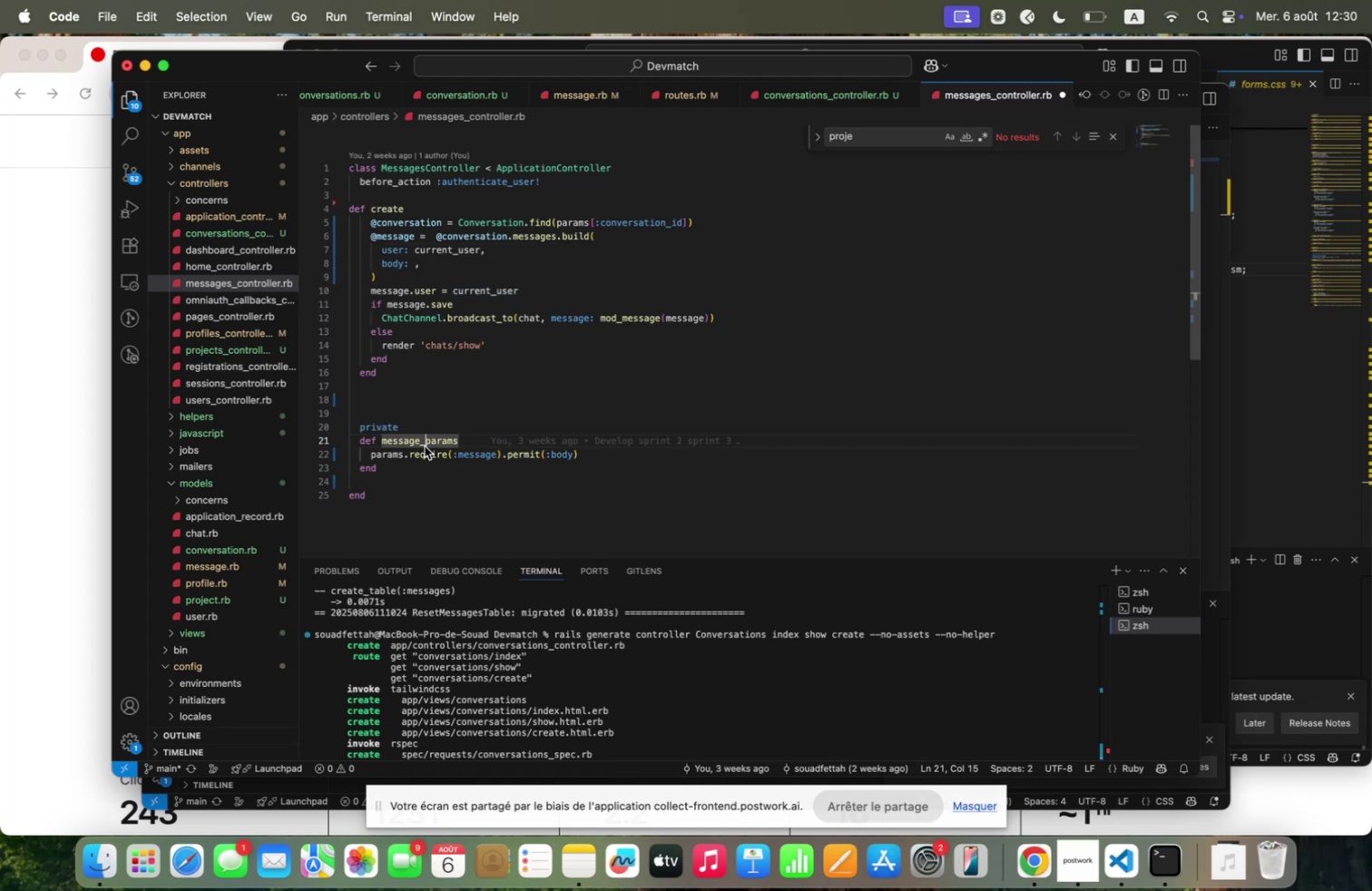 
double_click([425, 446])
 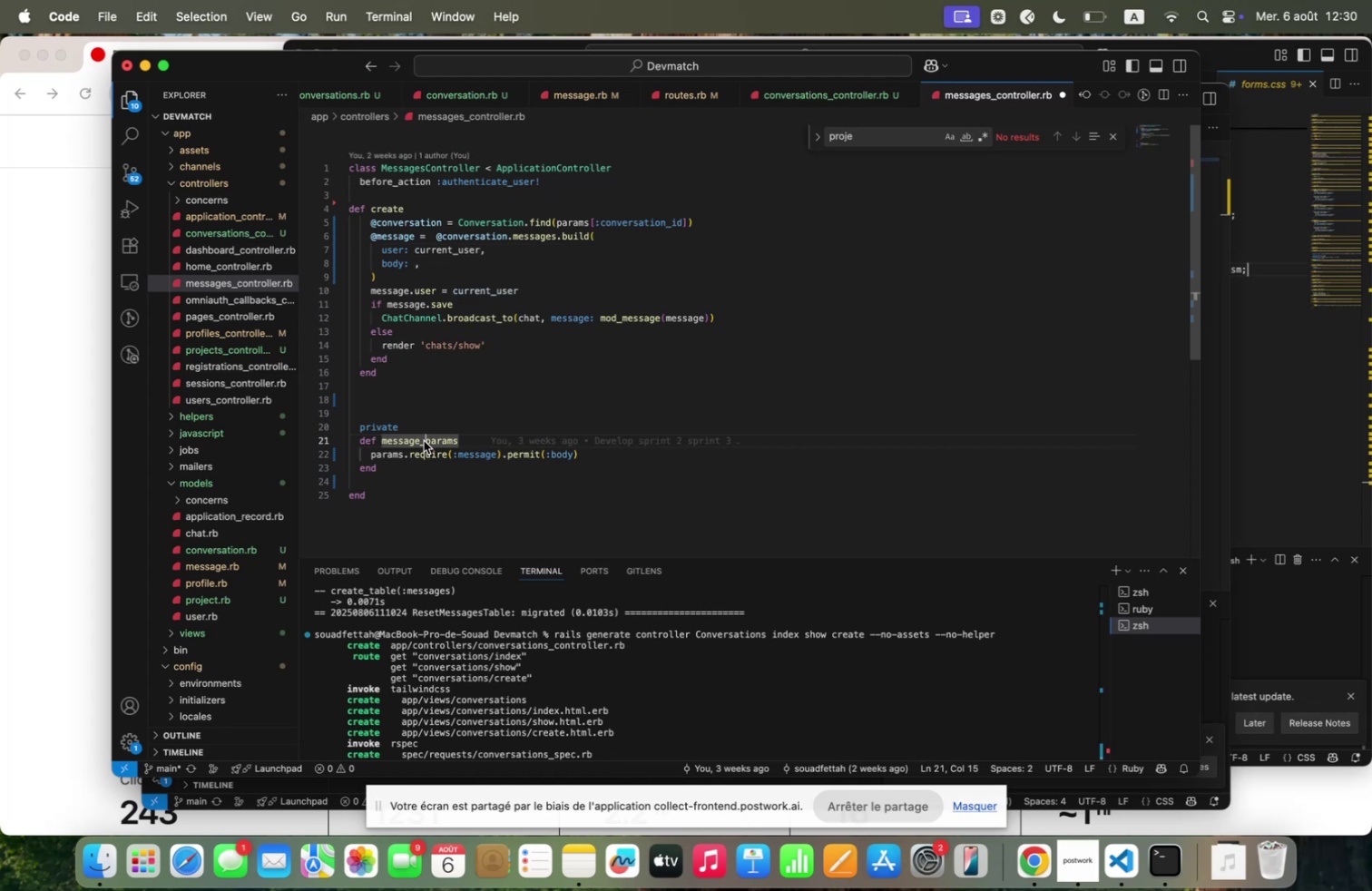 
key(Meta+C)
 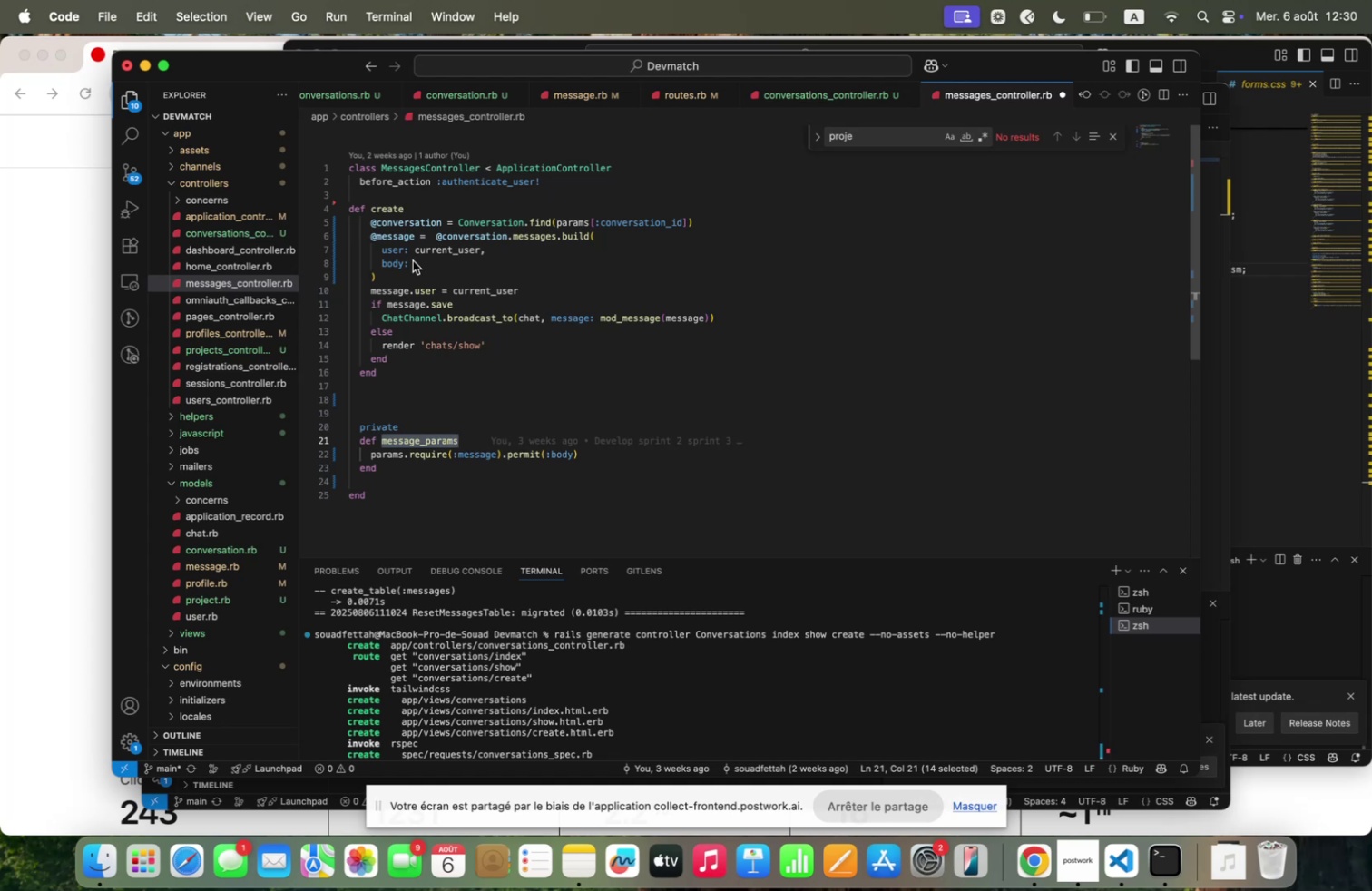 
left_click([413, 261])
 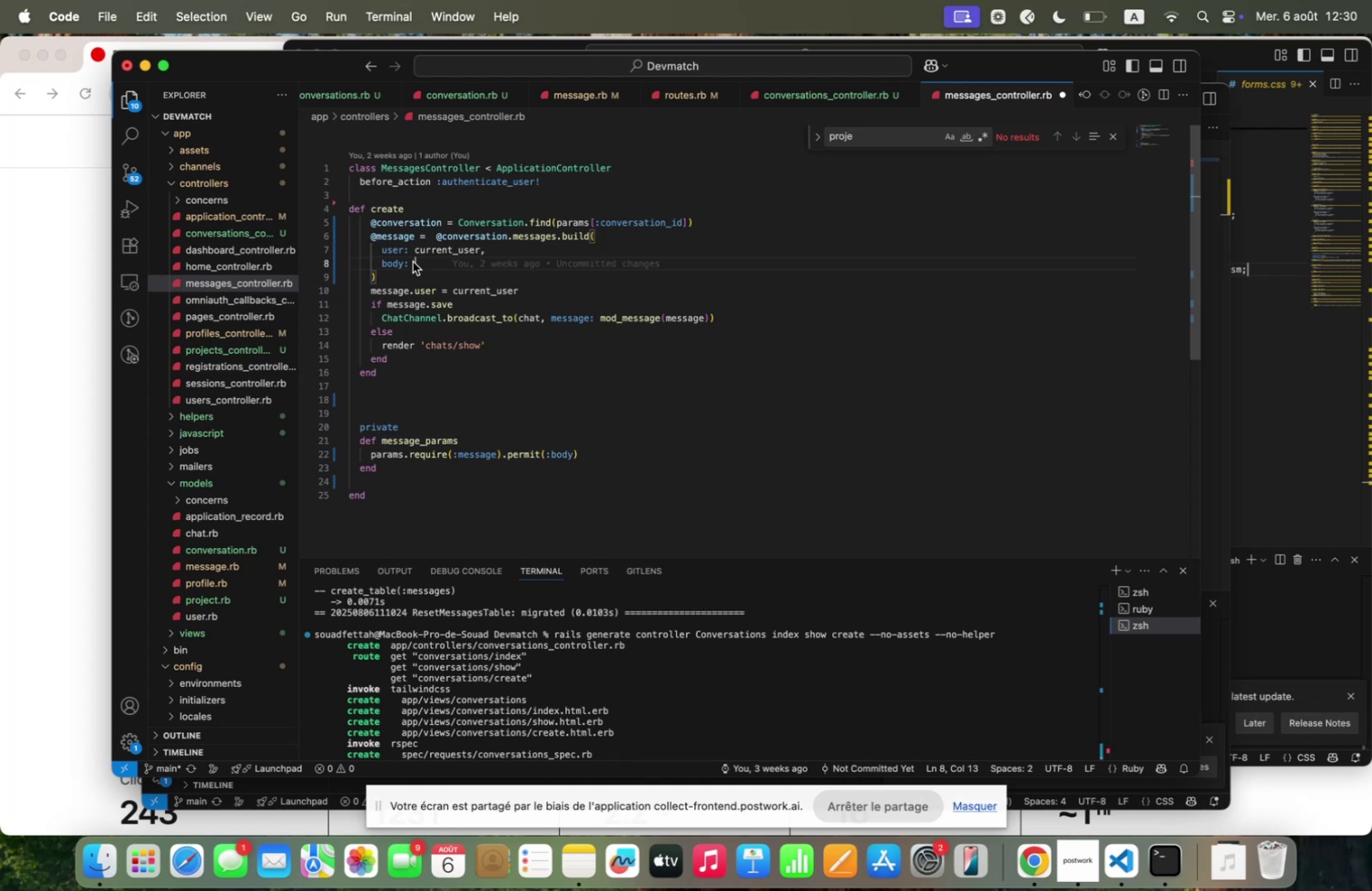 
key(Meta+V)
 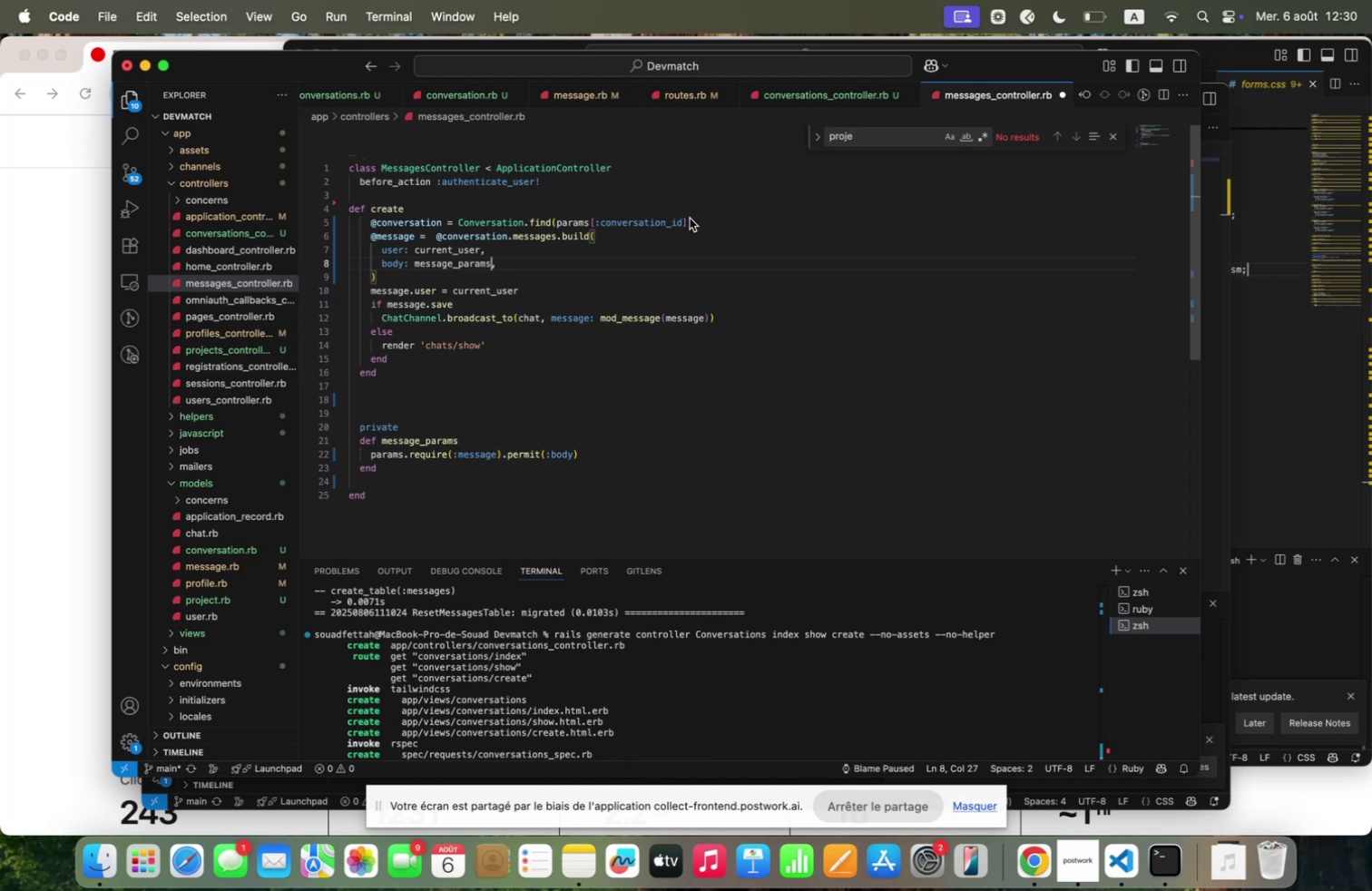 
left_click_drag(start_coordinate=[686, 220], to_coordinate=[590, 228])
 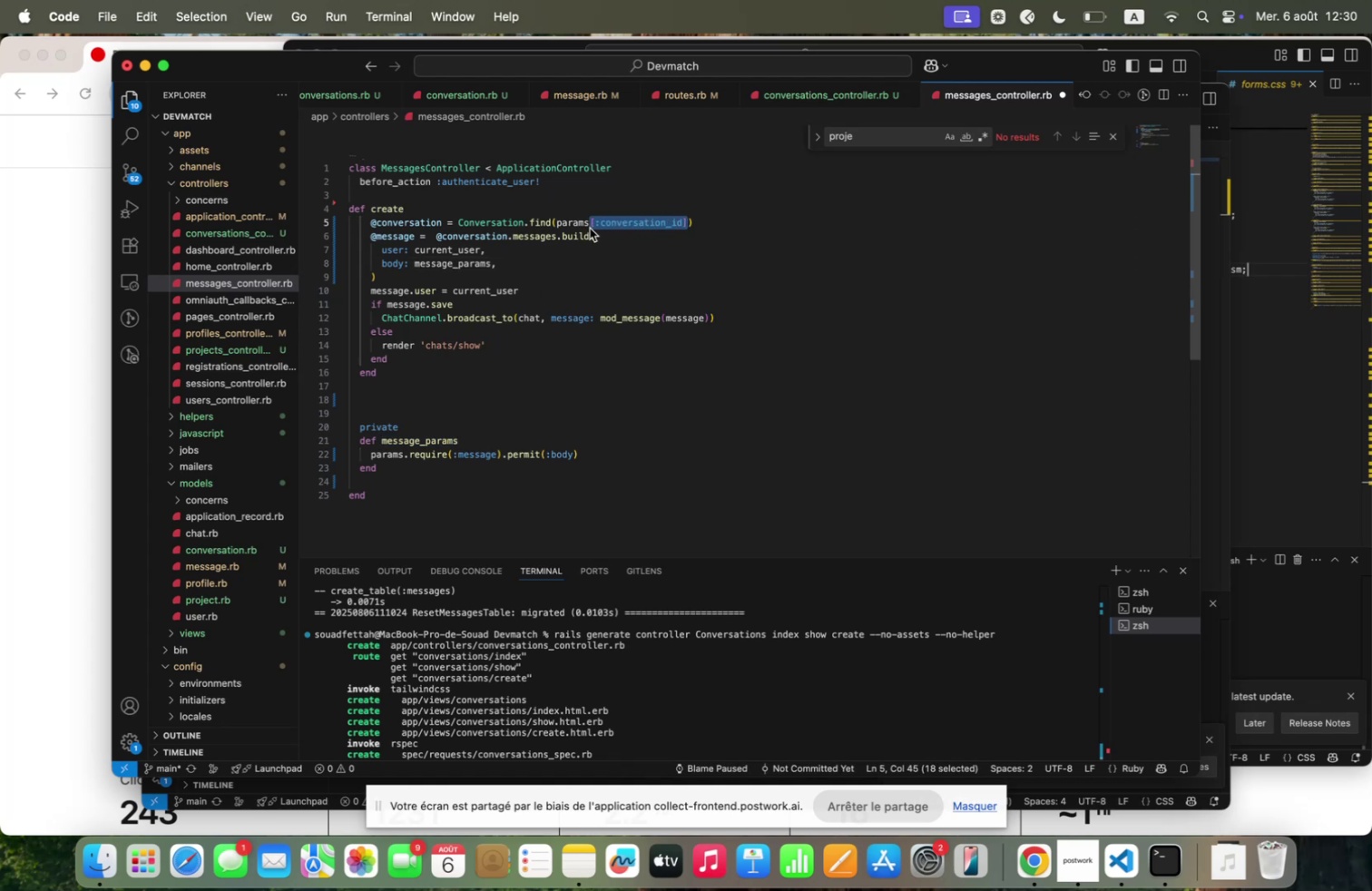 
key(Meta+C)
 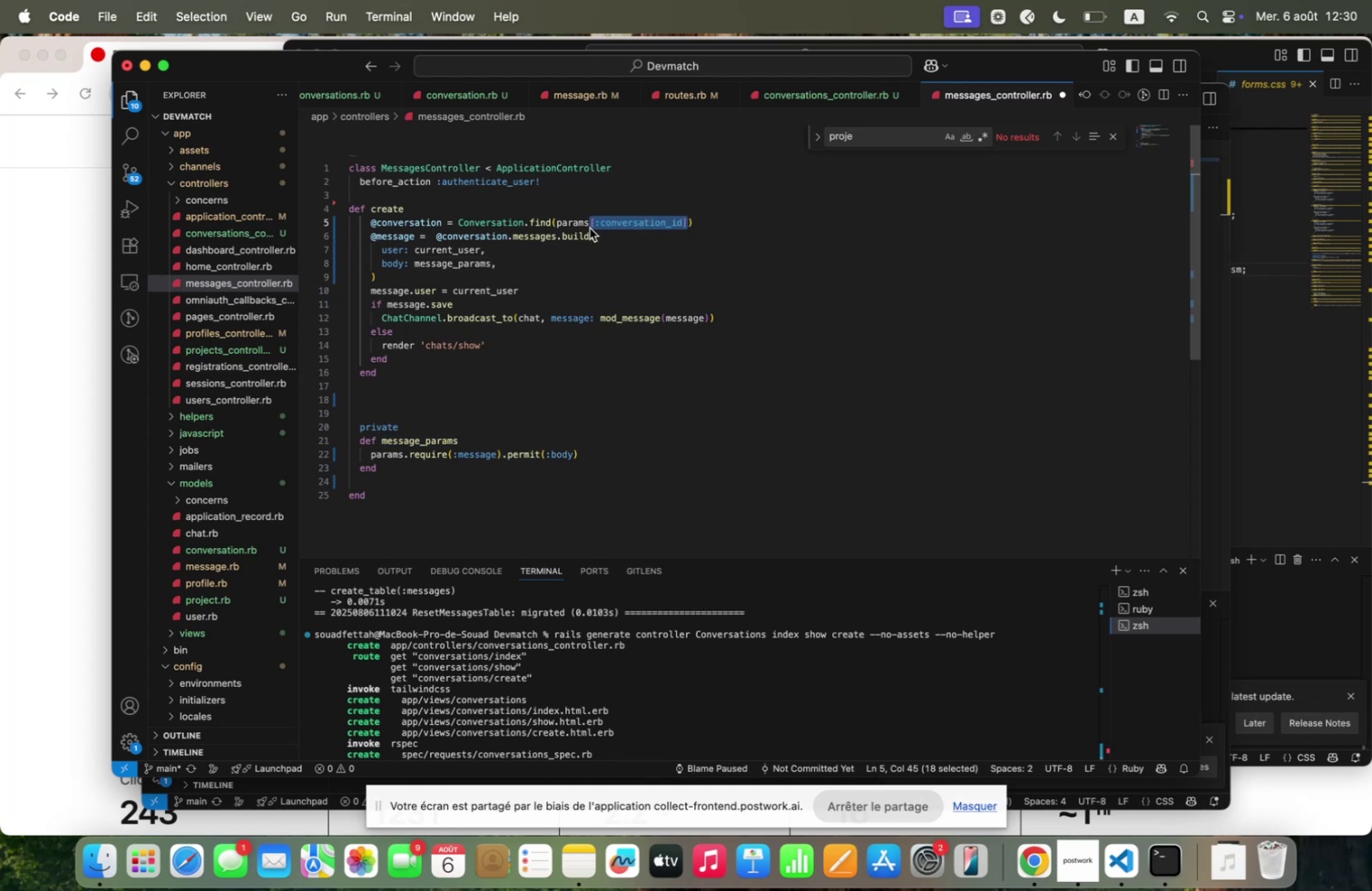 
key(Meta+C)
 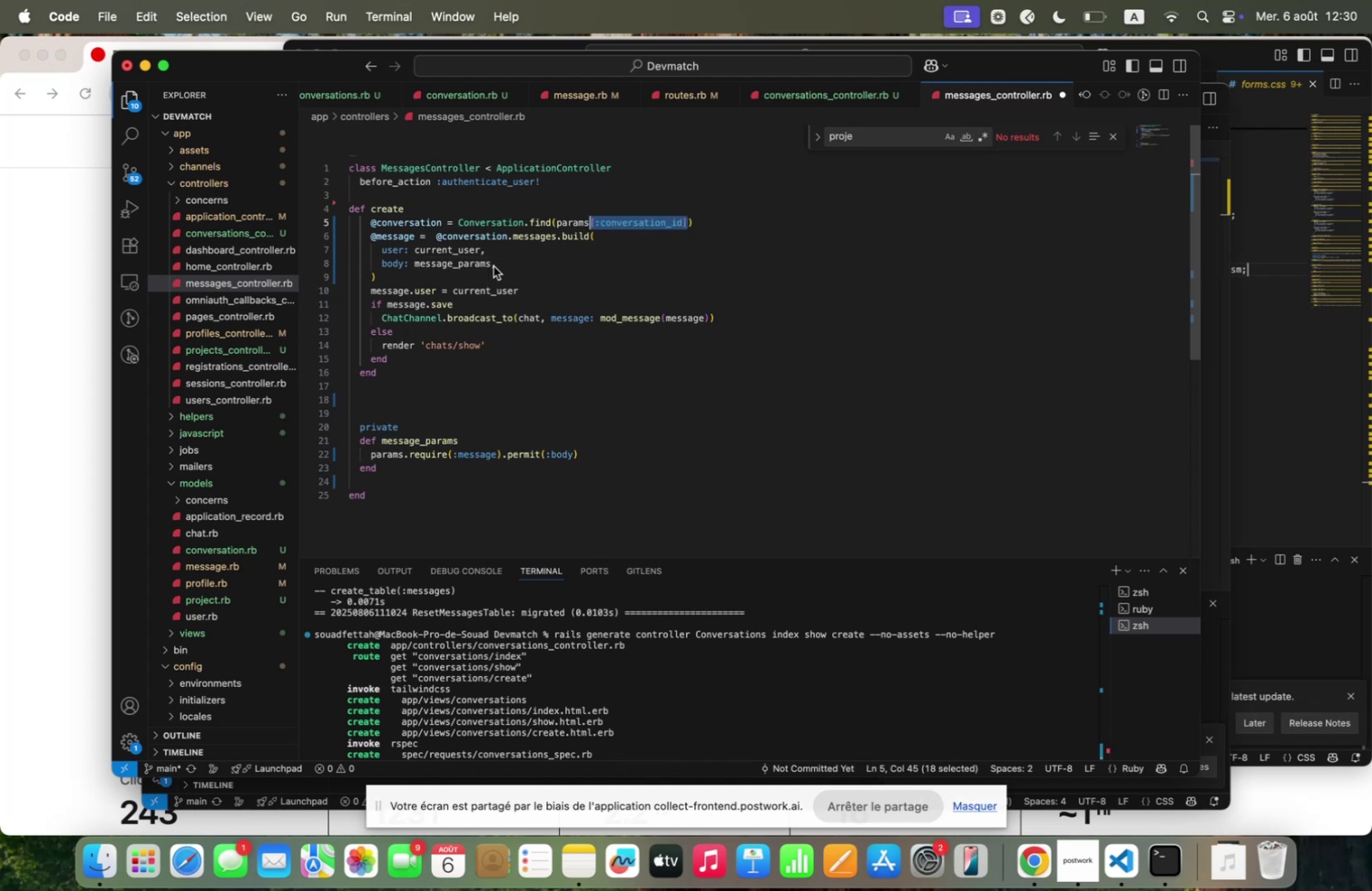 
left_click([492, 265])
 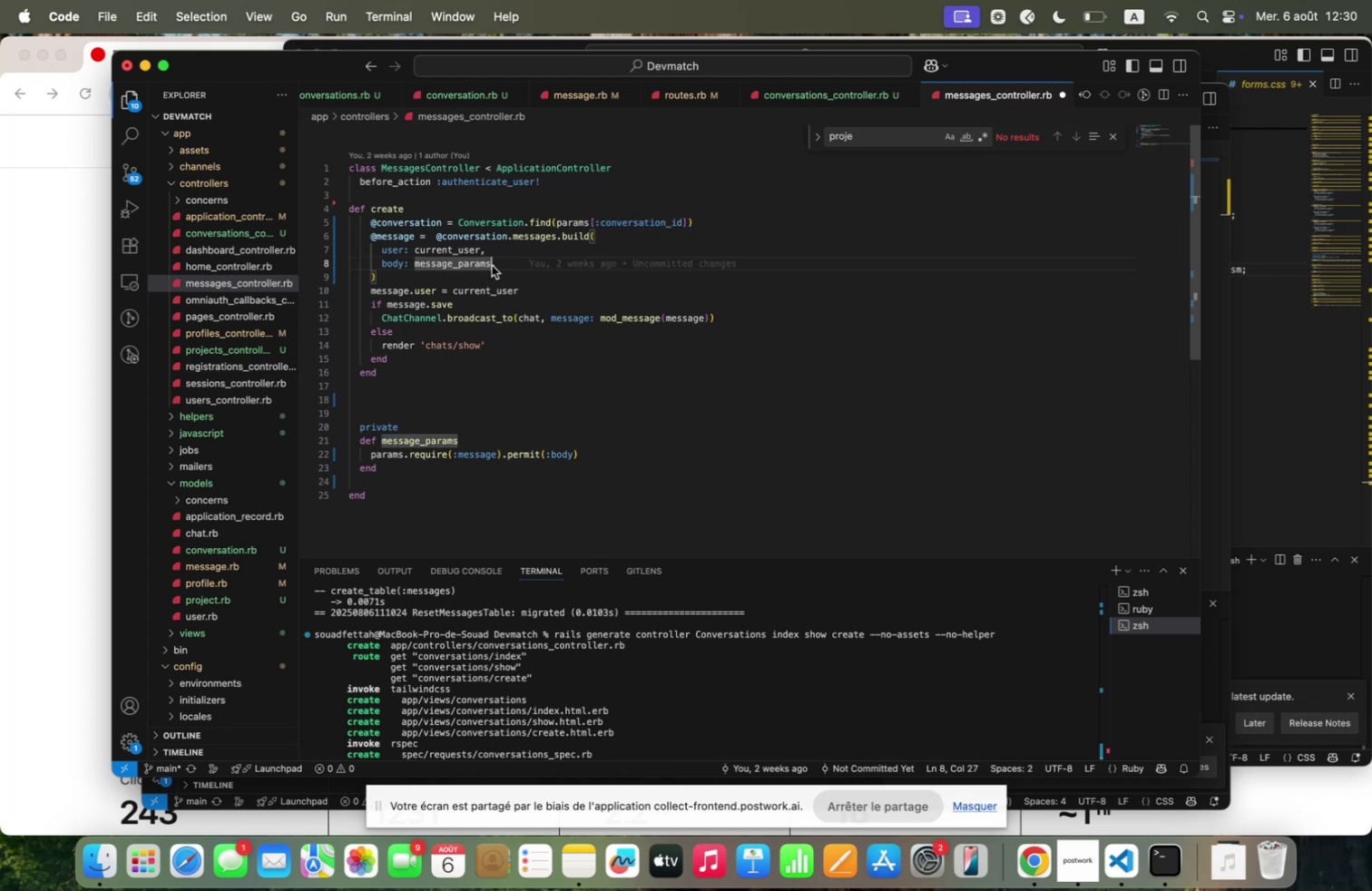 
key(Meta+V)
 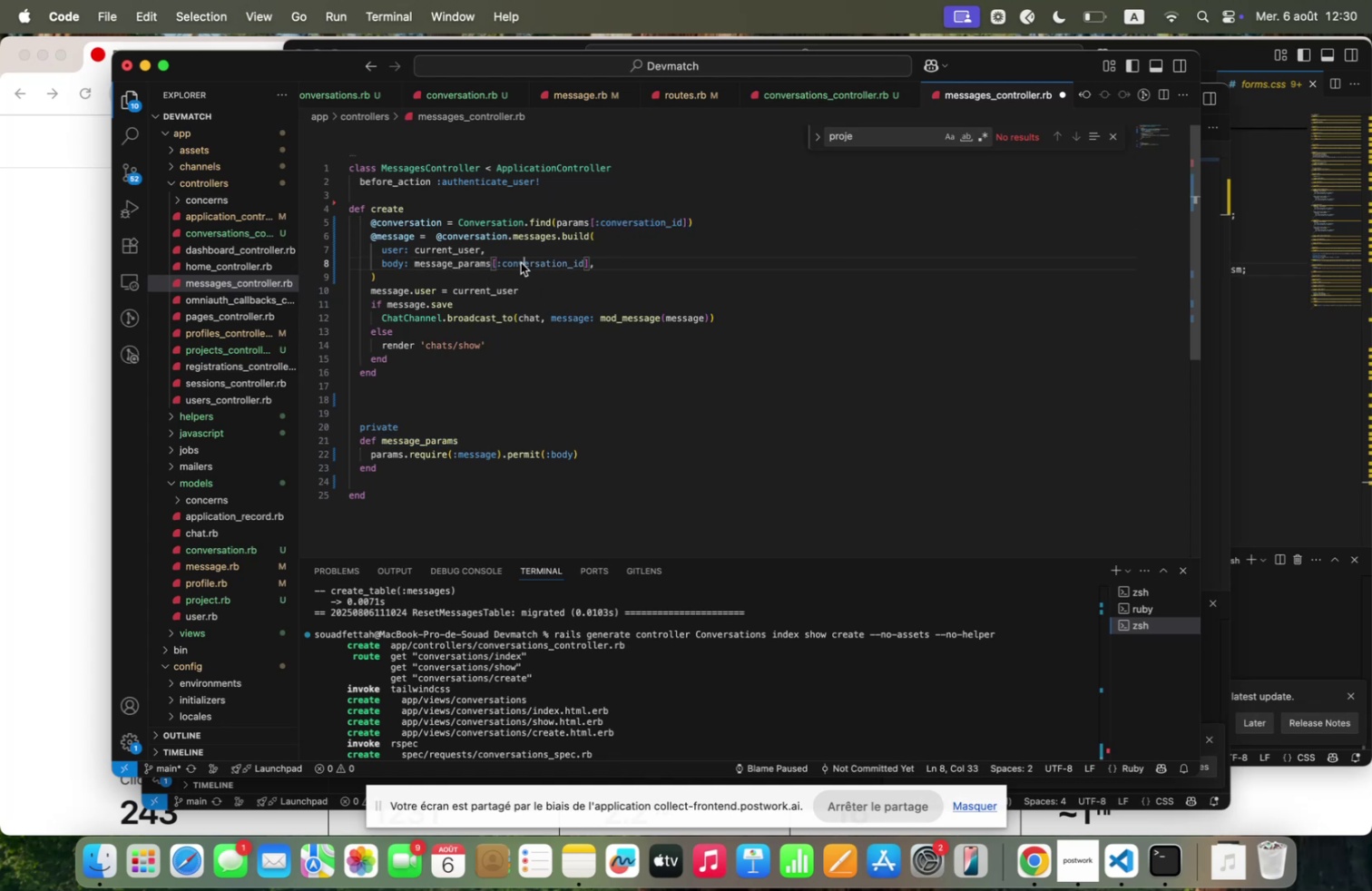 
double_click([521, 262])
 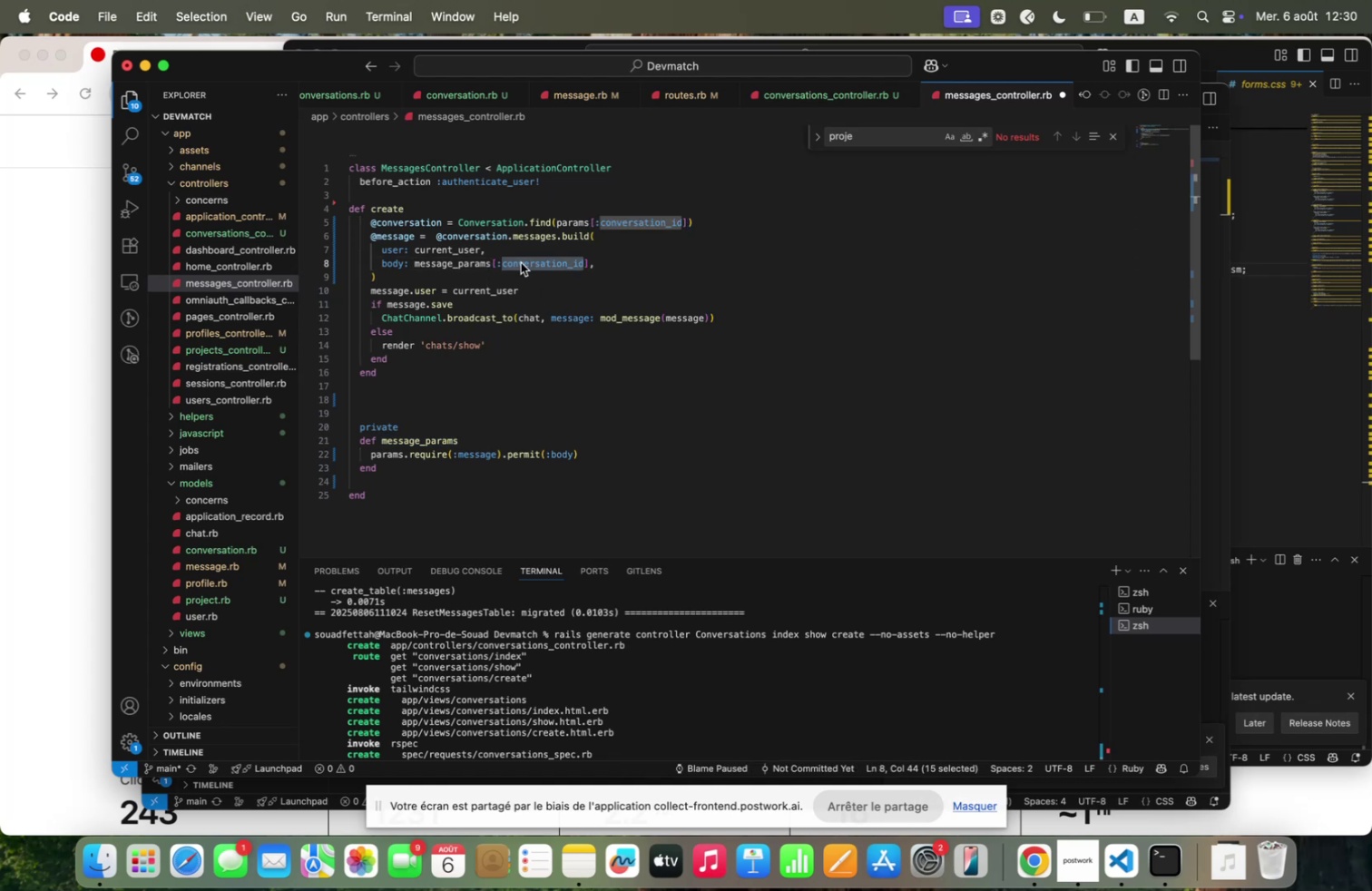 
key(Backspace)
key(Backspace)
type(body)
 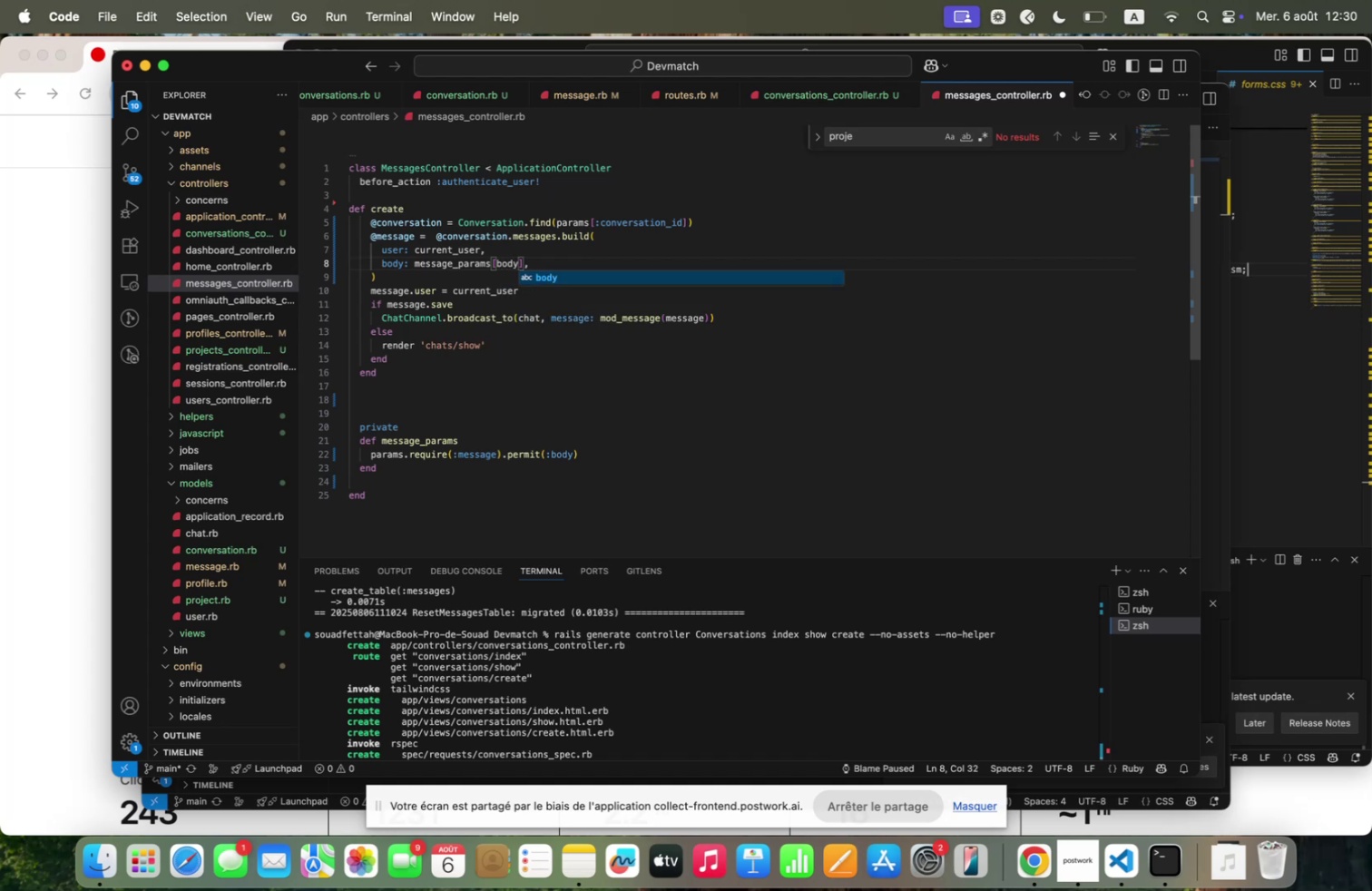 
key(ArrowLeft)
 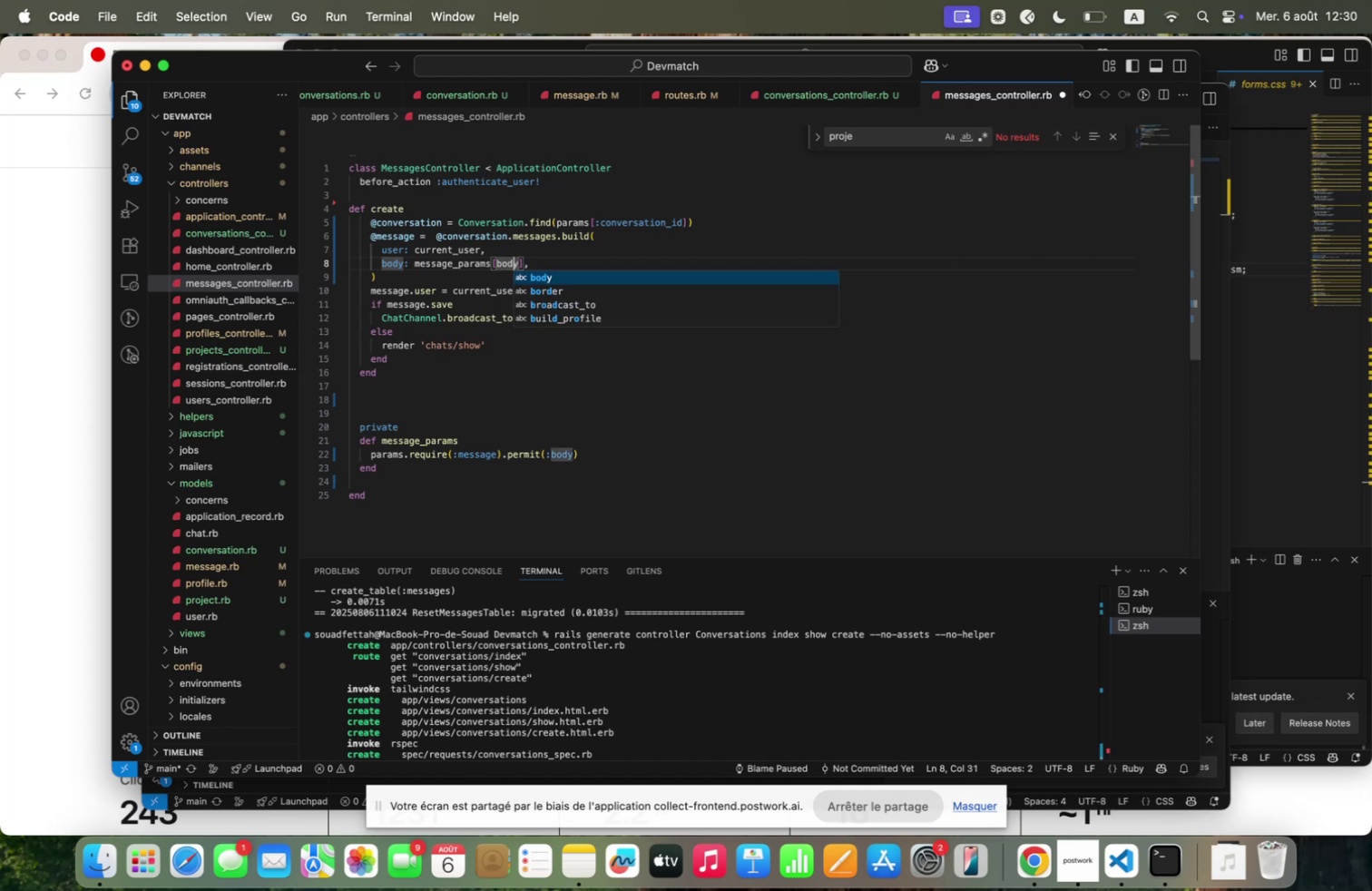 
key(ArrowLeft)
 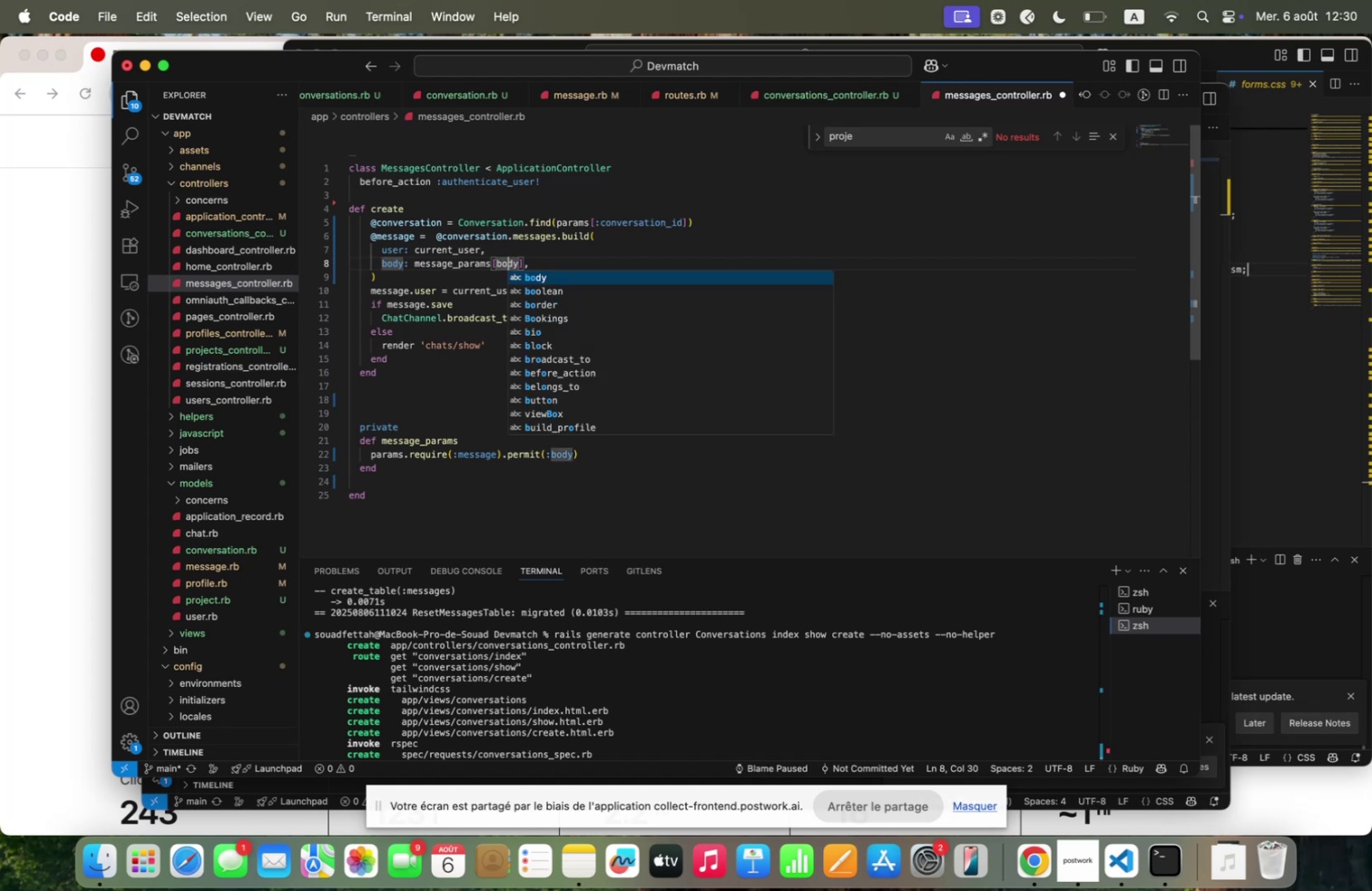 
key(ArrowLeft)
 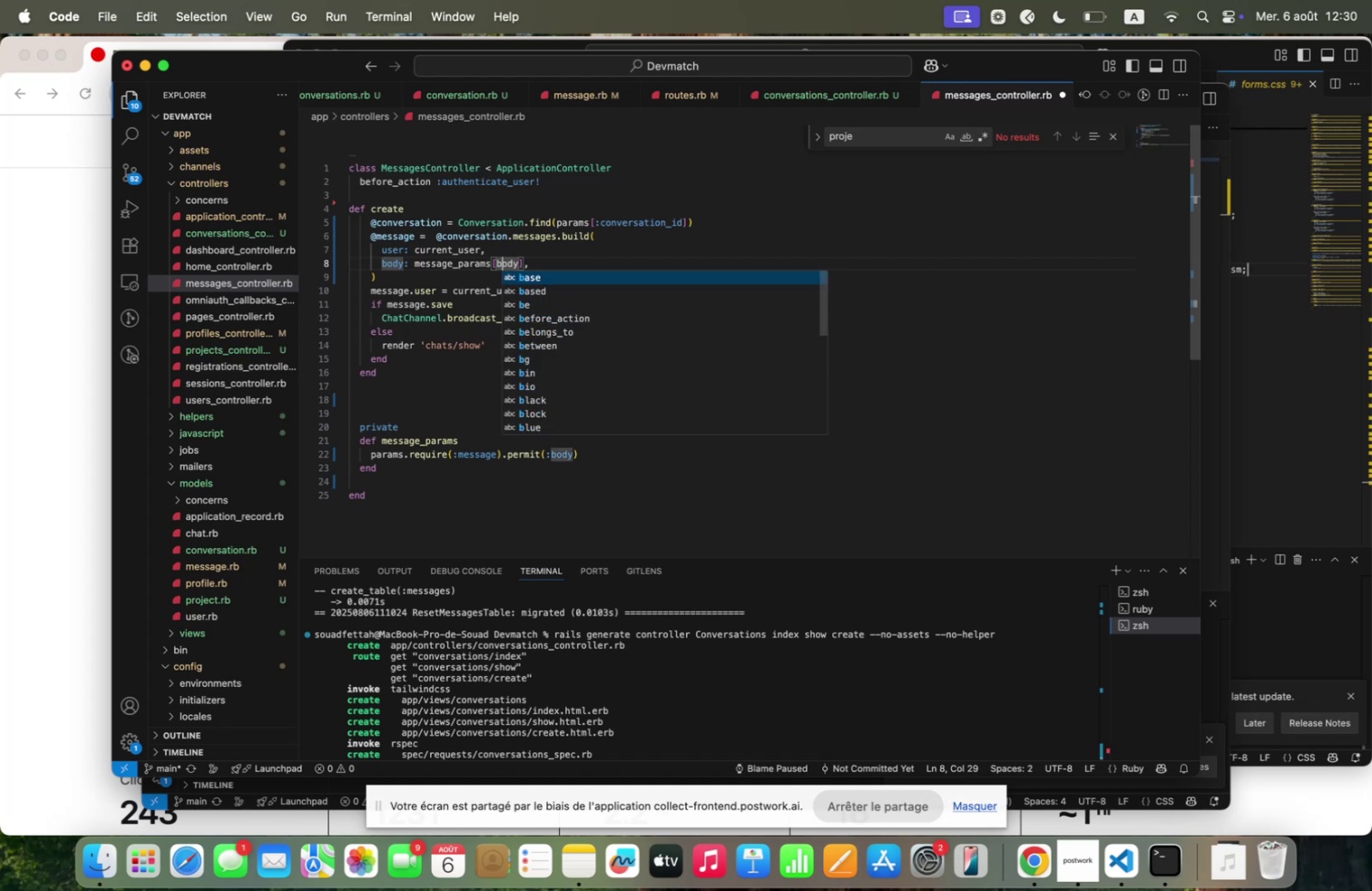 
key(ArrowLeft)
 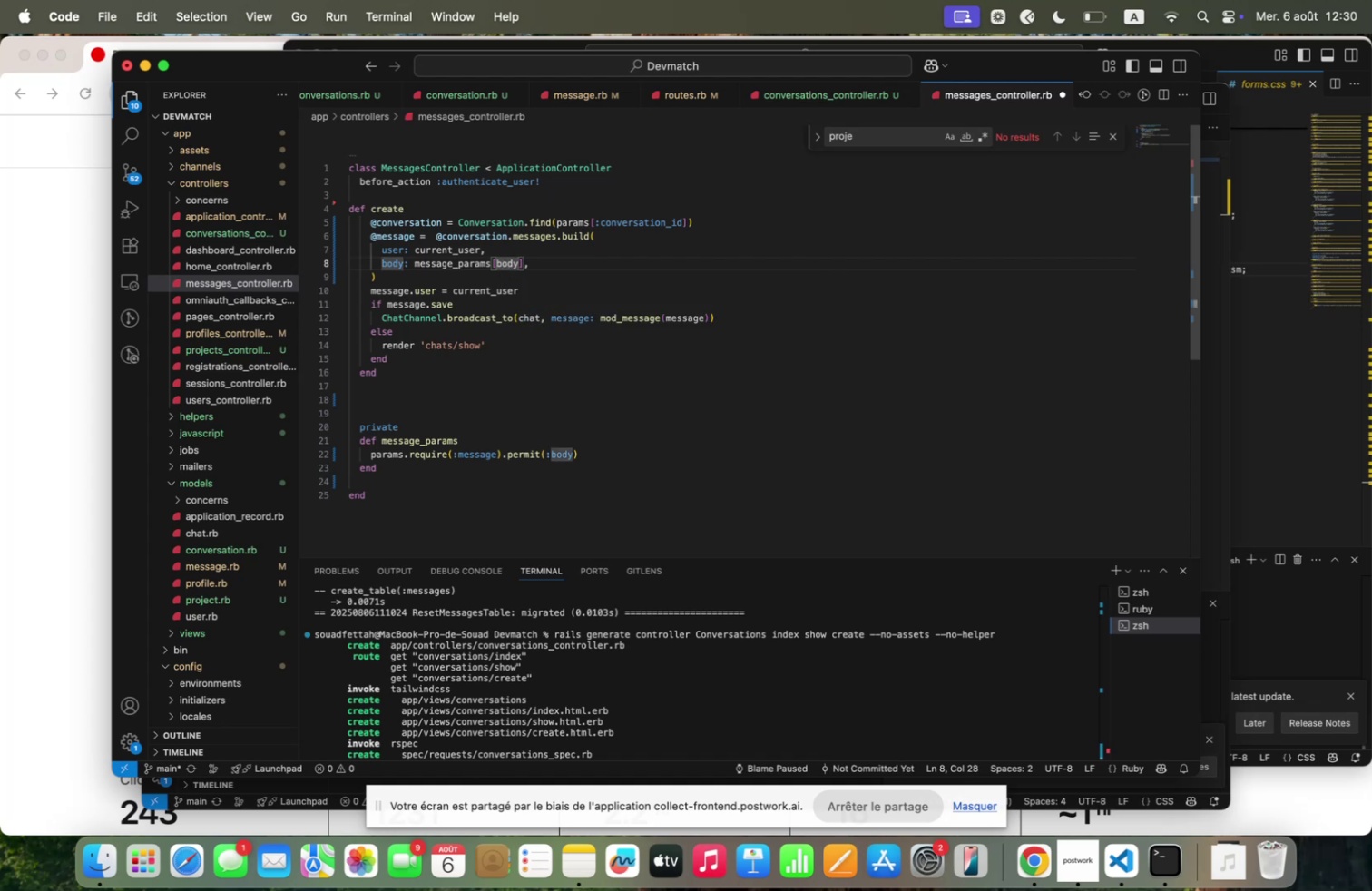 
key(Period)
 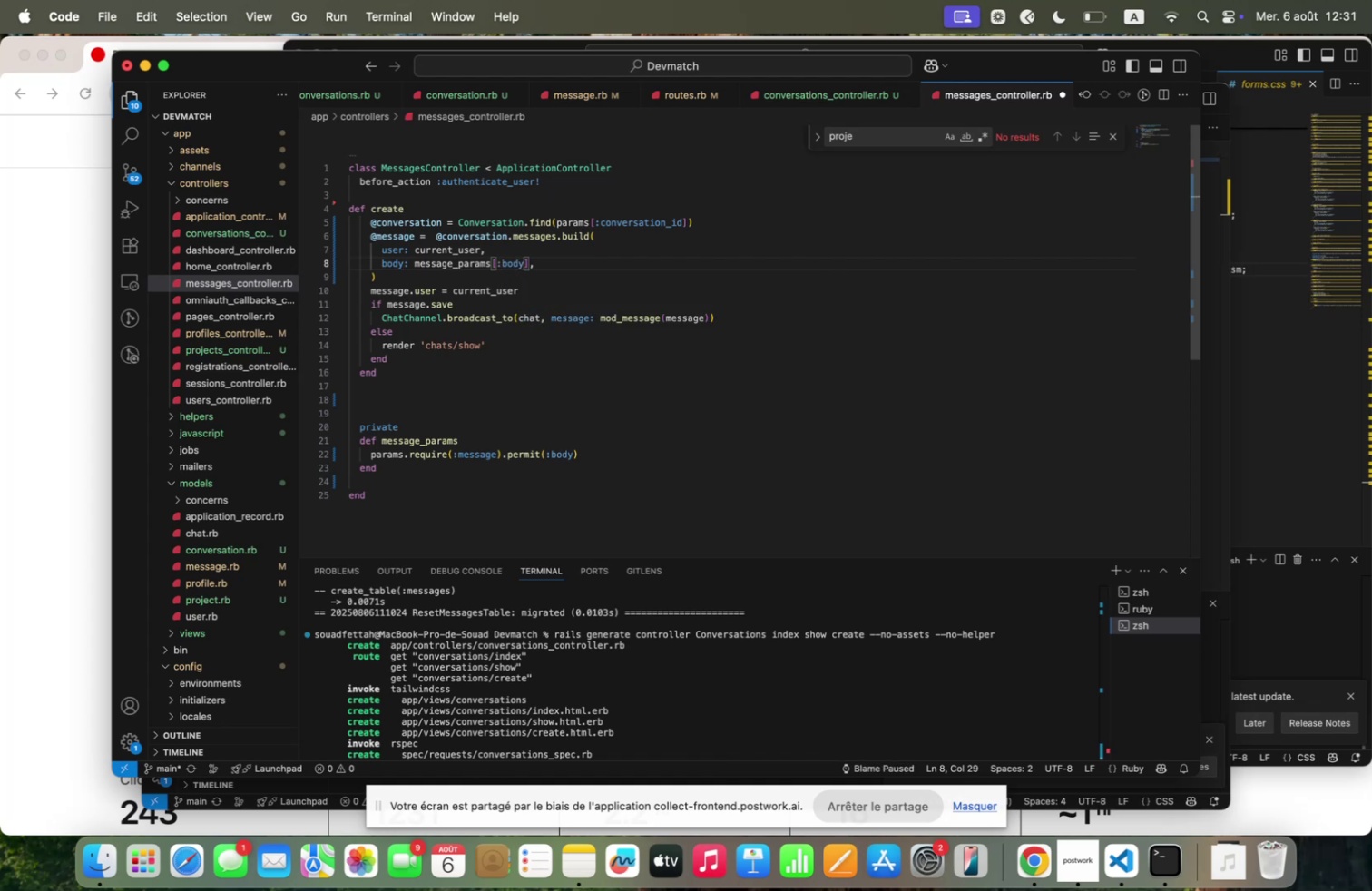 
key(Meta+S)
 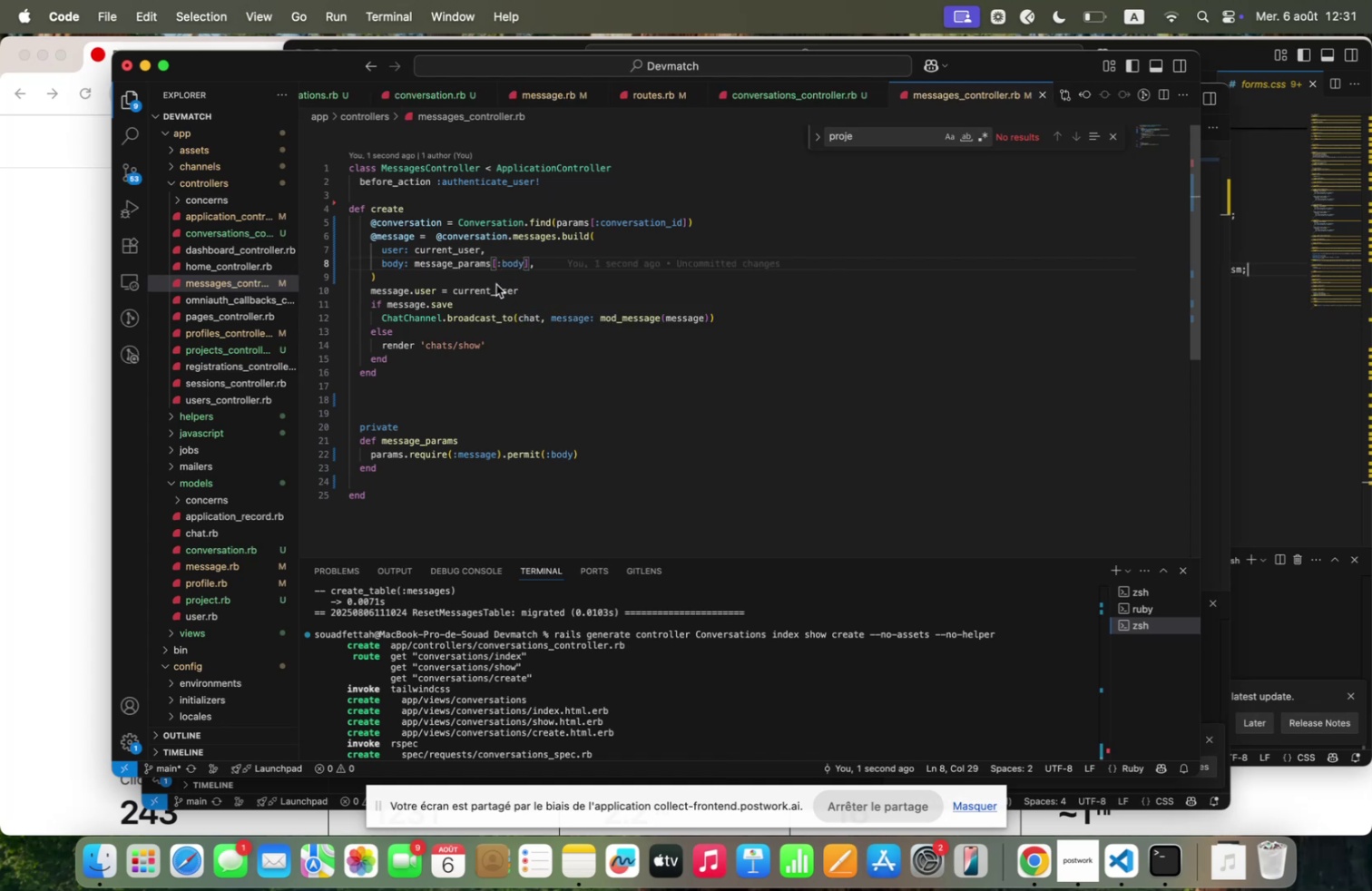 
double_click([480, 295])
 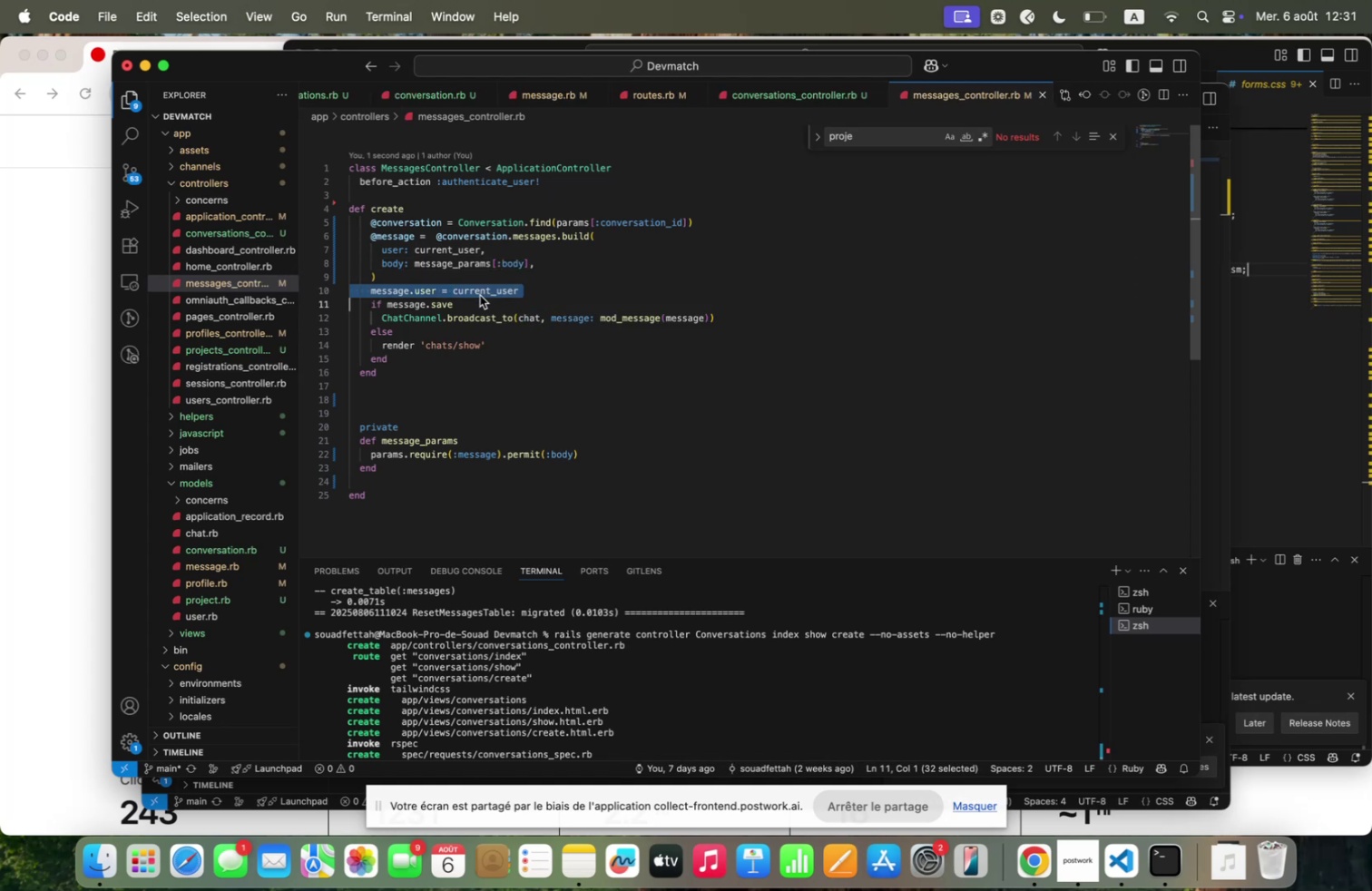 
triple_click([480, 295])
 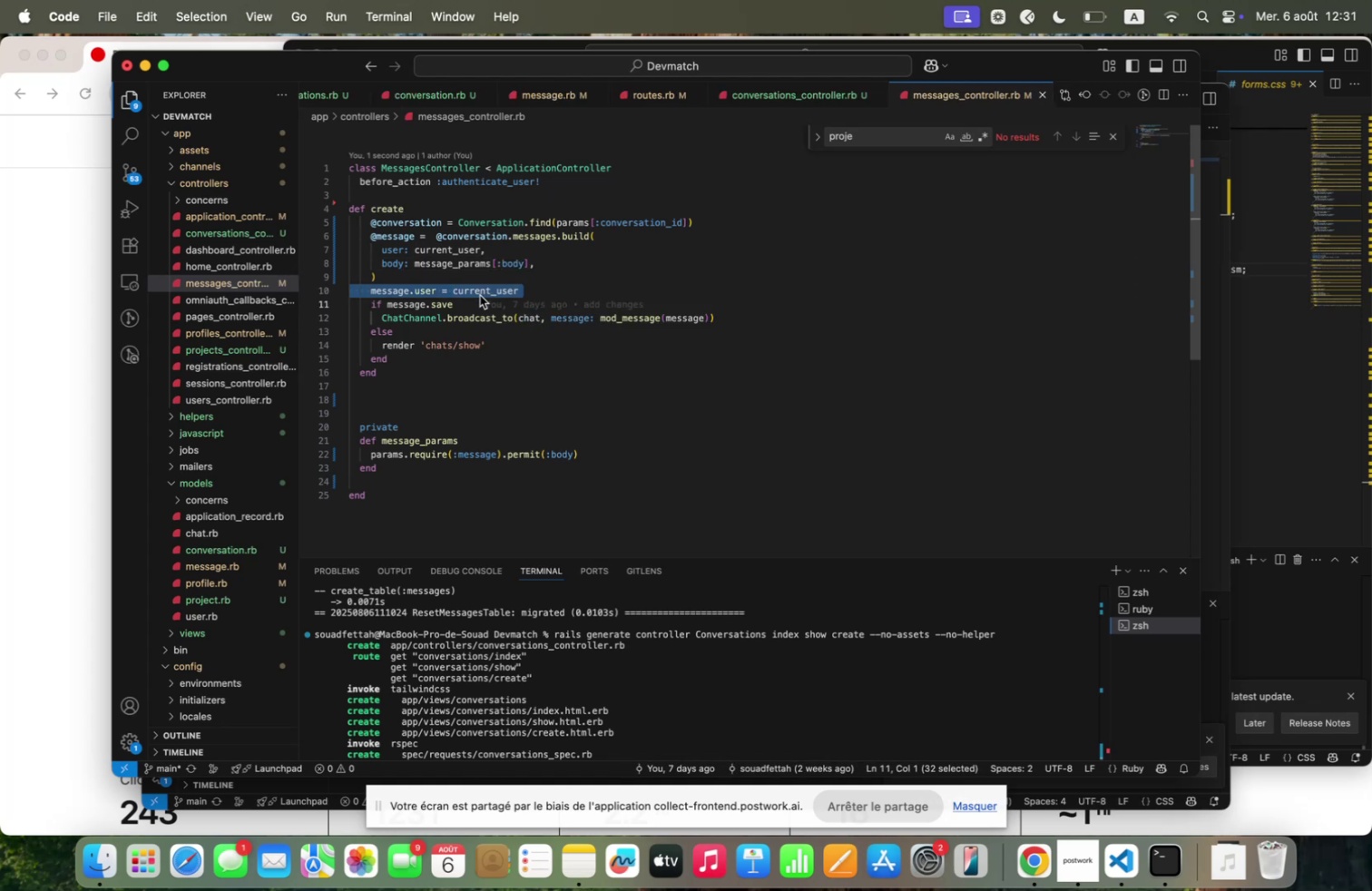 
key(Backspace)
 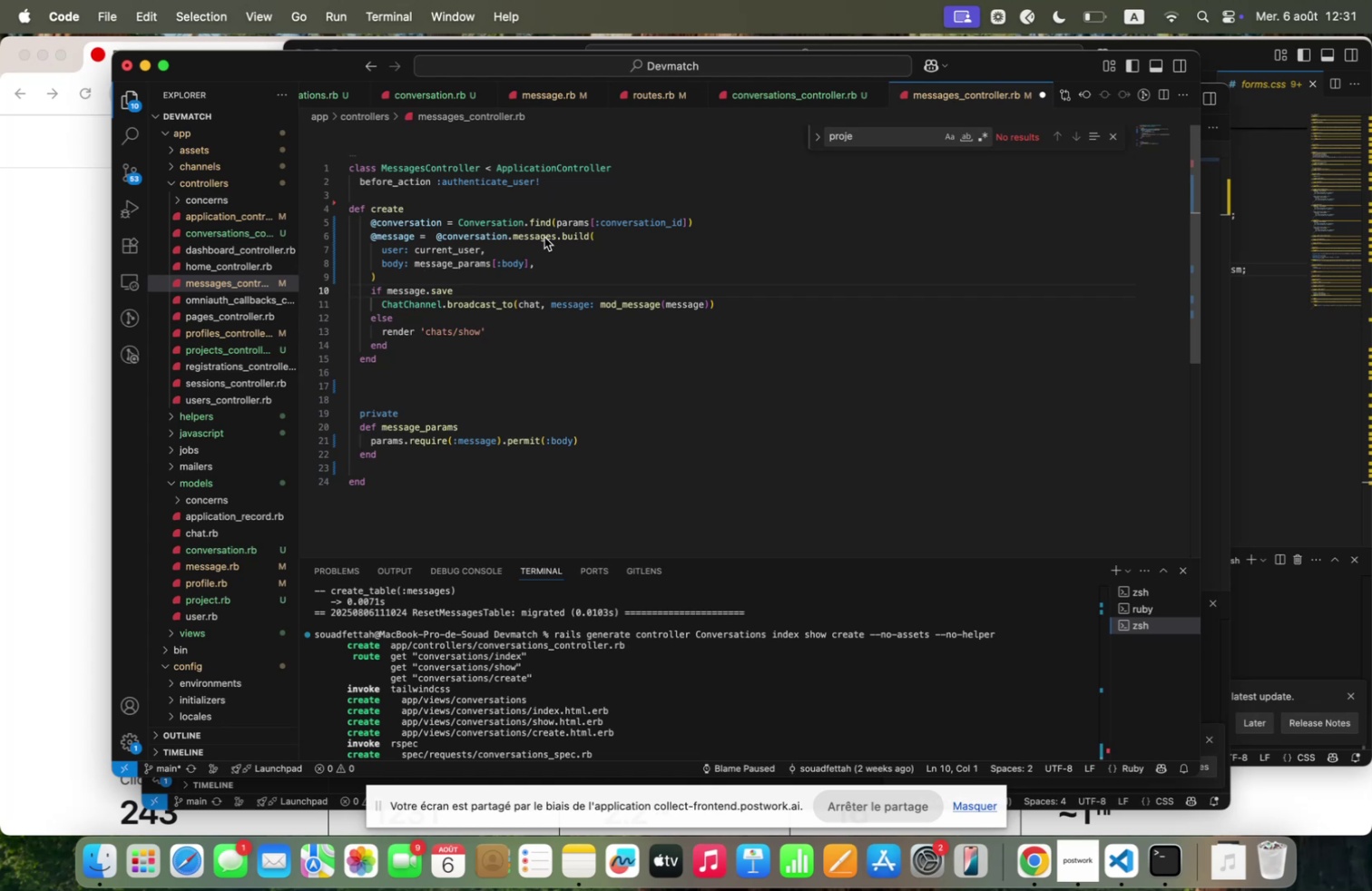 
wait(5.22)
 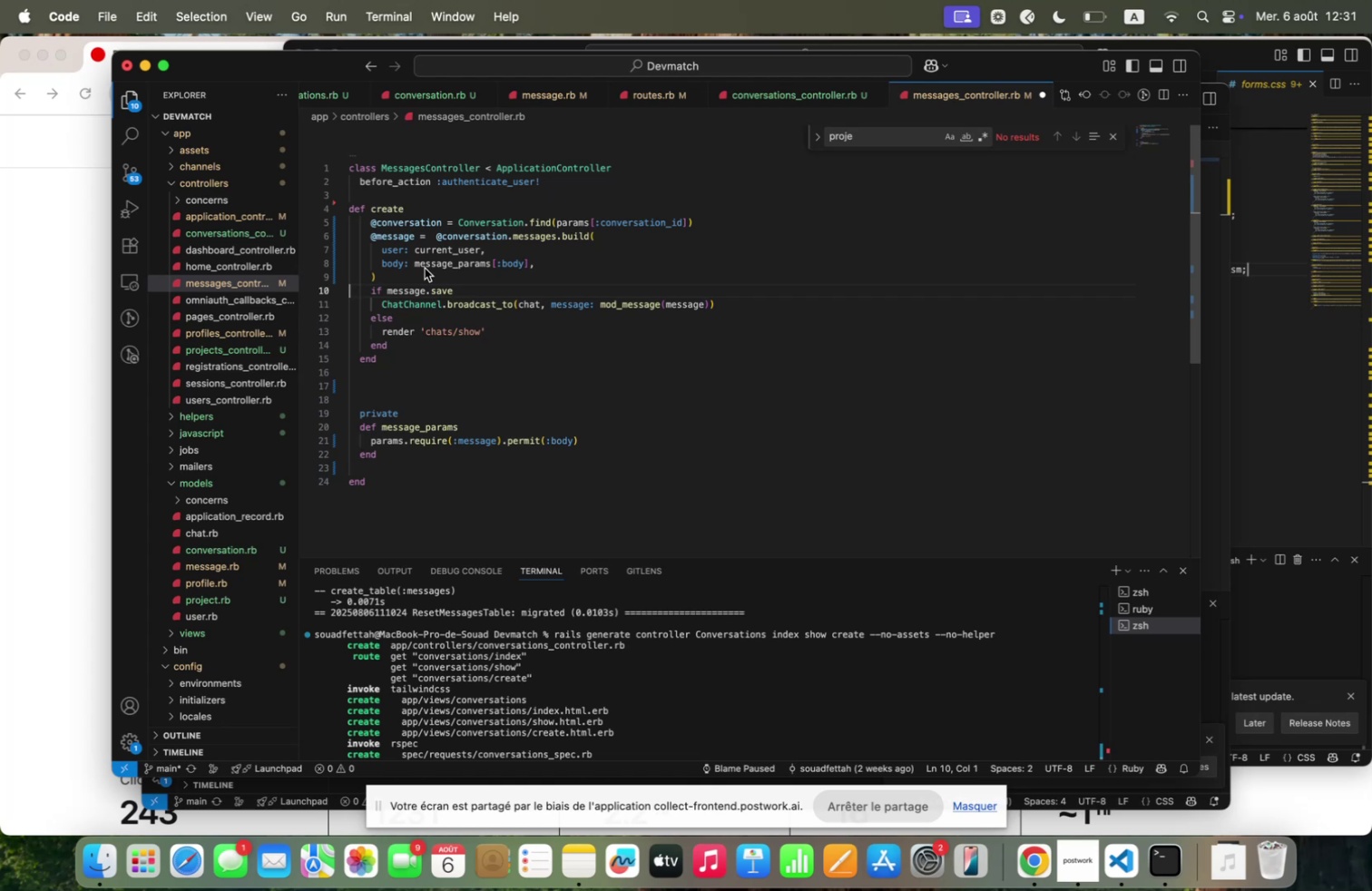 
key(Backspace)
 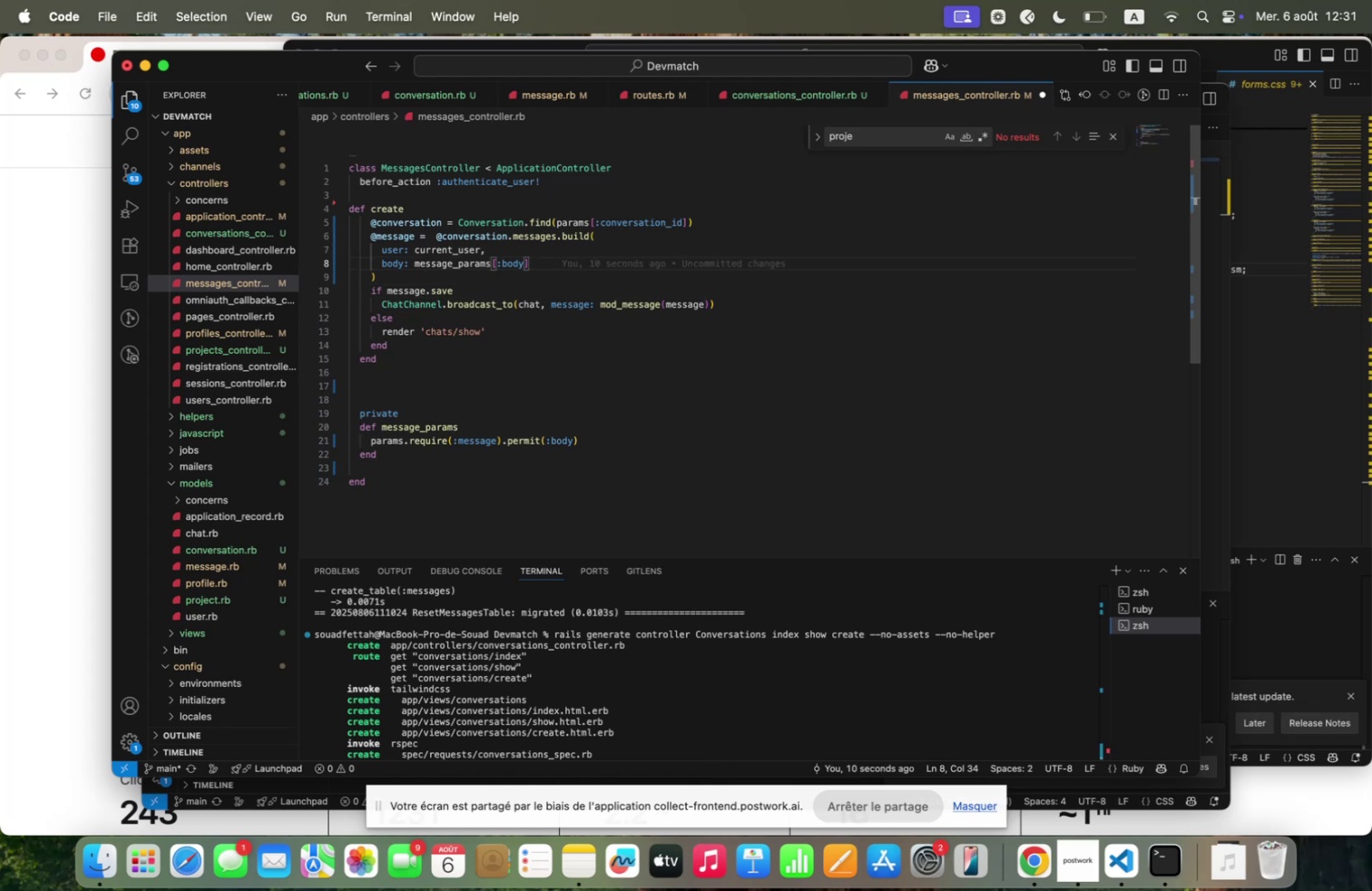 
key(Meta+S)
 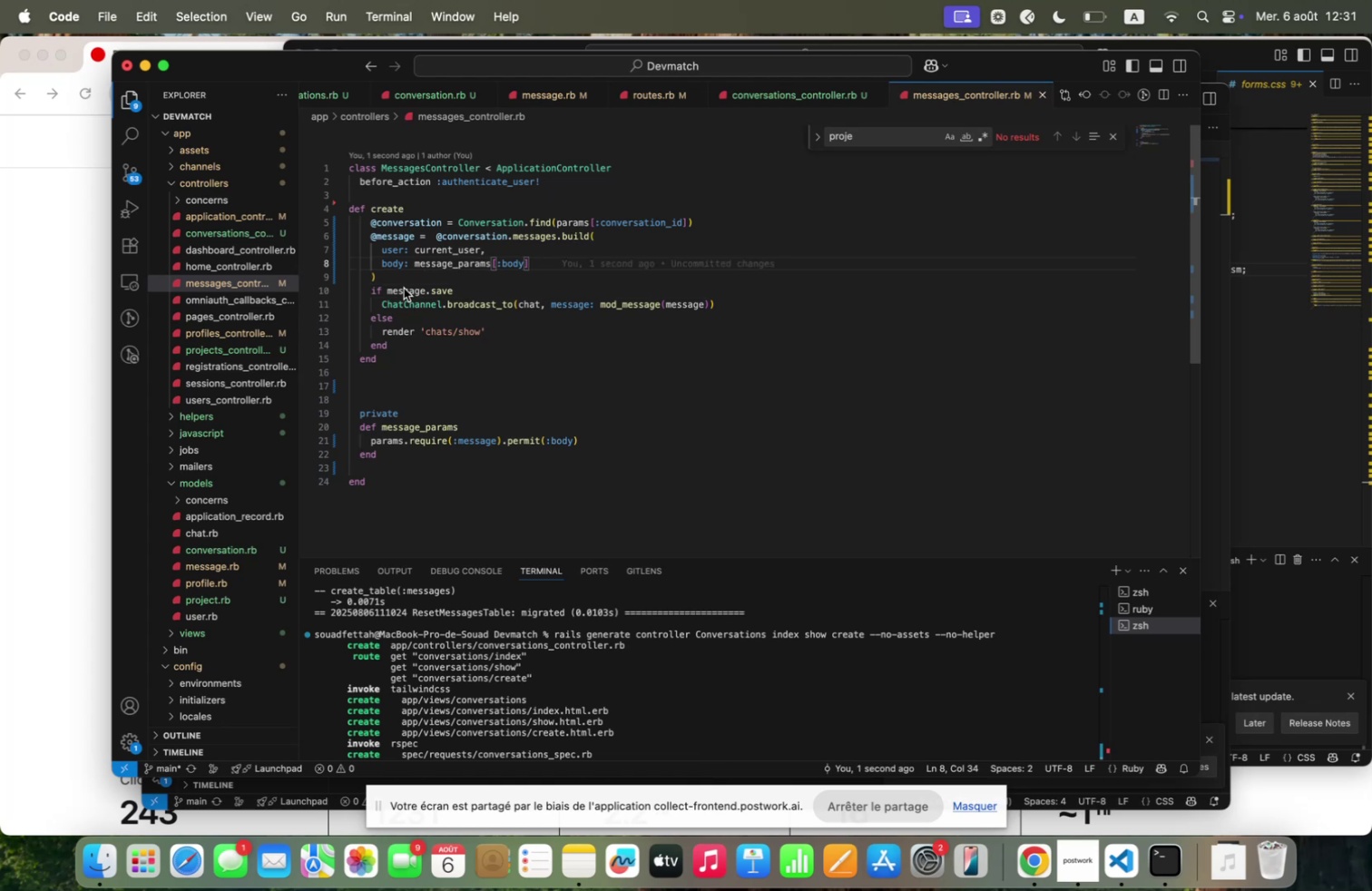 
left_click([387, 290])
 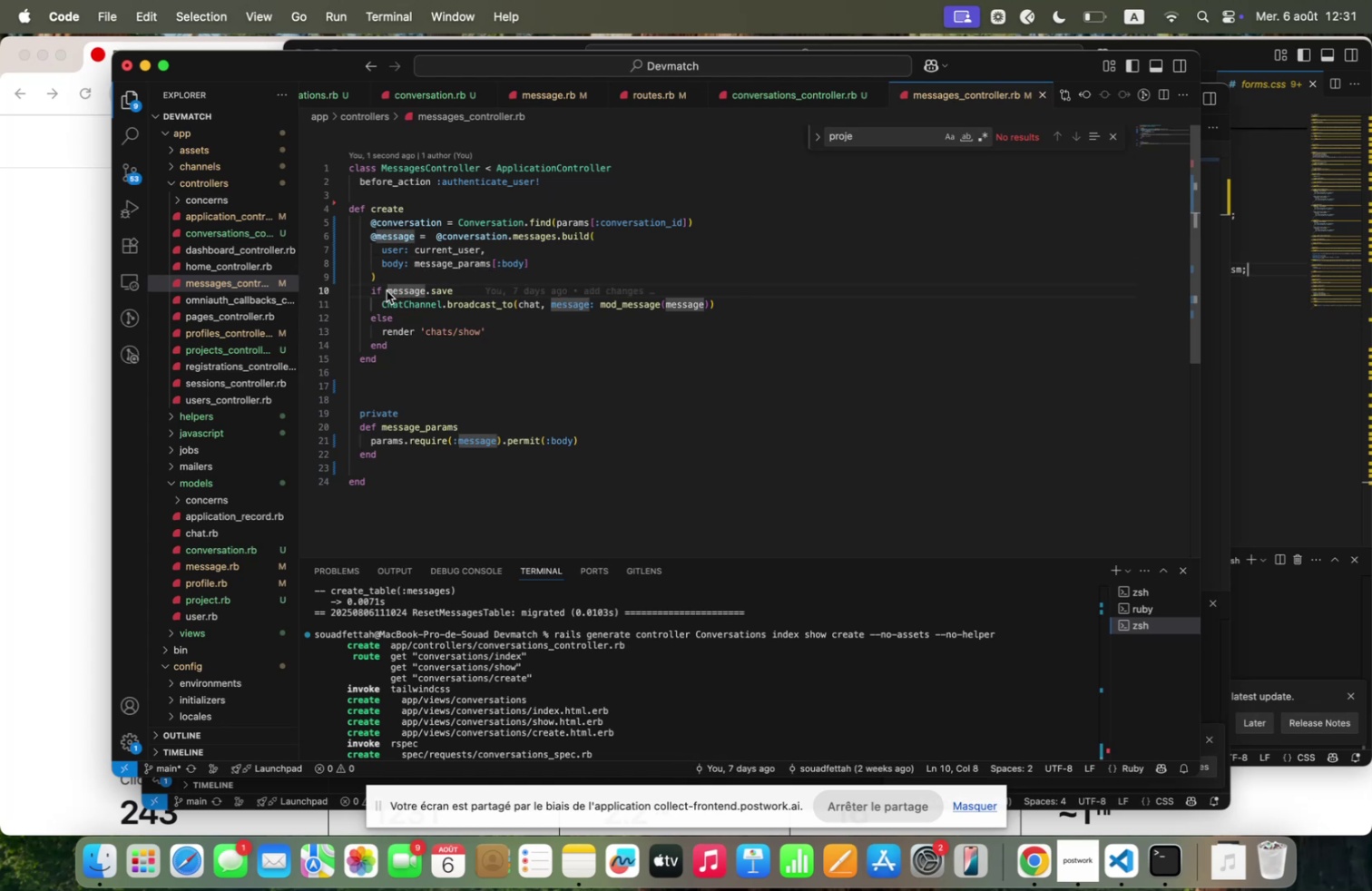 
key(Fn)
 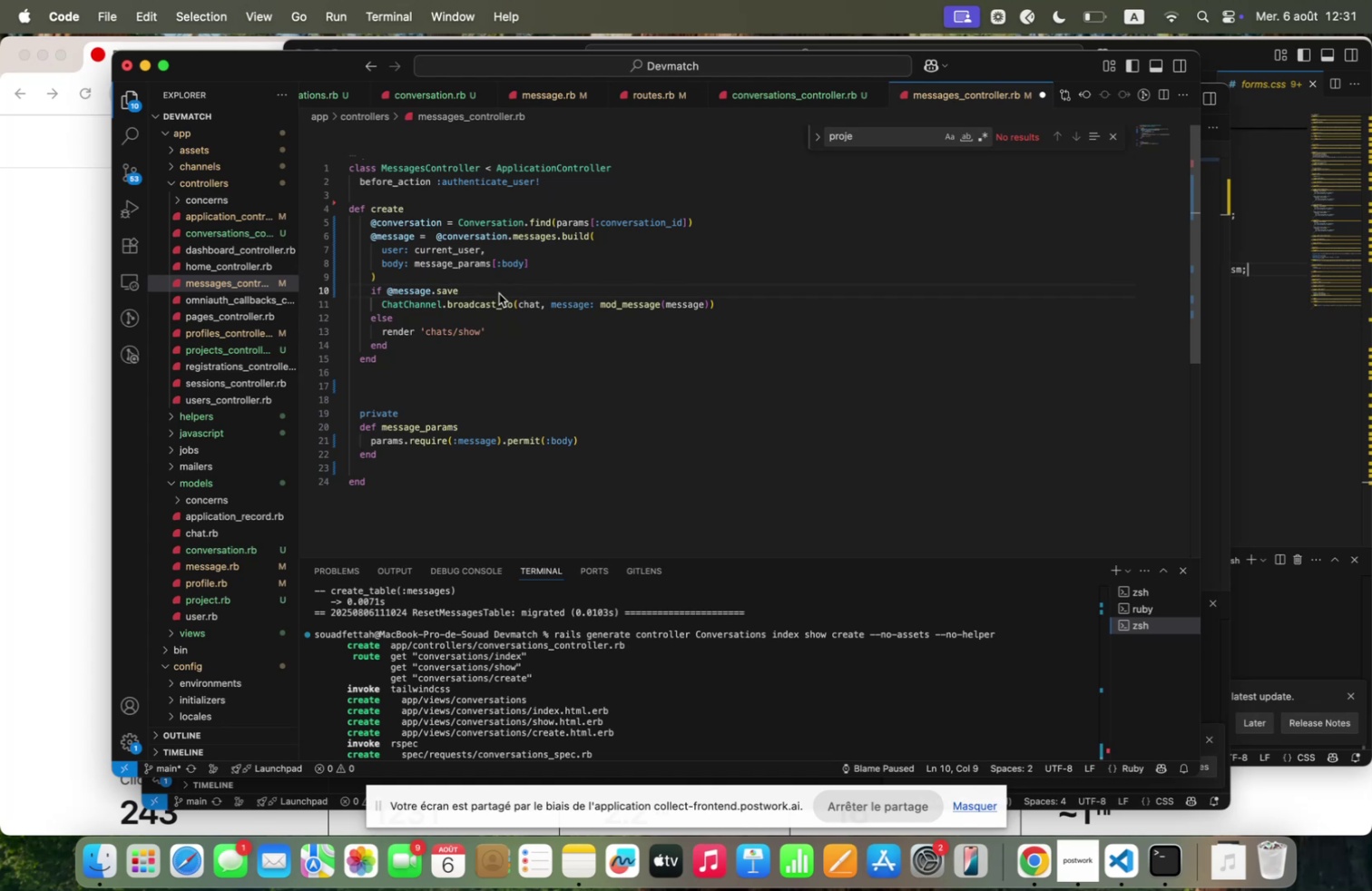 
left_click_drag(start_coordinate=[733, 300], to_coordinate=[382, 303])
 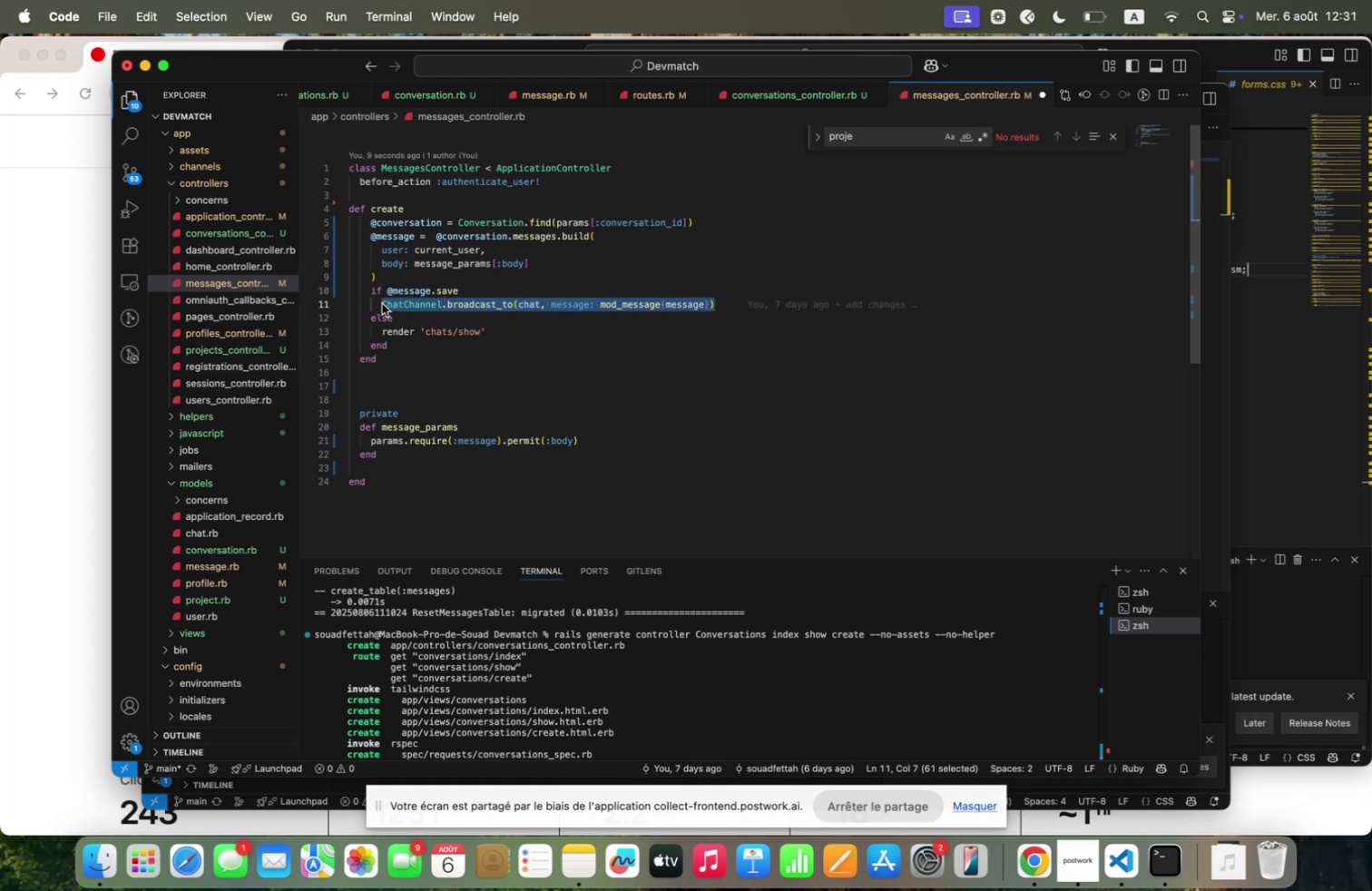 
type(heqd .ok)
 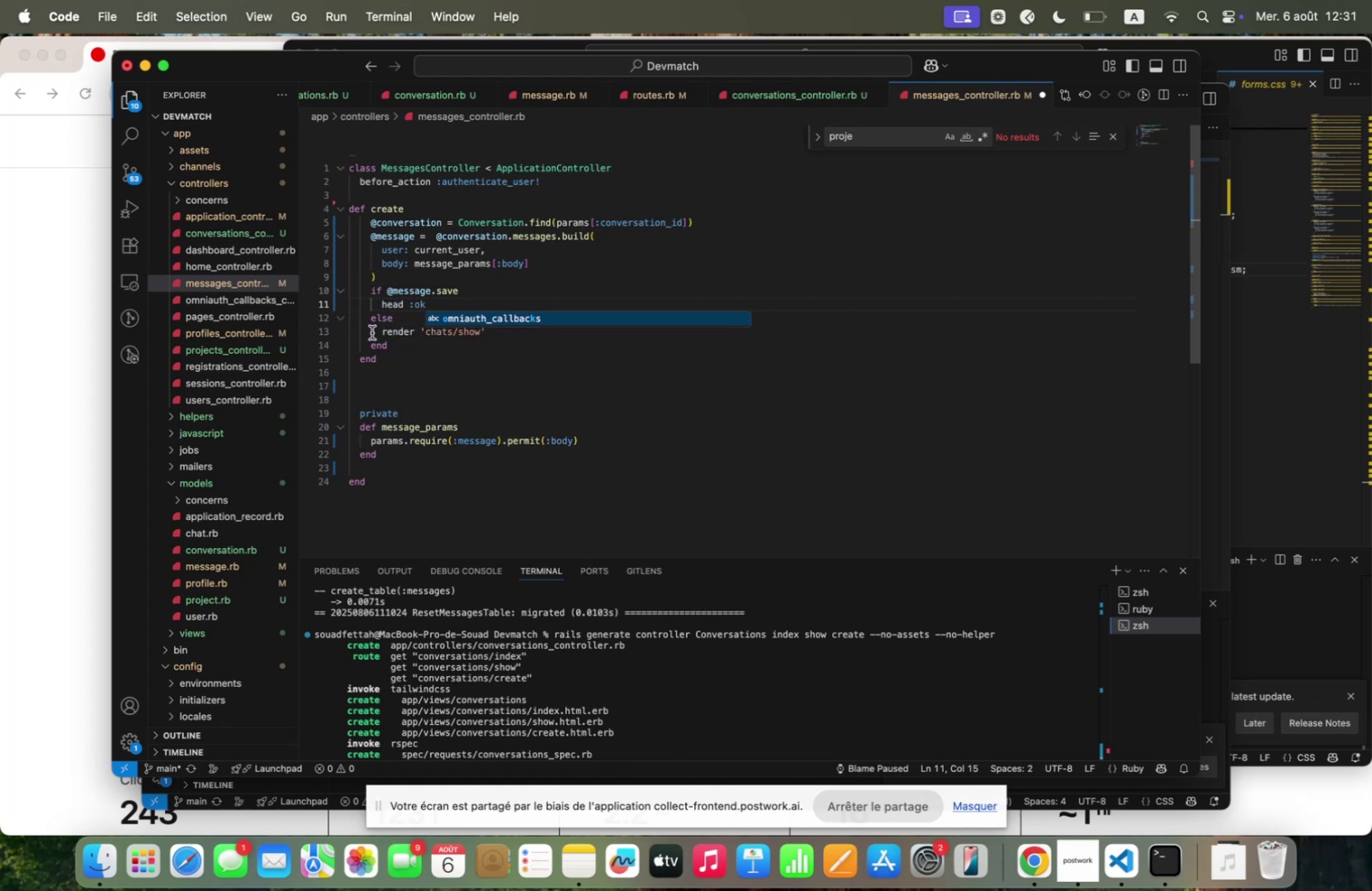 
left_click([388, 330])
 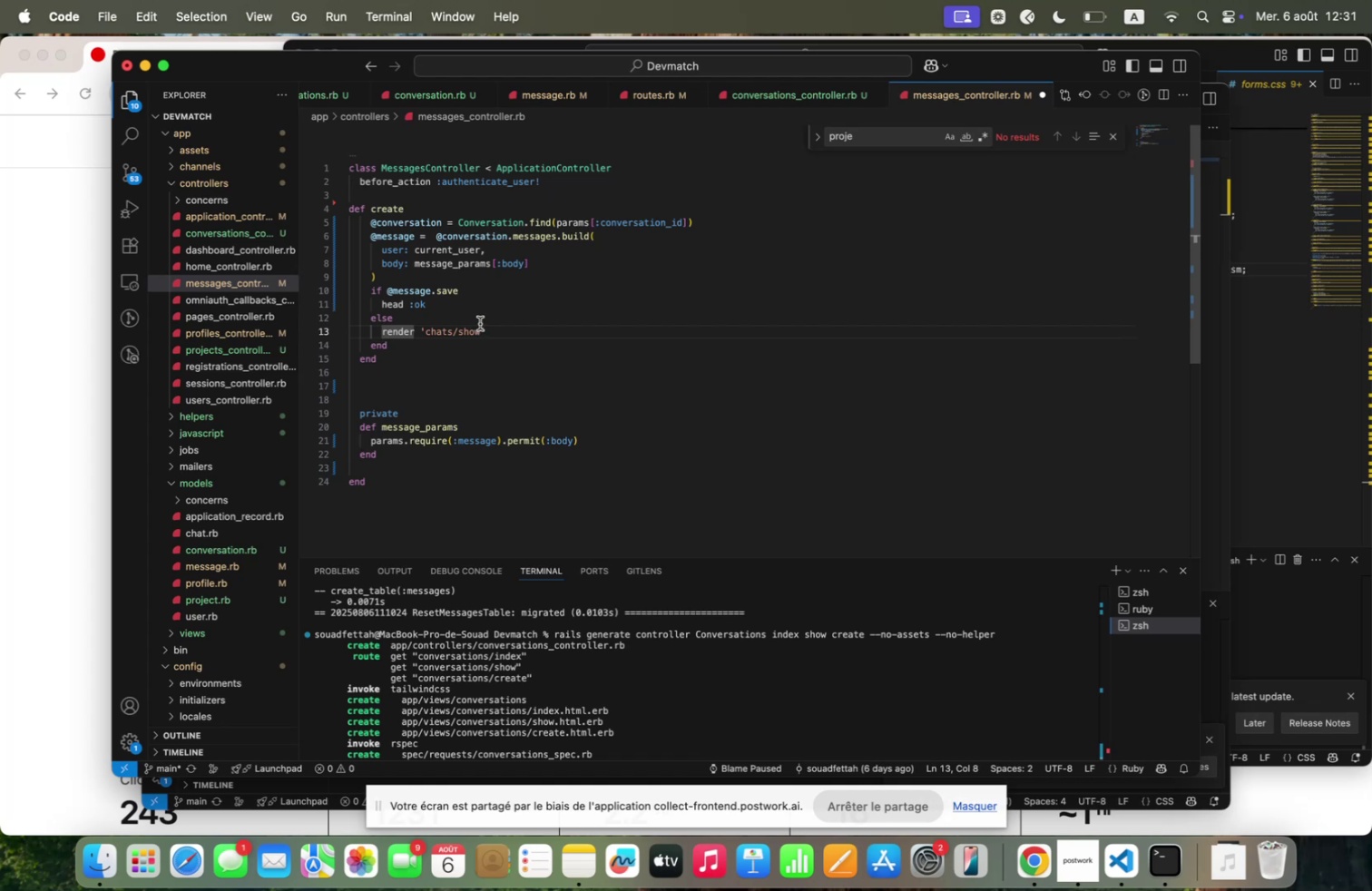 
left_click_drag(start_coordinate=[496, 329], to_coordinate=[382, 328])
 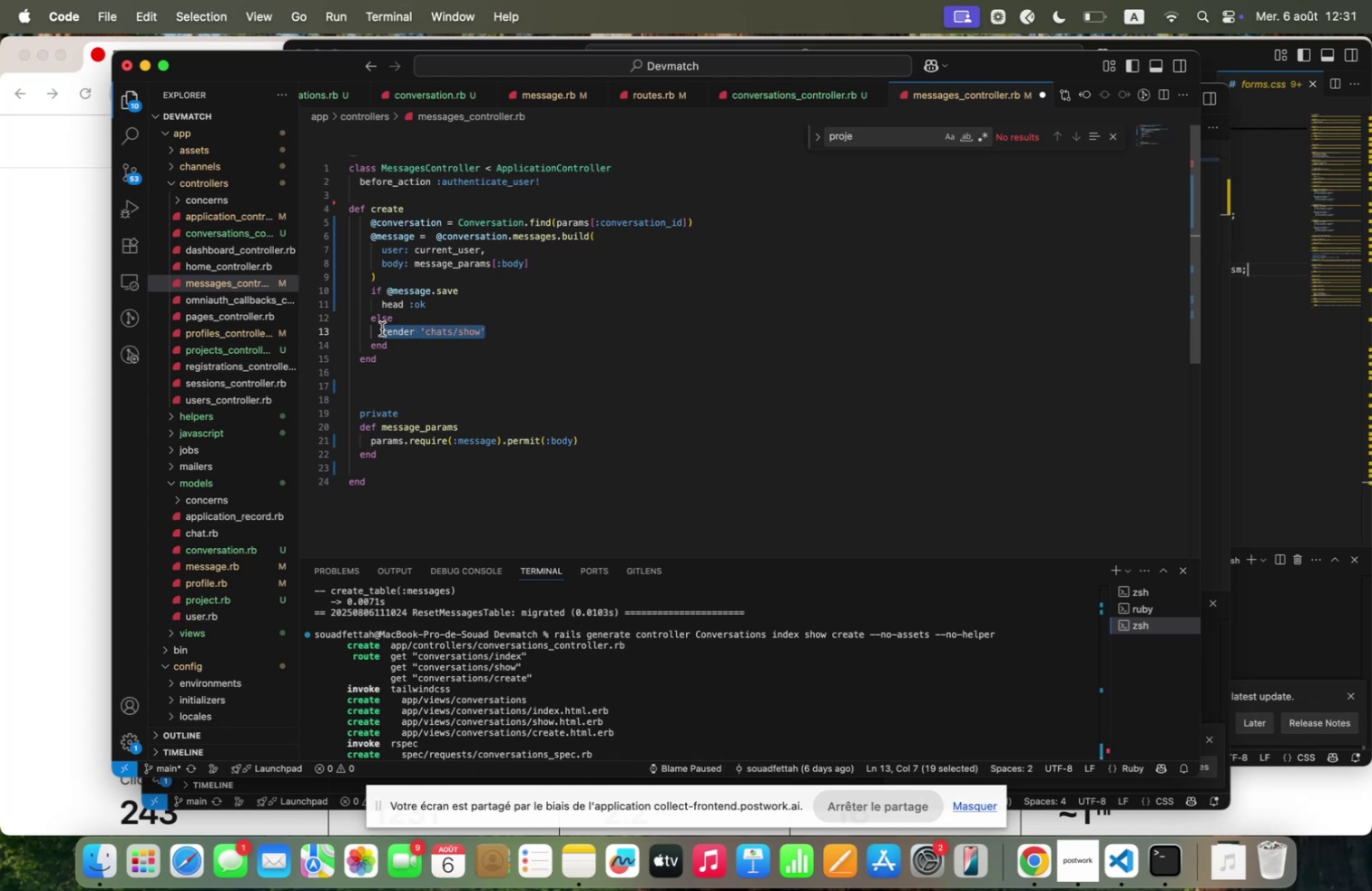 
type(heqd .unprocessqble+entity)
 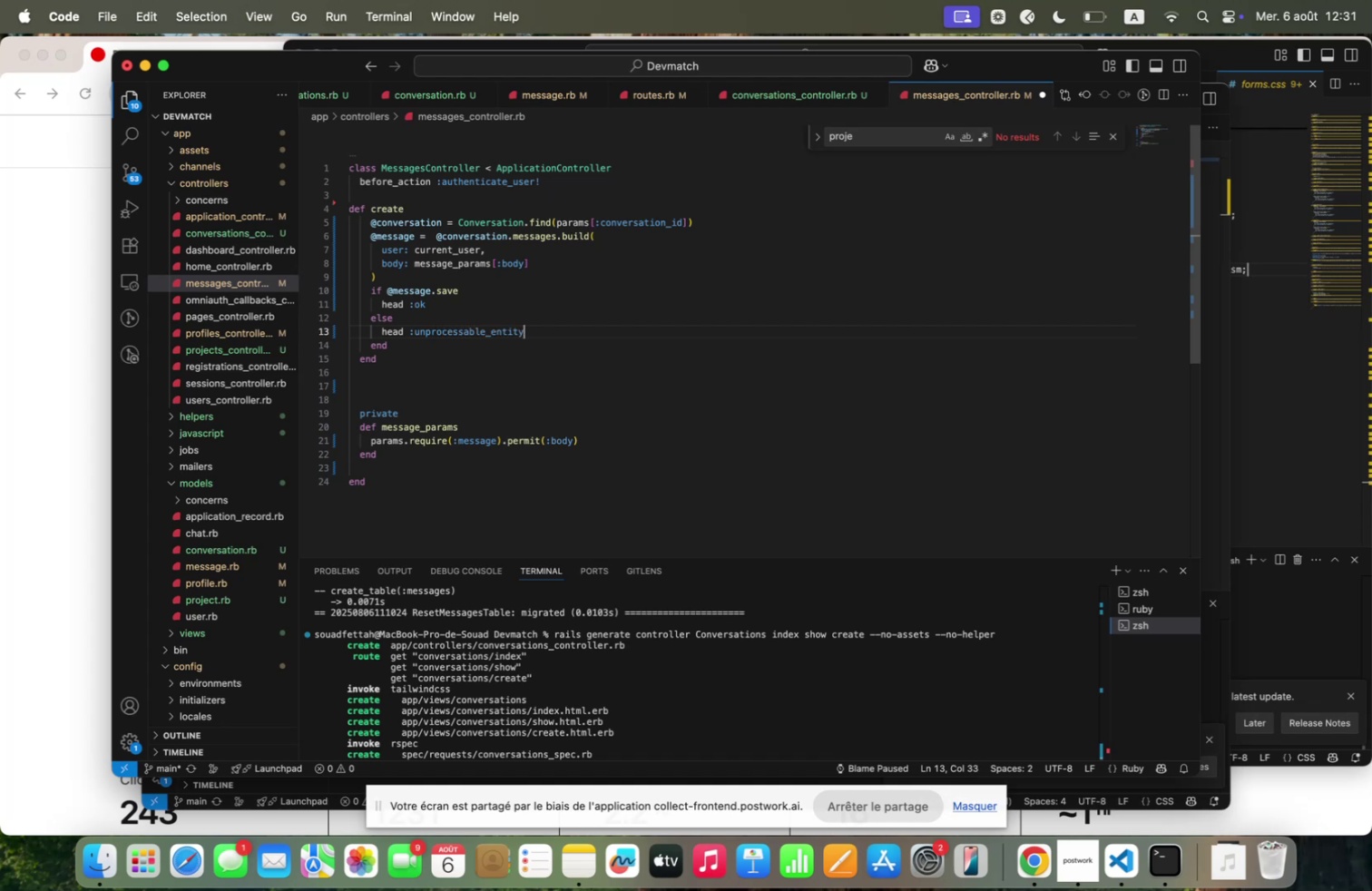 
key(Meta+S)
 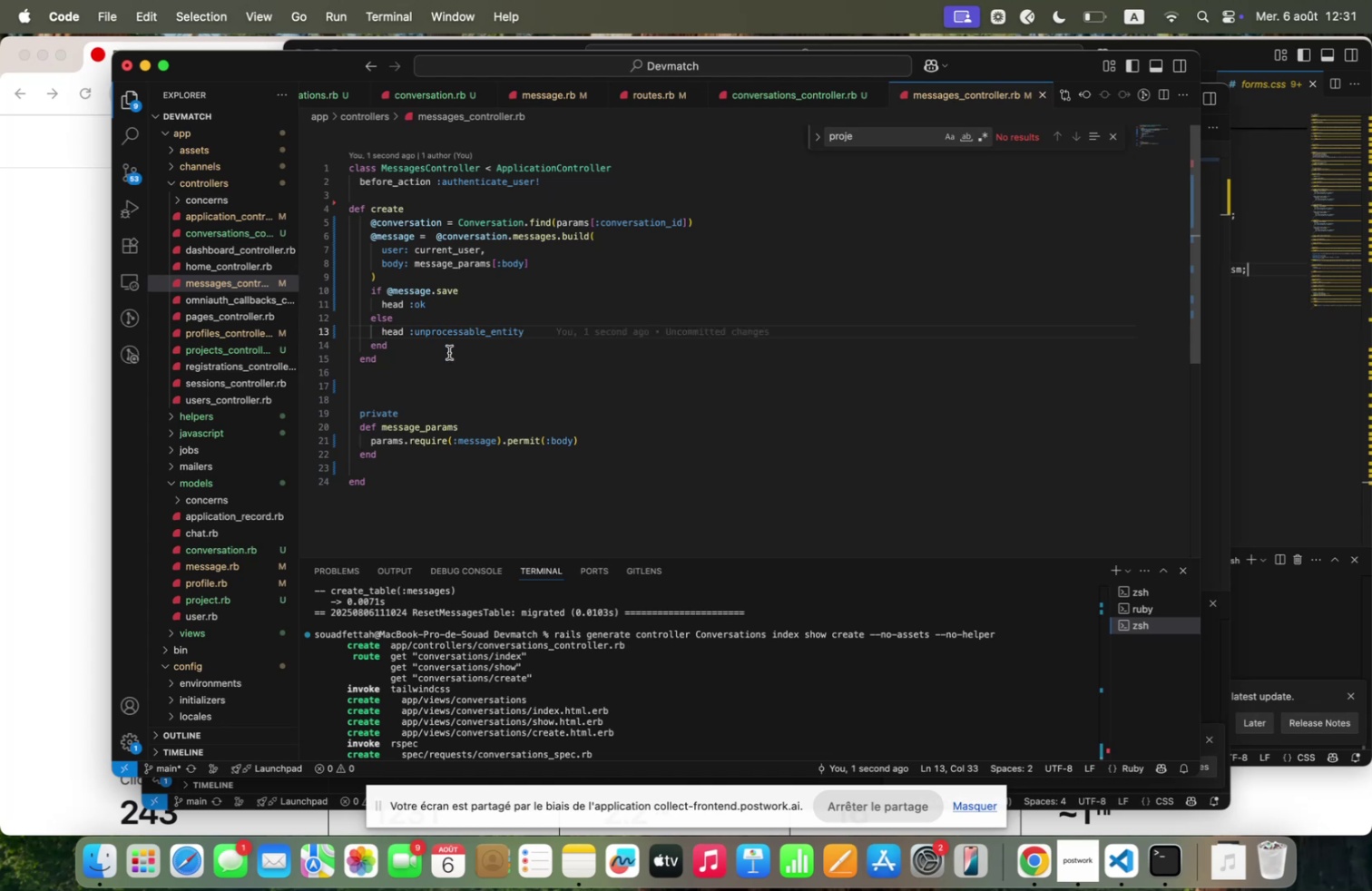 
wait(10.85)
 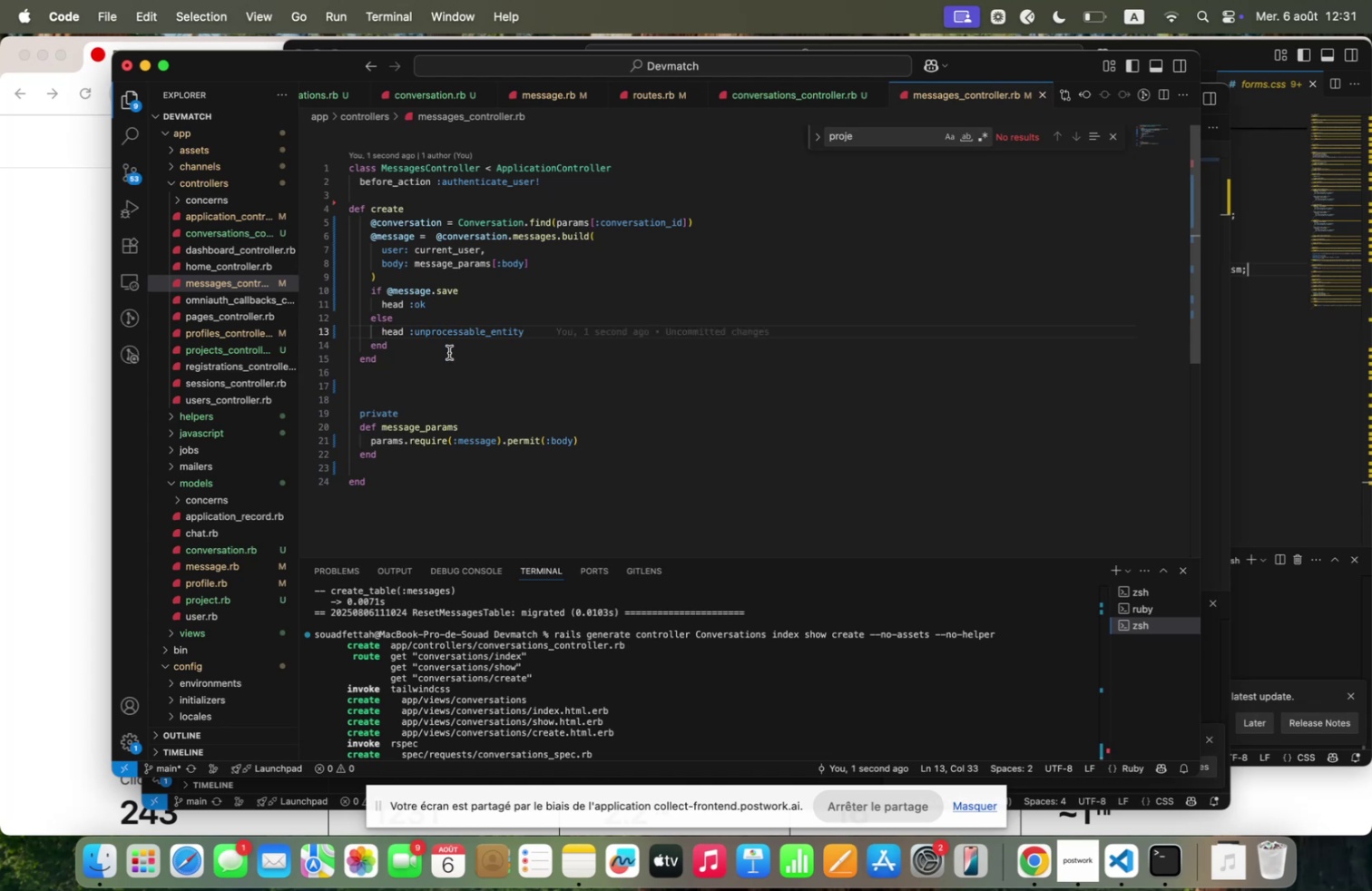 
scroll: coordinate [231, 351], scroll_direction: down, amount: 18.0
 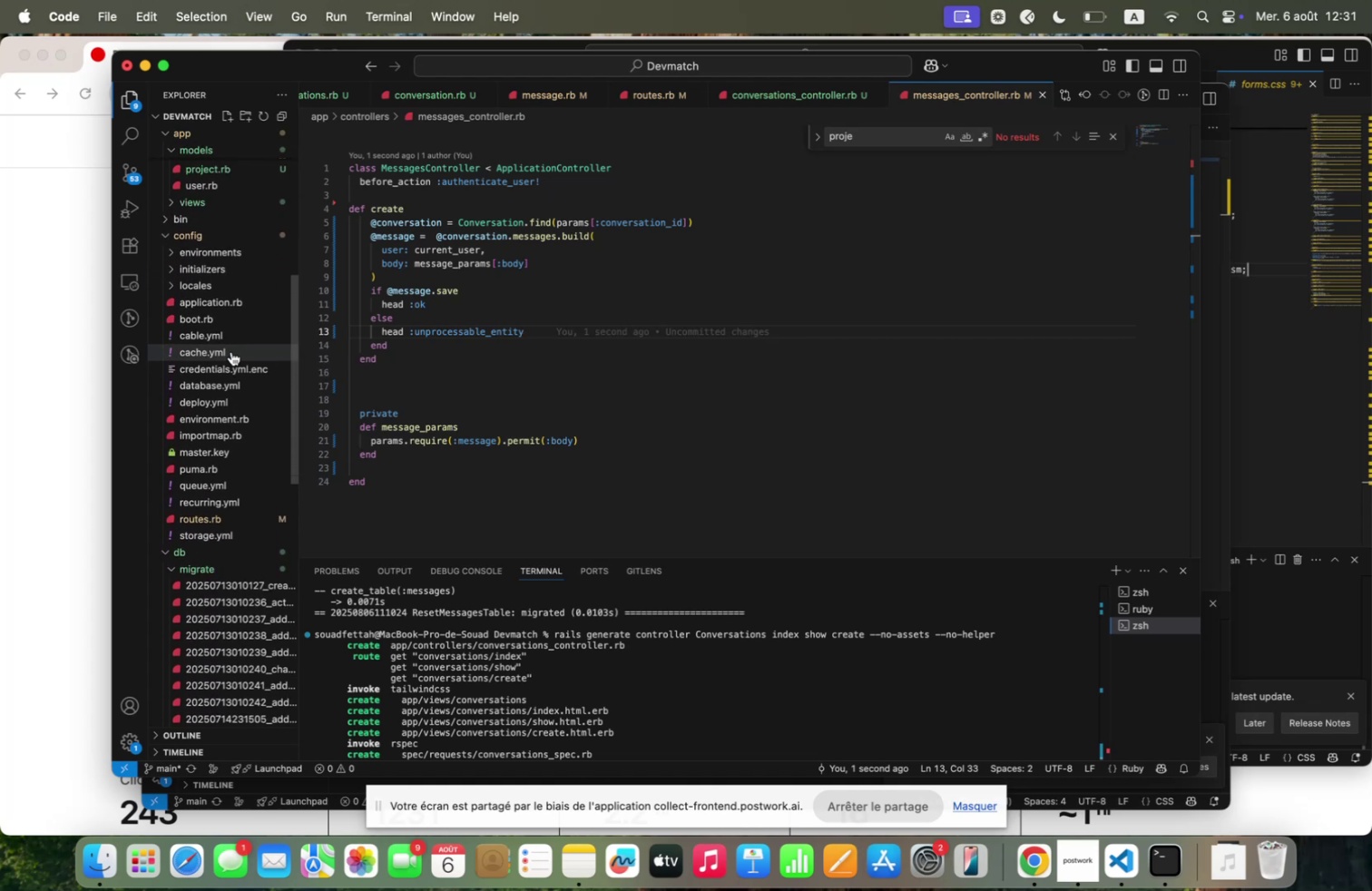 
scroll: coordinate [231, 351], scroll_direction: up, amount: 5.0
 